 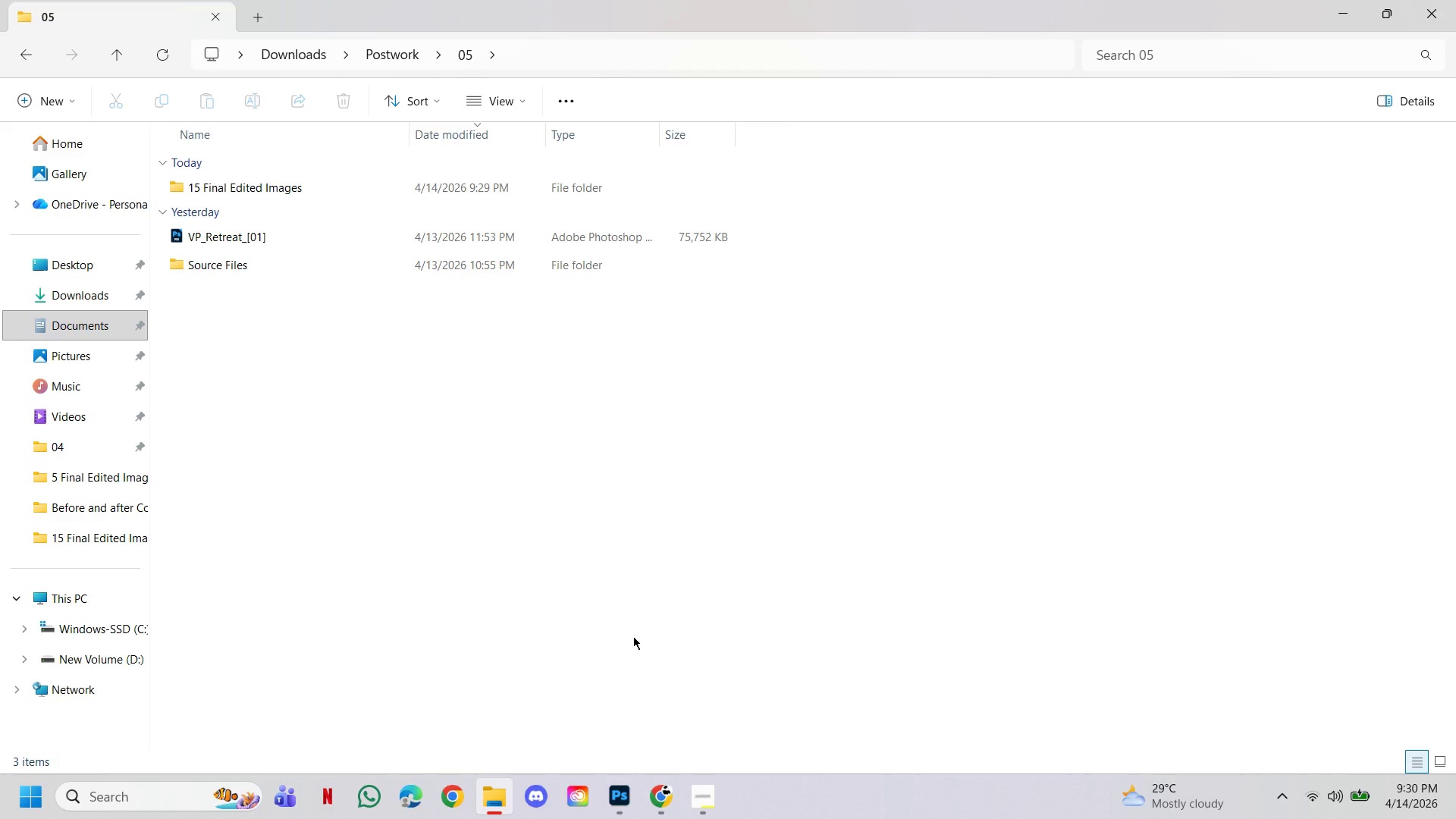 
left_click([613, 808])
 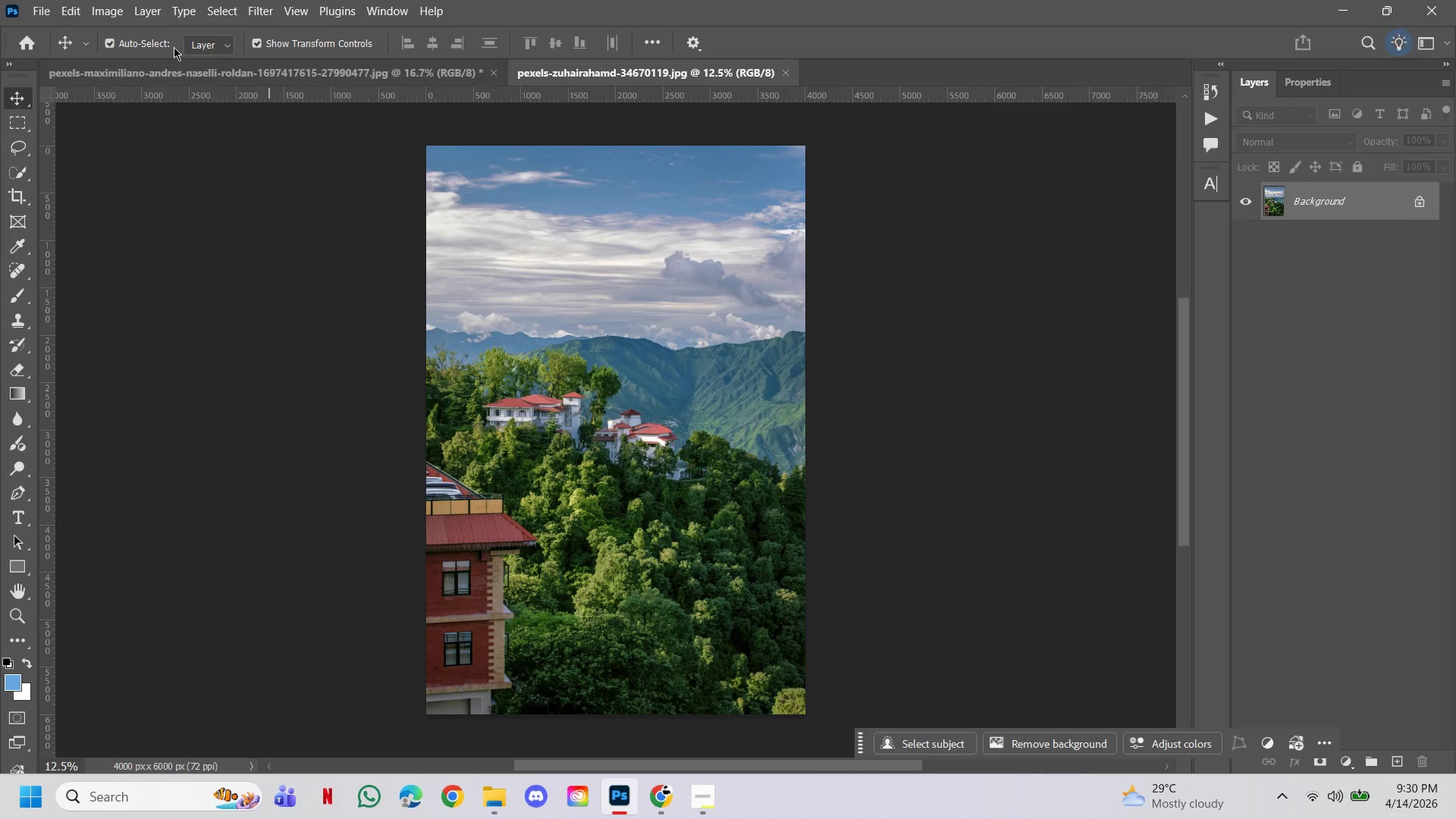 
left_click([121, 6])
 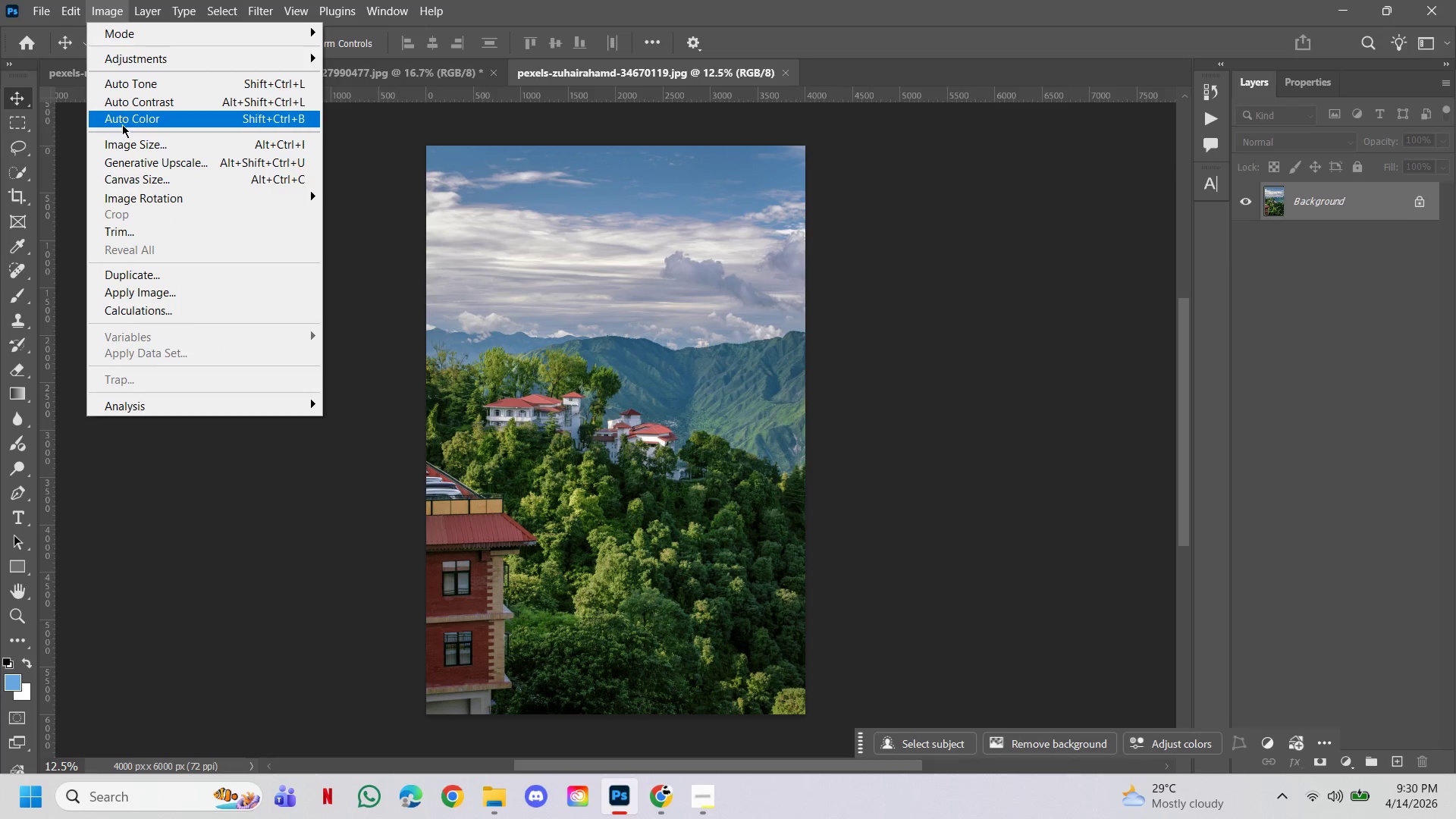 
left_click([122, 141])
 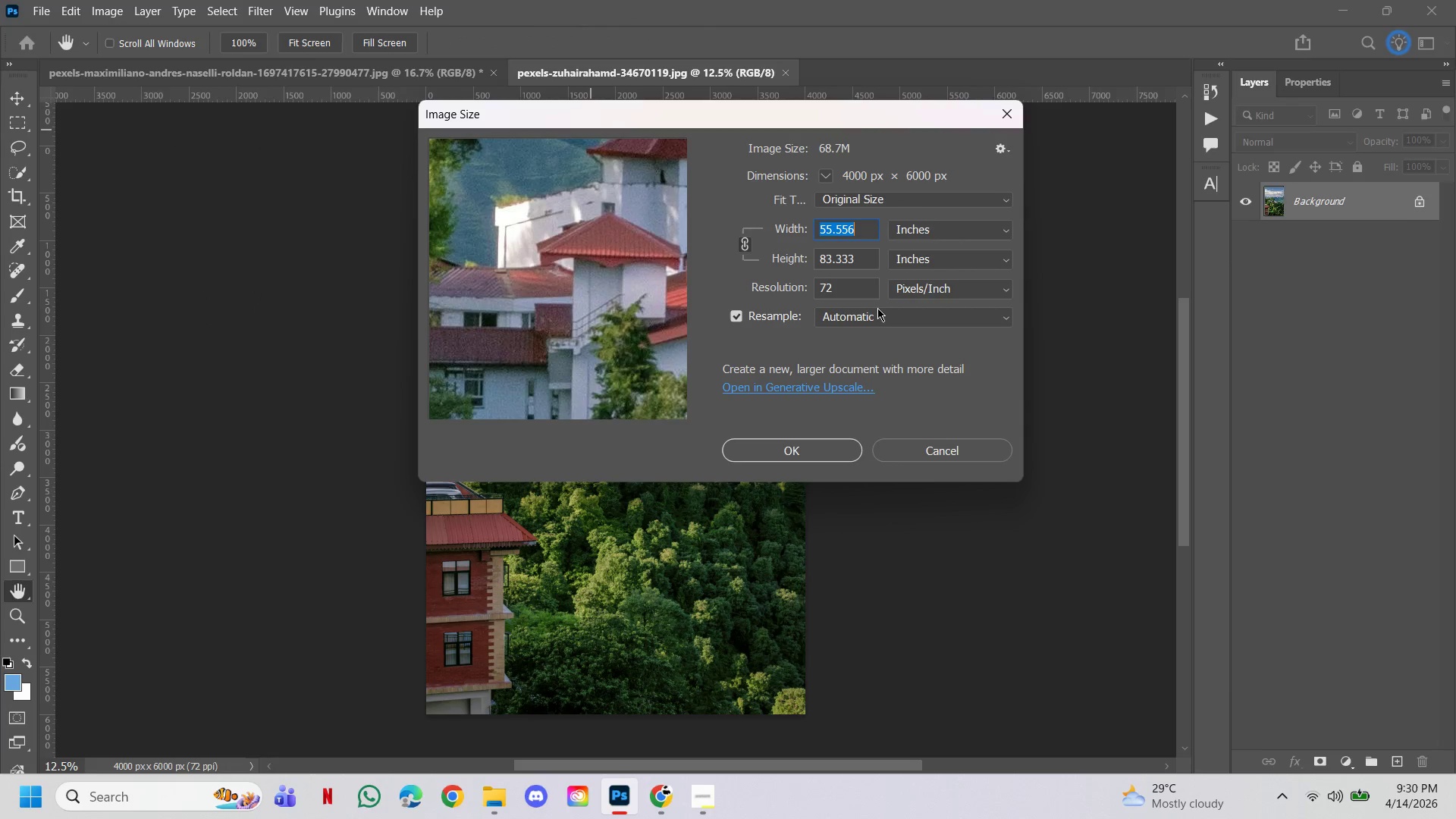 
type(41.67)
 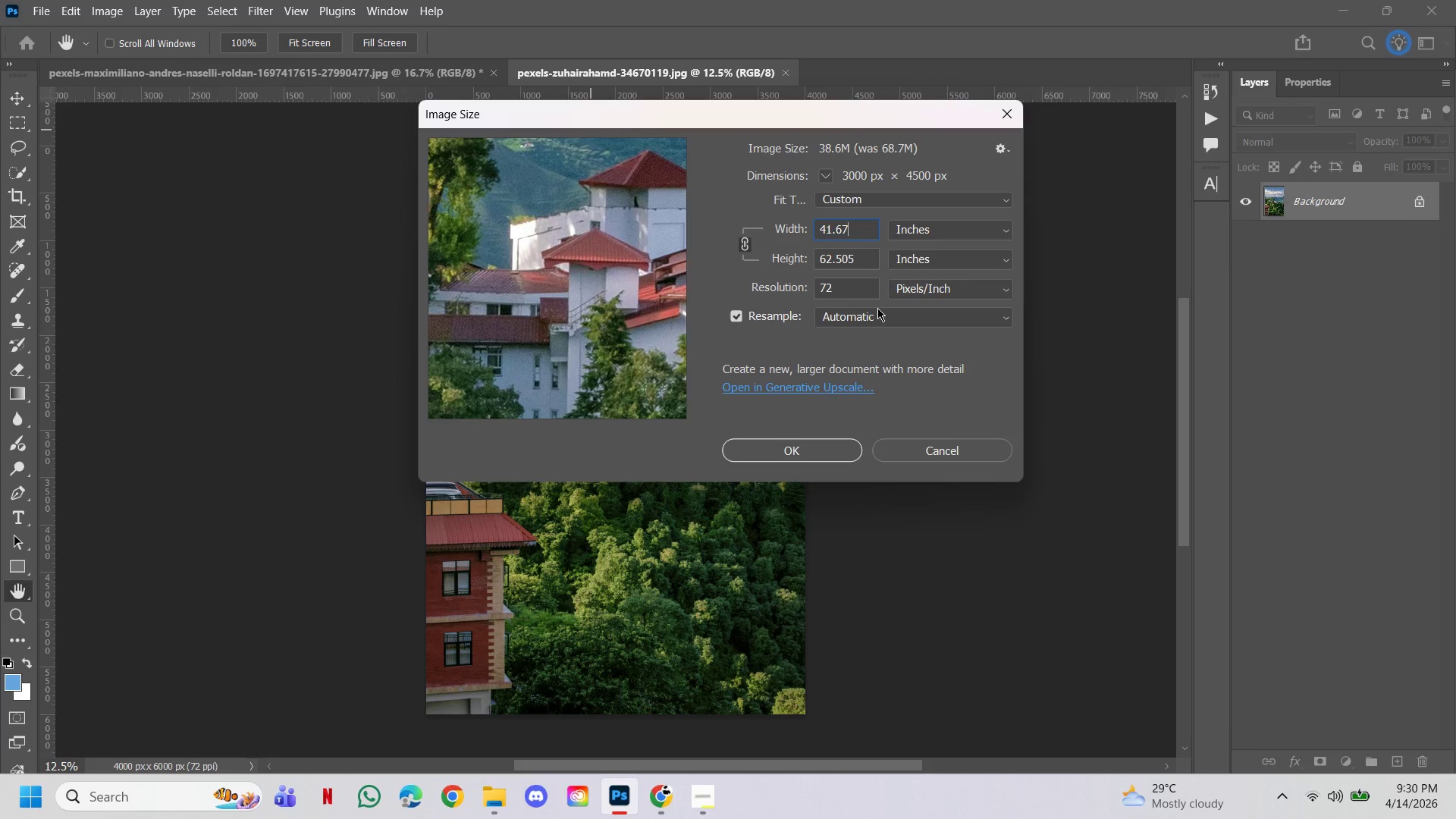 
wait(12.69)
 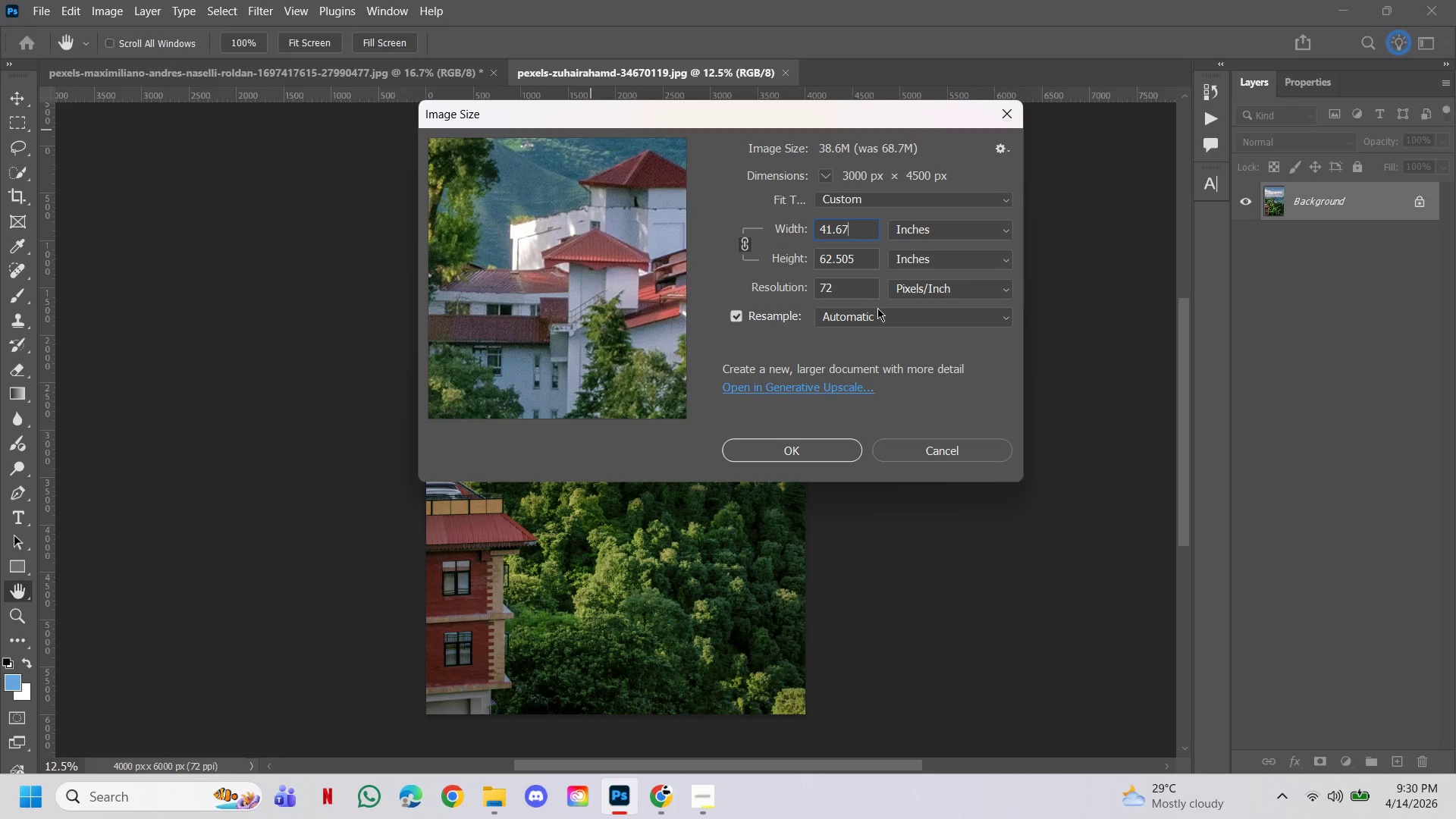 
left_click([825, 446])
 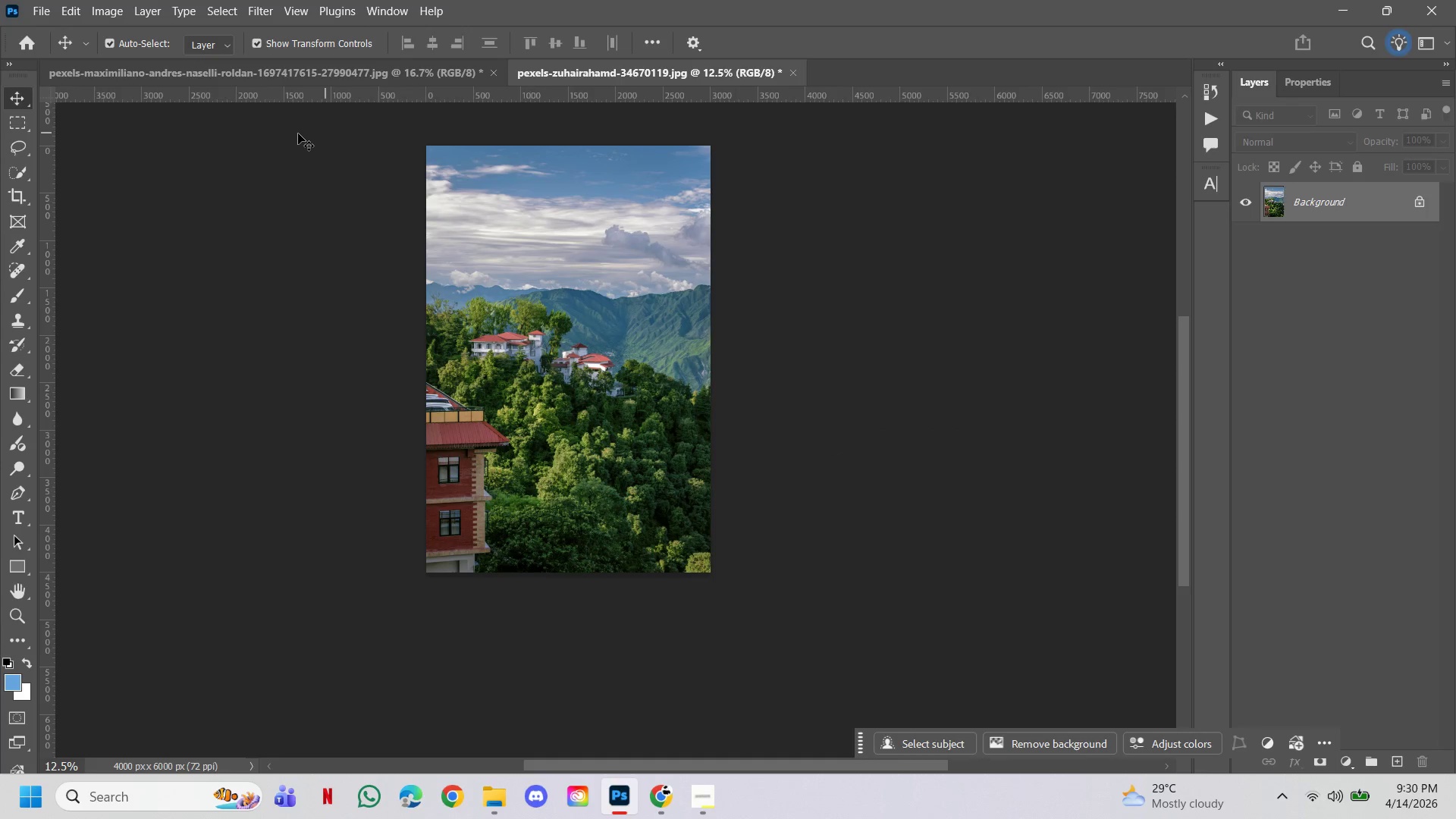 
left_click([297, 84])
 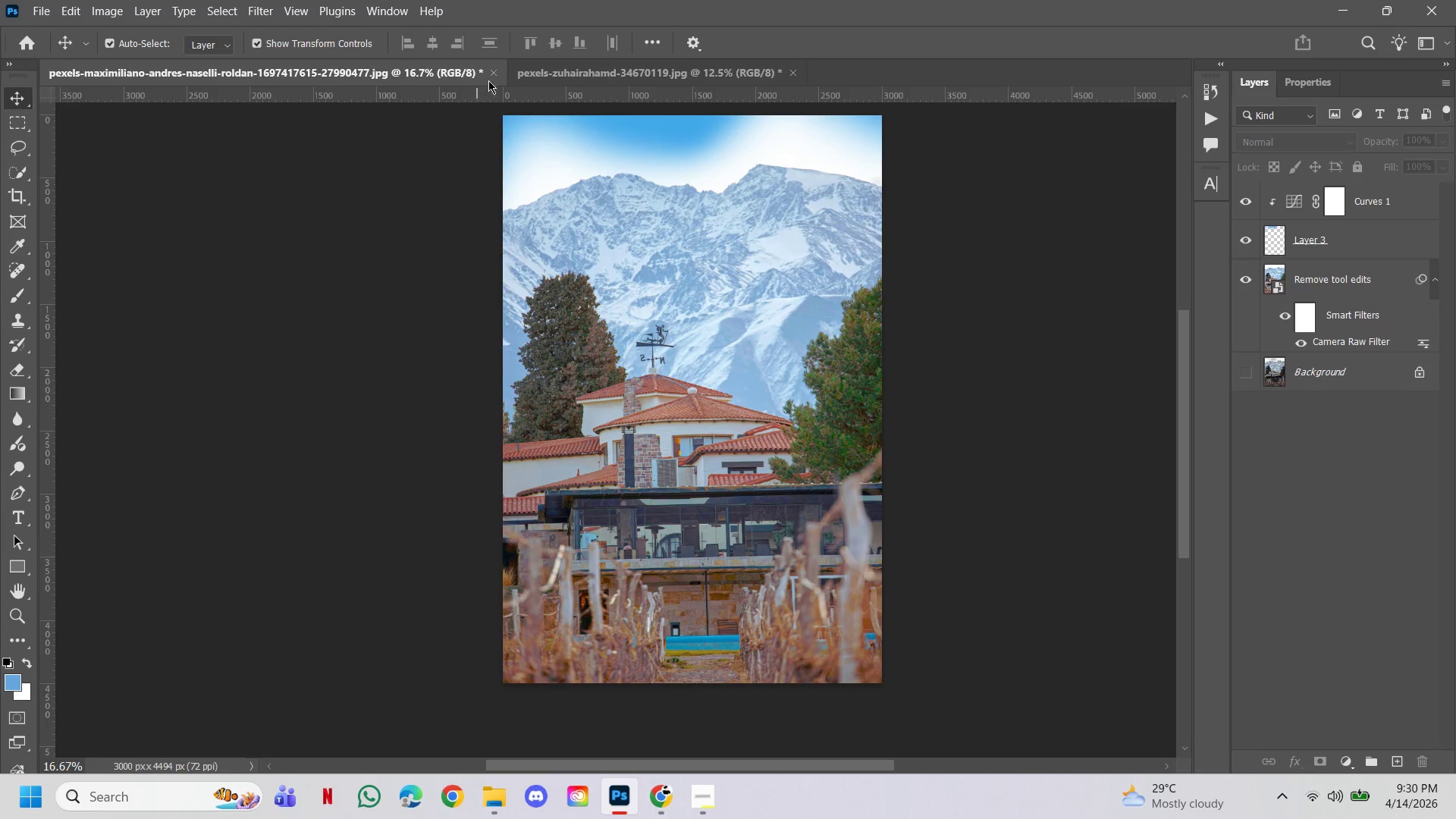 
left_click([497, 75])
 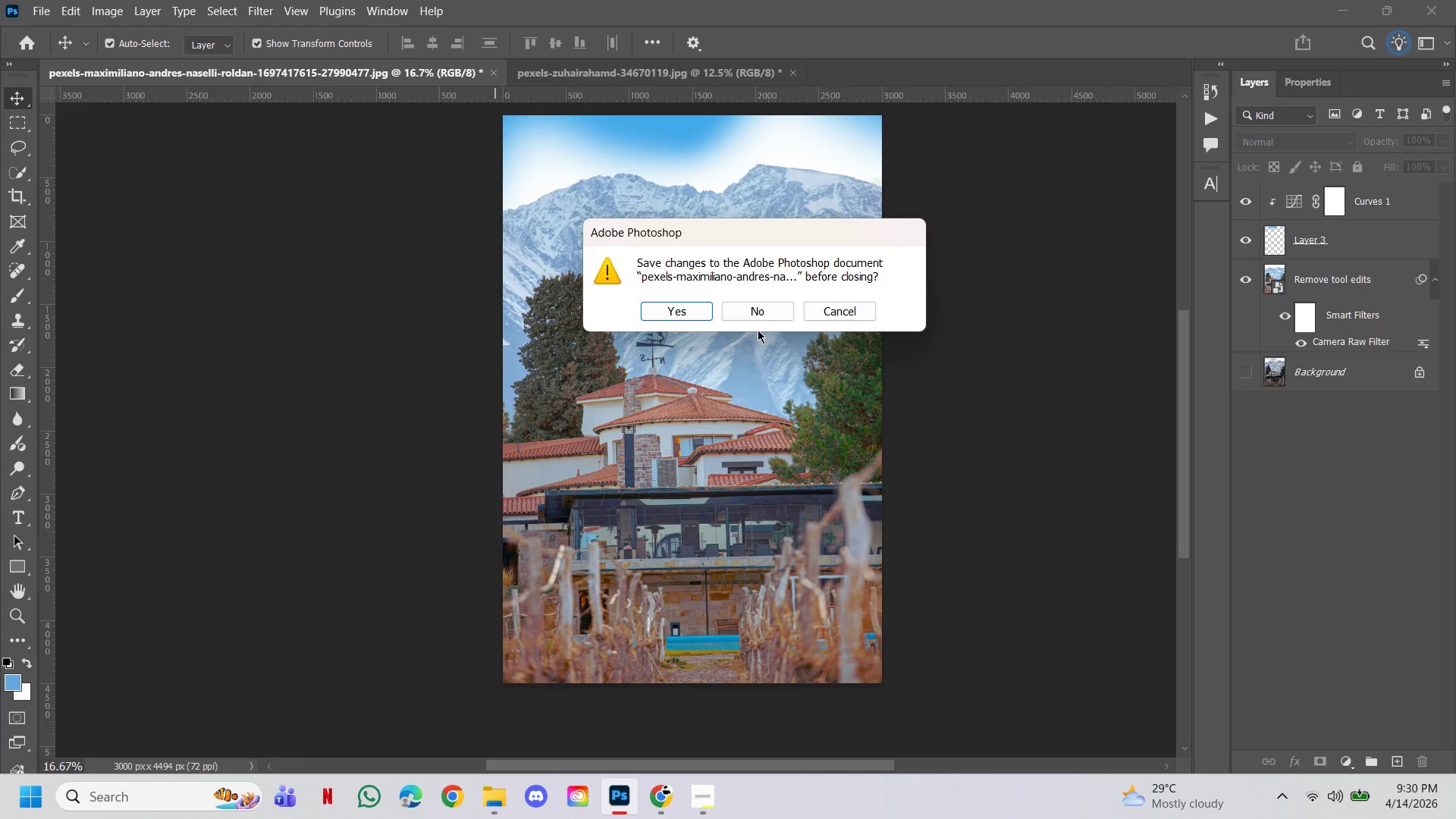 
left_click([758, 313])
 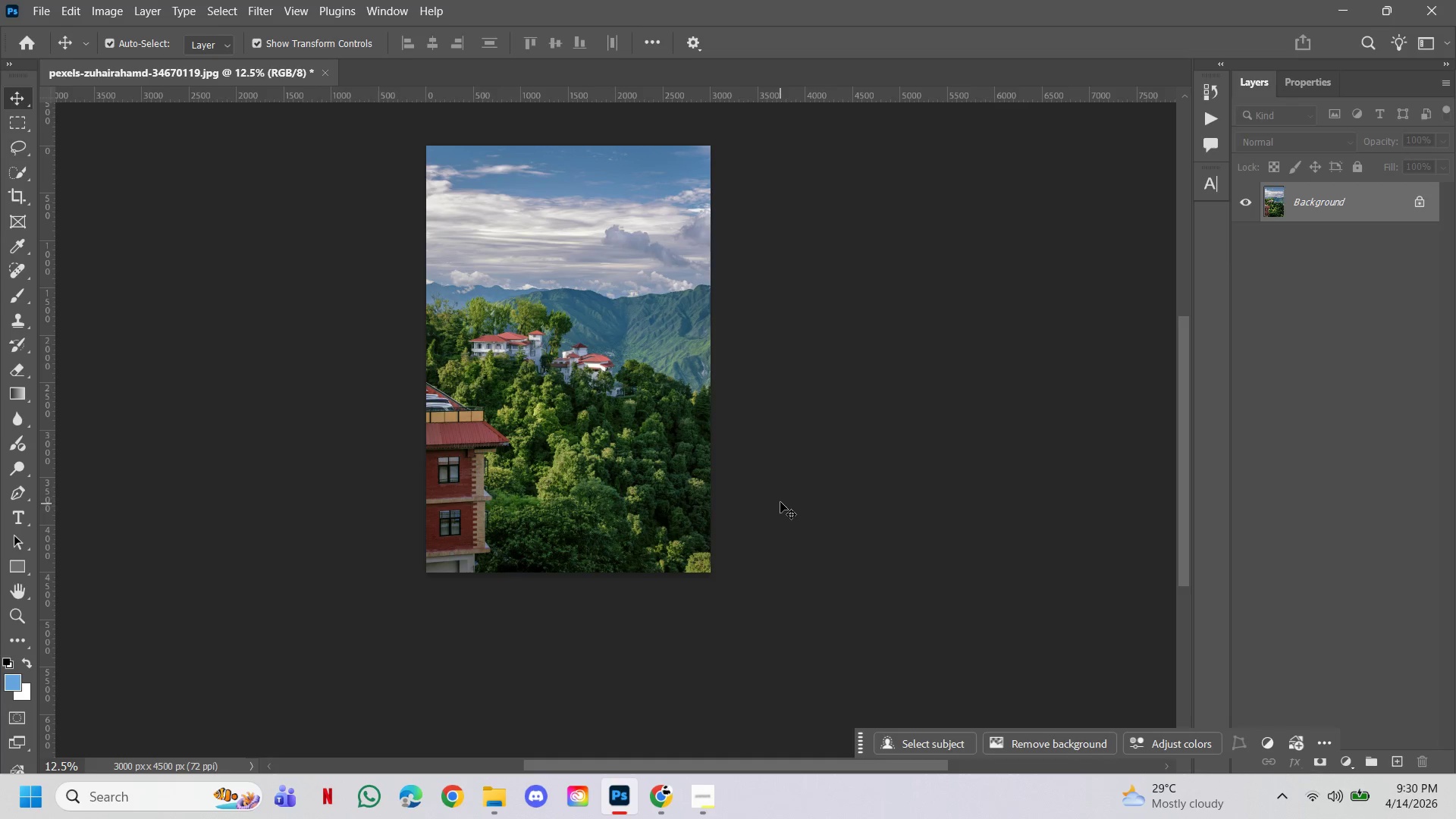 
wait(13.77)
 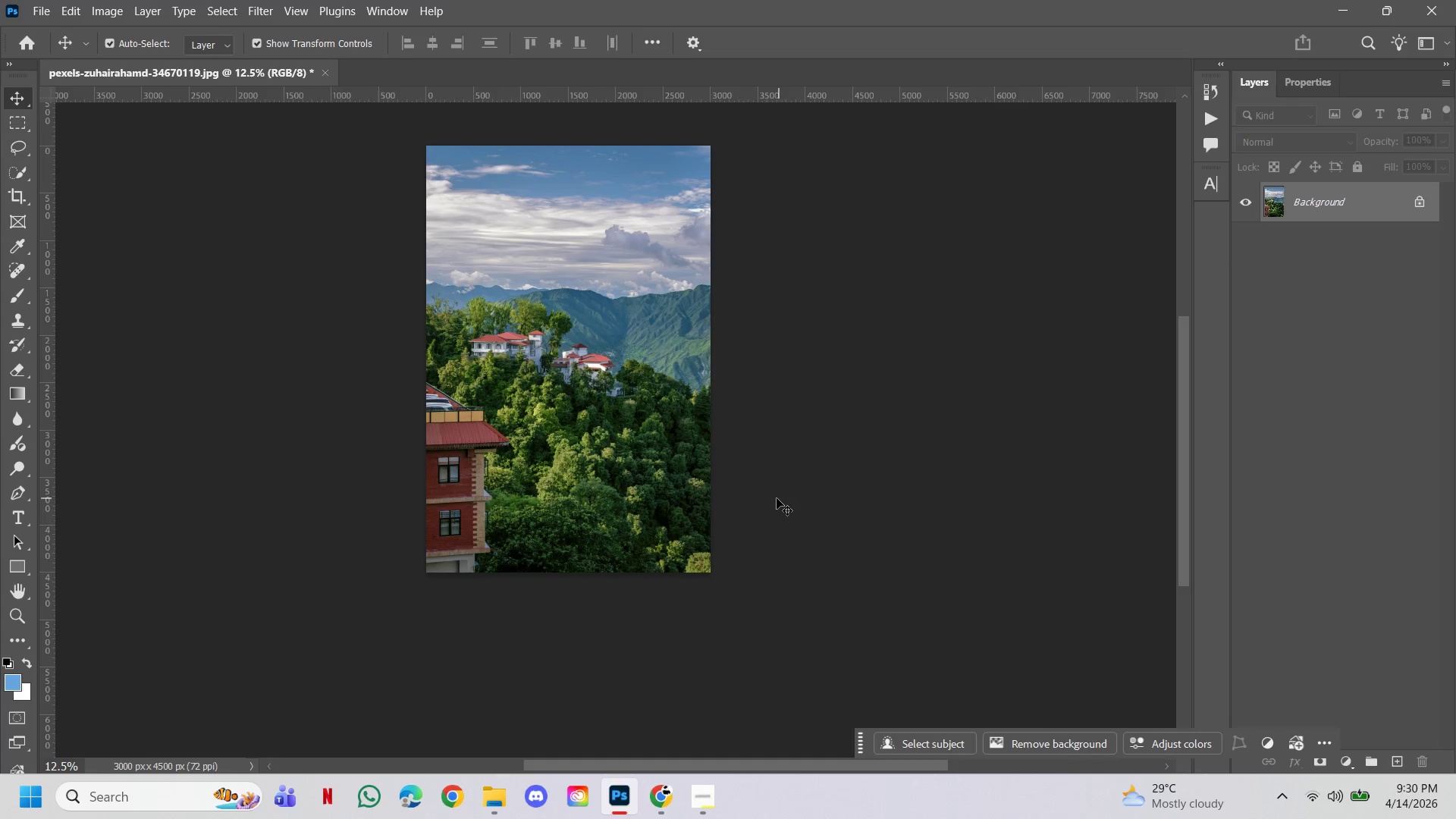 
key(Control+J)
 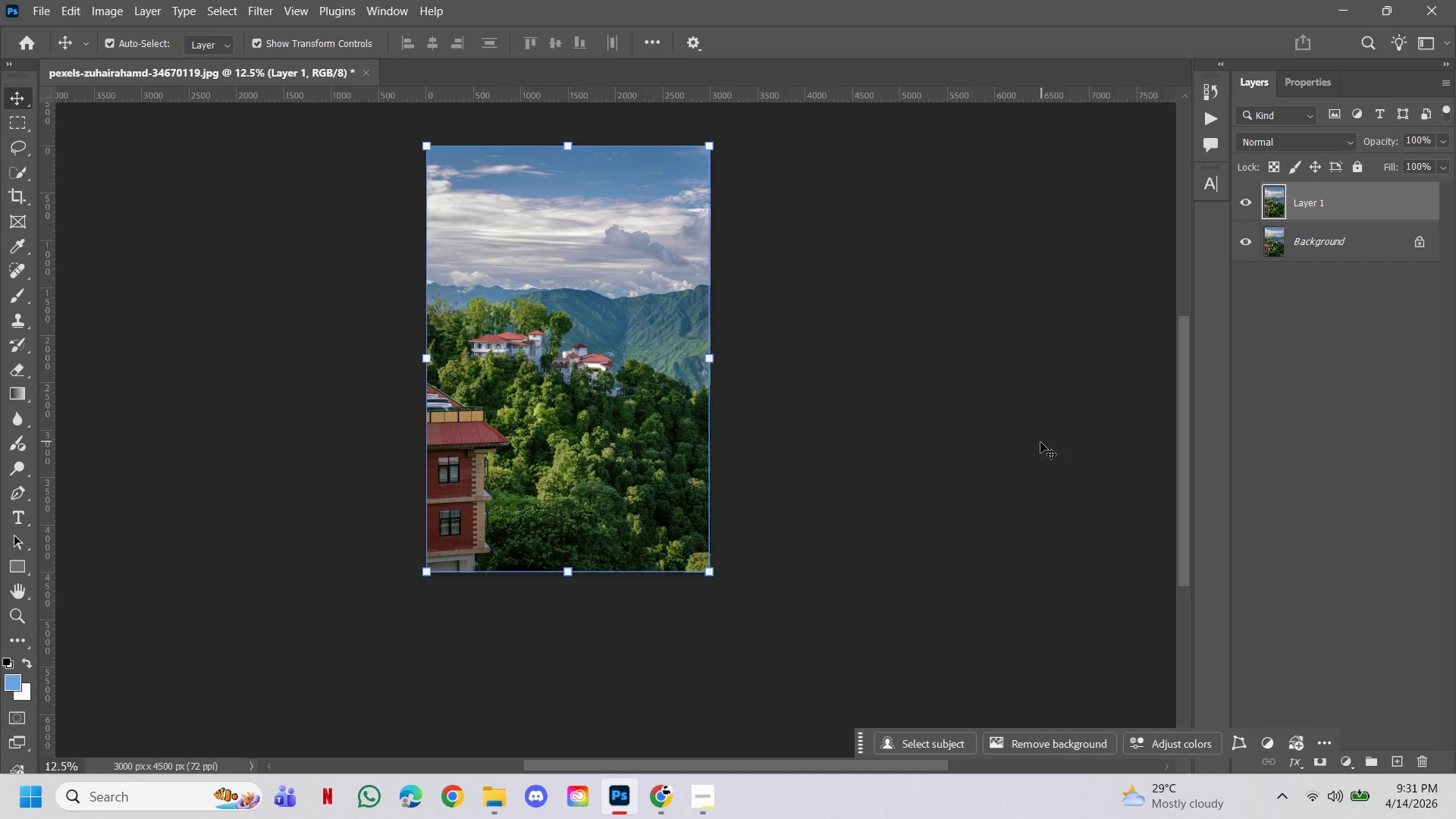 
left_click([1040, 431])
 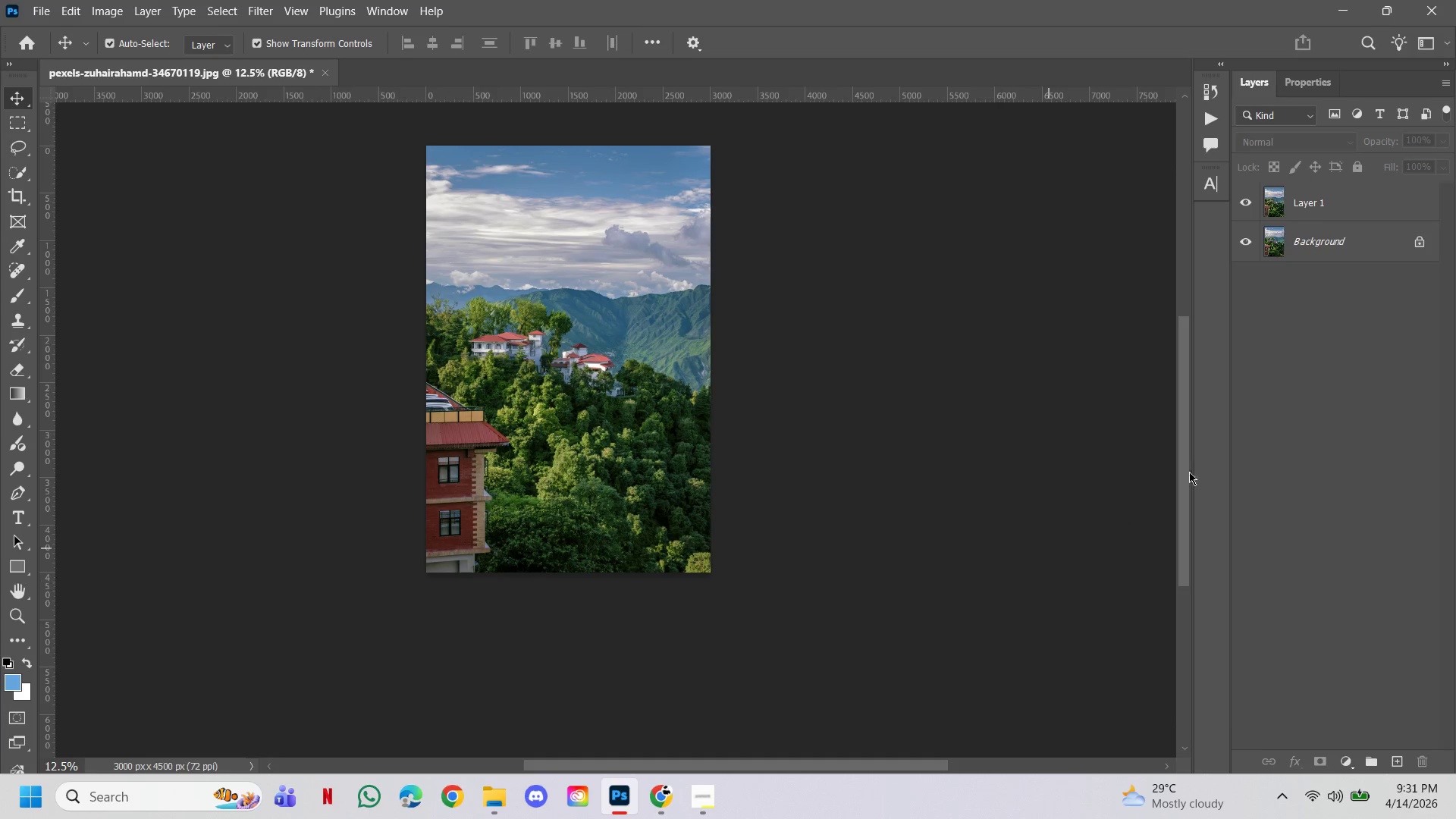 
wait(6.81)
 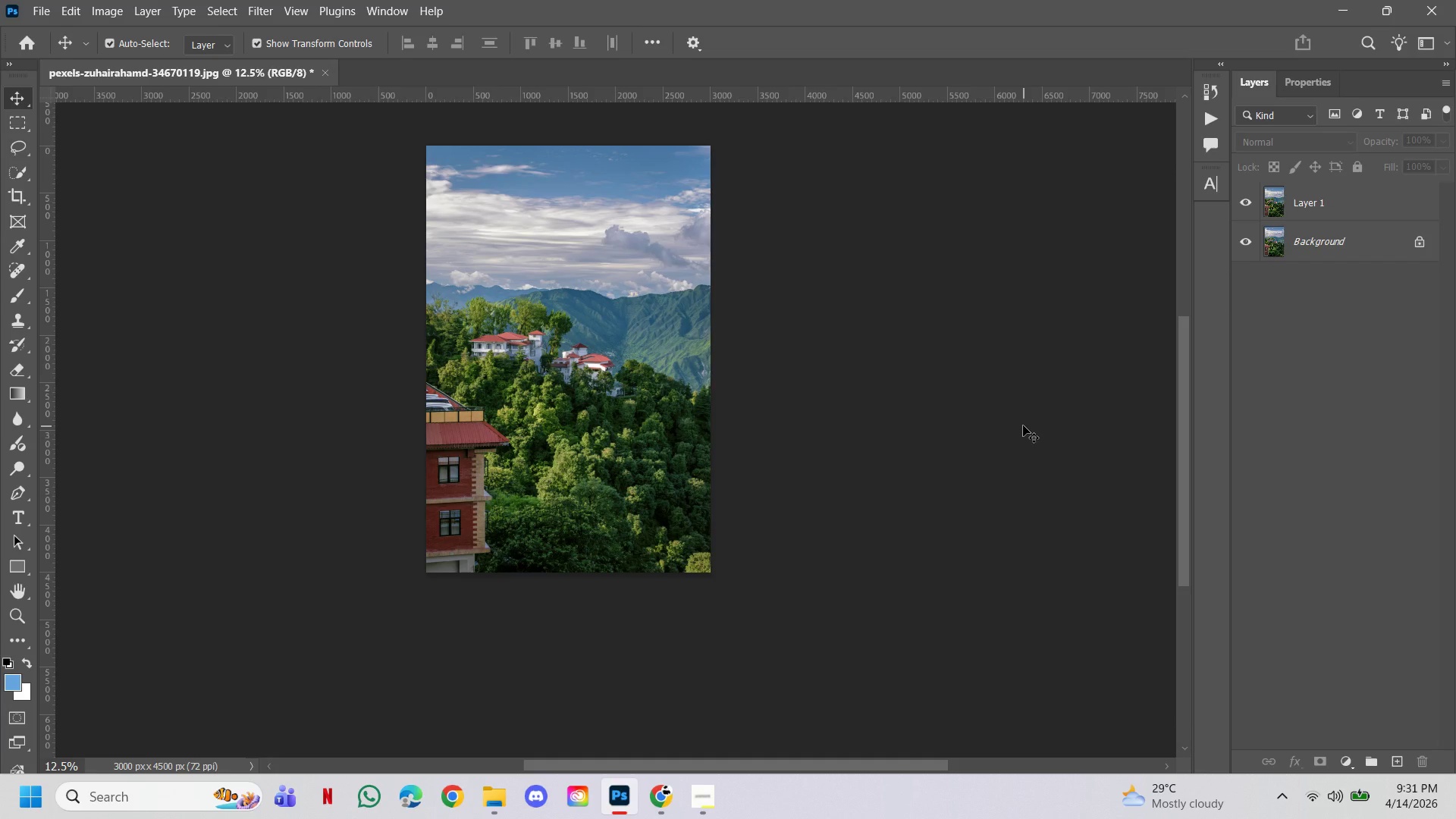 
left_click([1240, 242])
 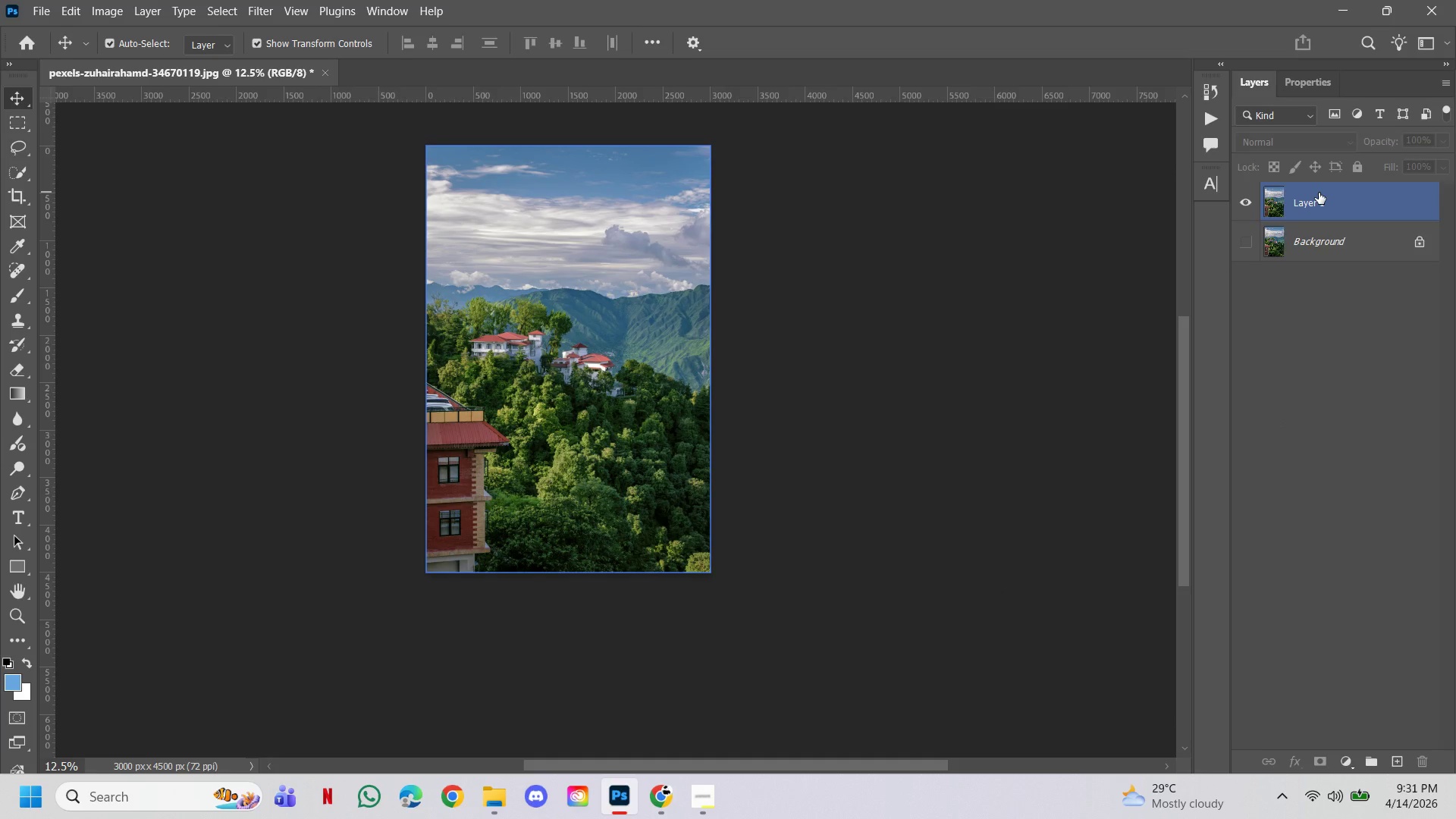 
left_click([1319, 193])
 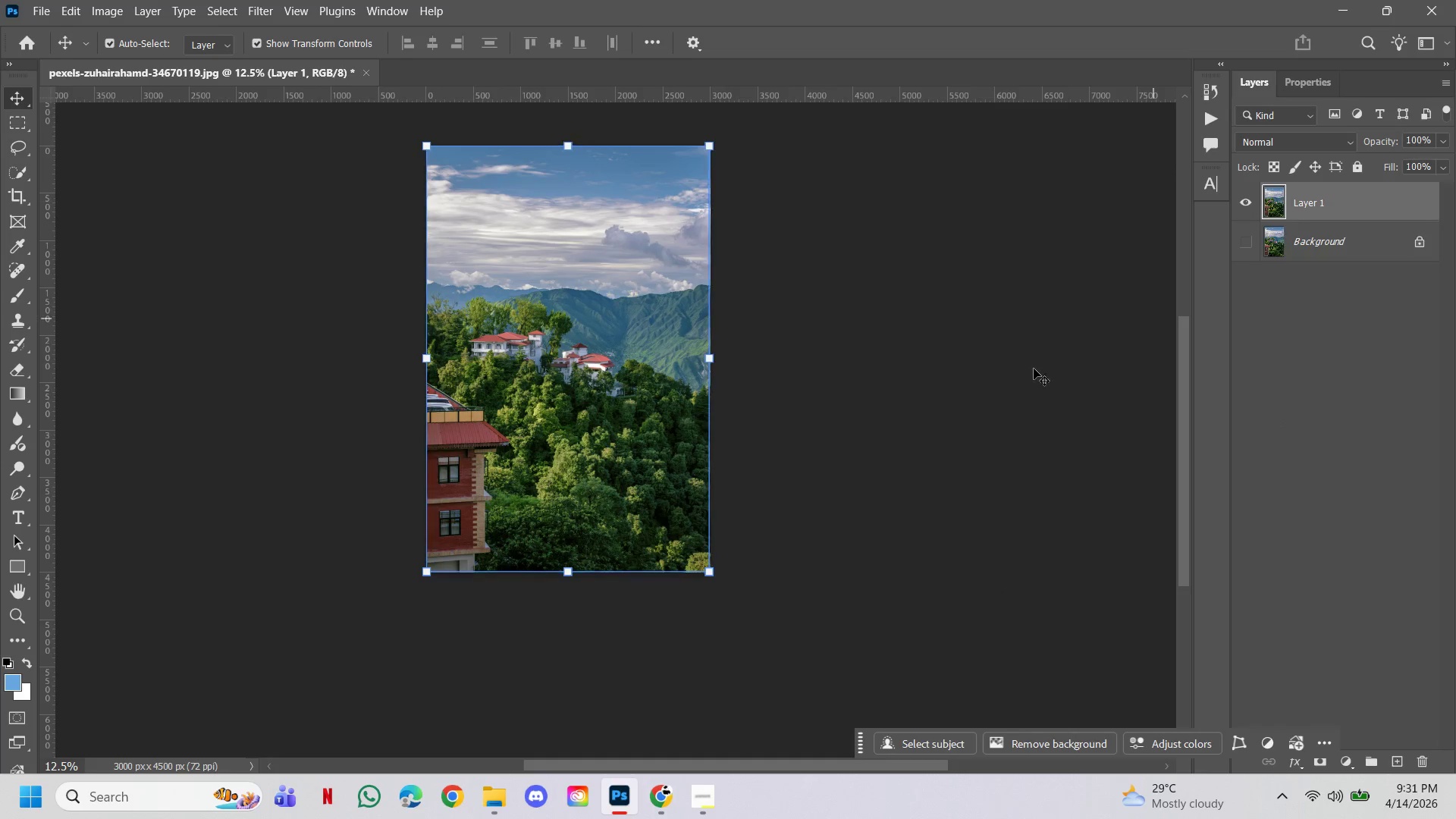 
hold_key(key=ControlLeft, duration=1.24)
 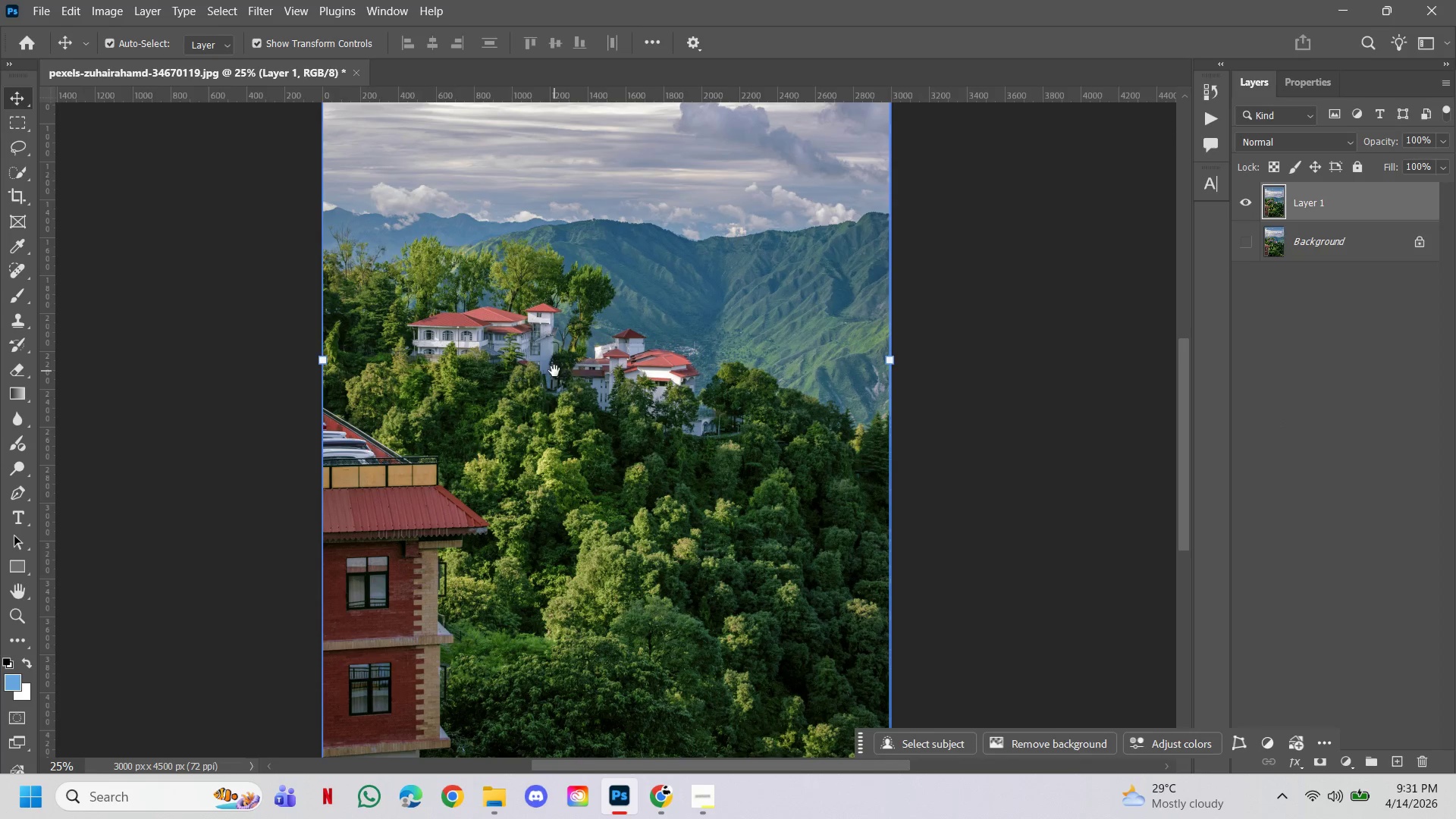 
hold_key(key=Space, duration=1.5)
 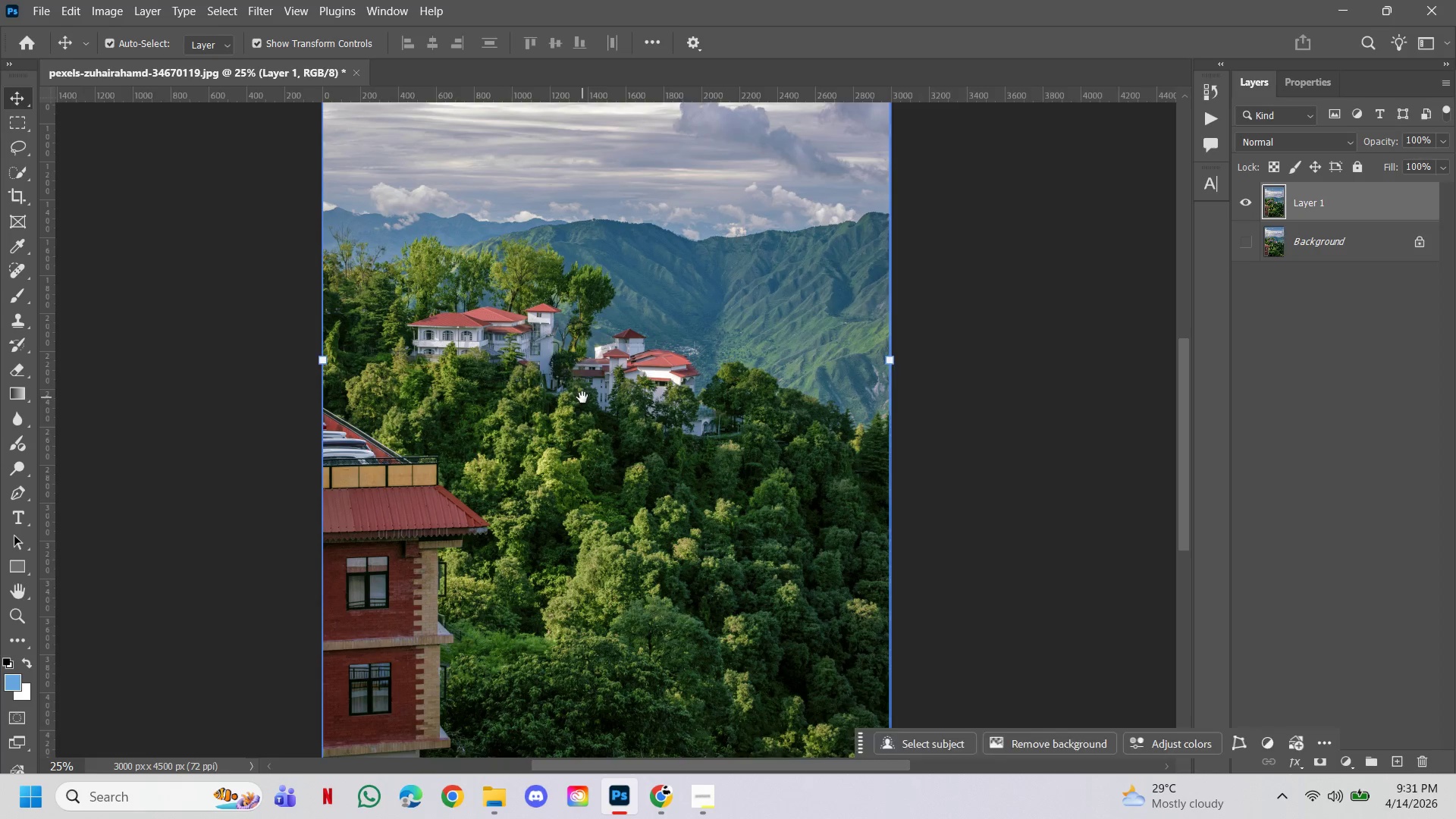 
left_click([516, 336])
 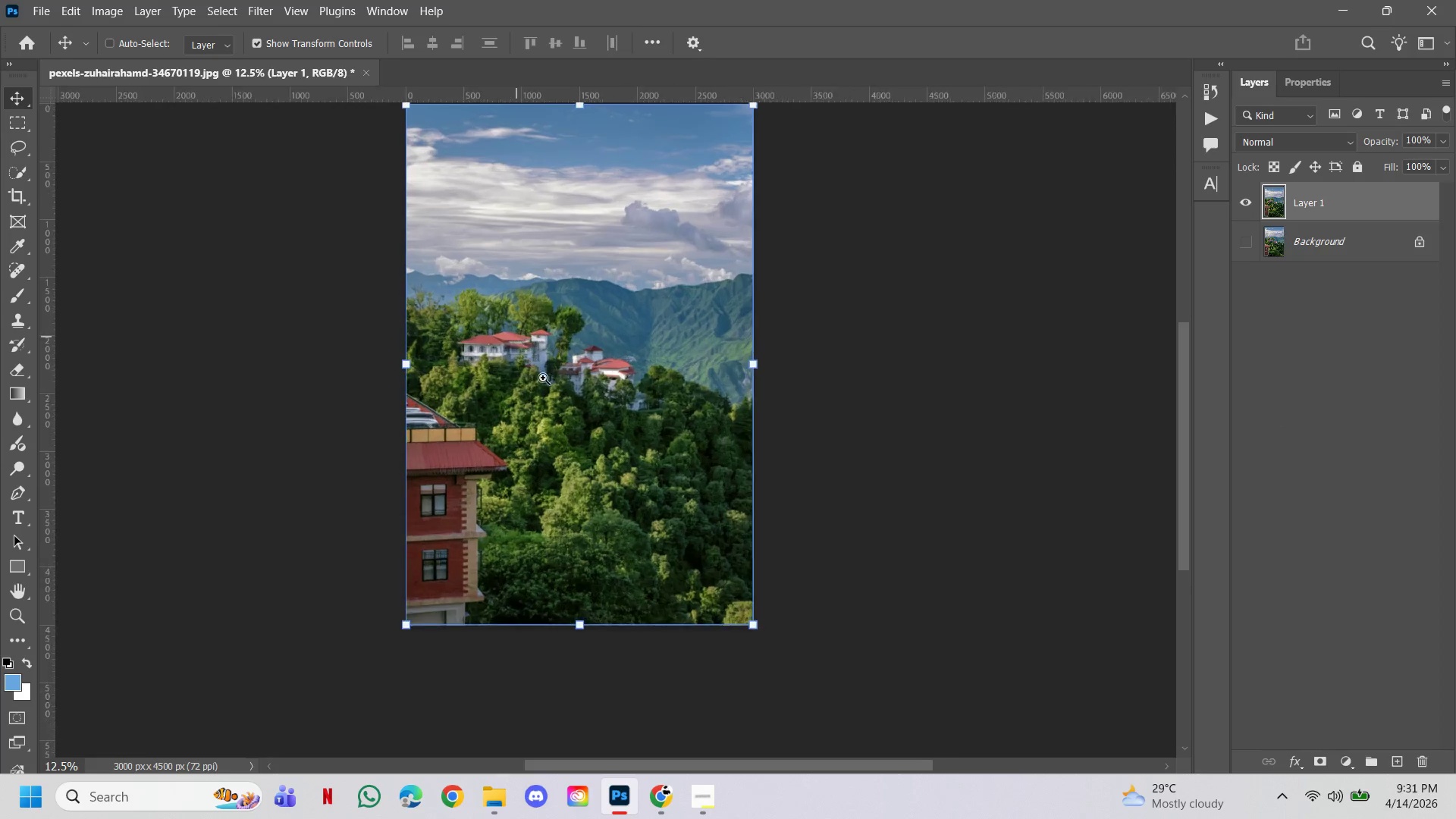 
double_click([543, 380])
 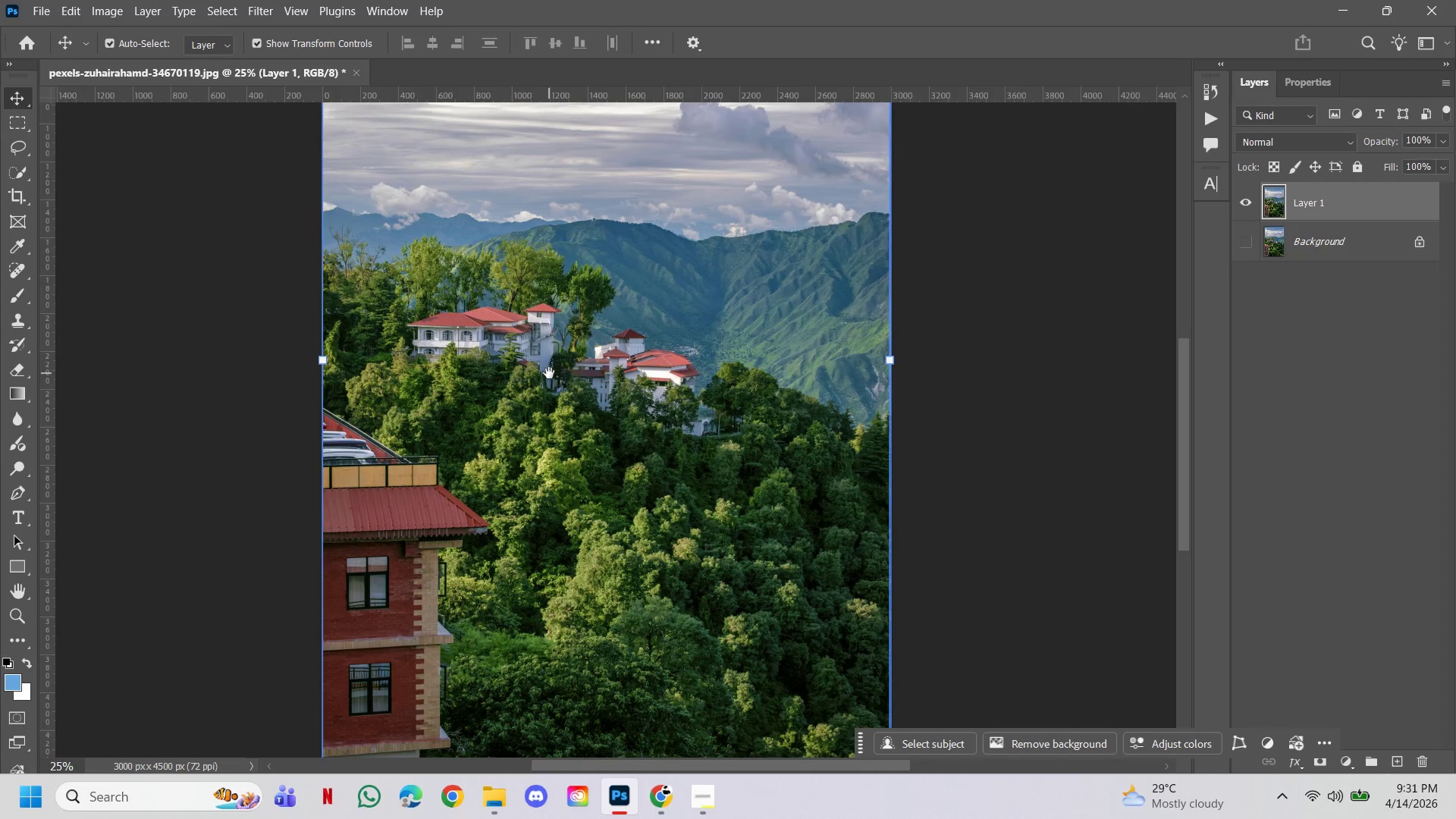 
hold_key(key=Space, duration=2.5)
 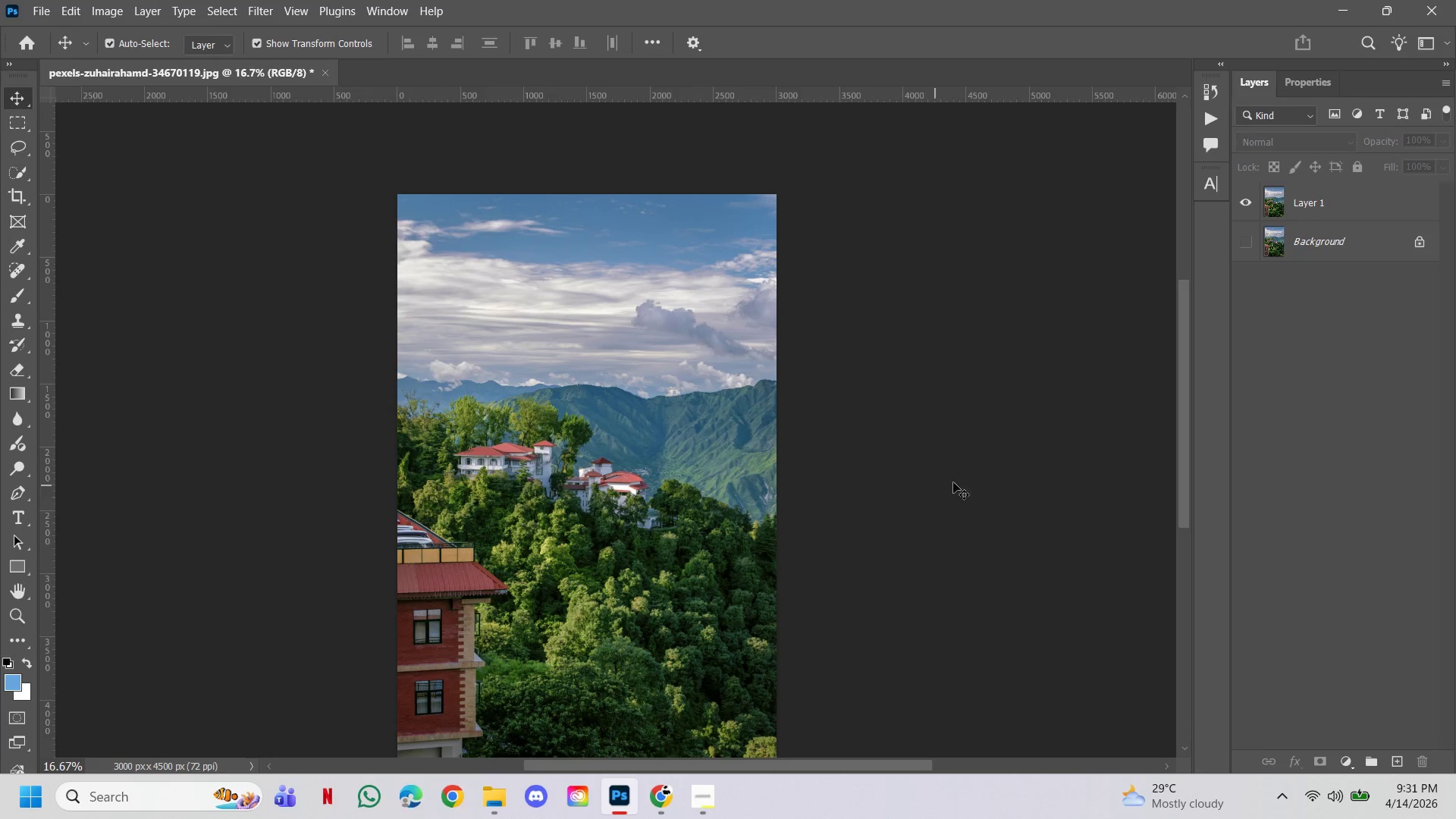 
left_click_drag(start_coordinate=[582, 397], to_coordinate=[539, 526])
 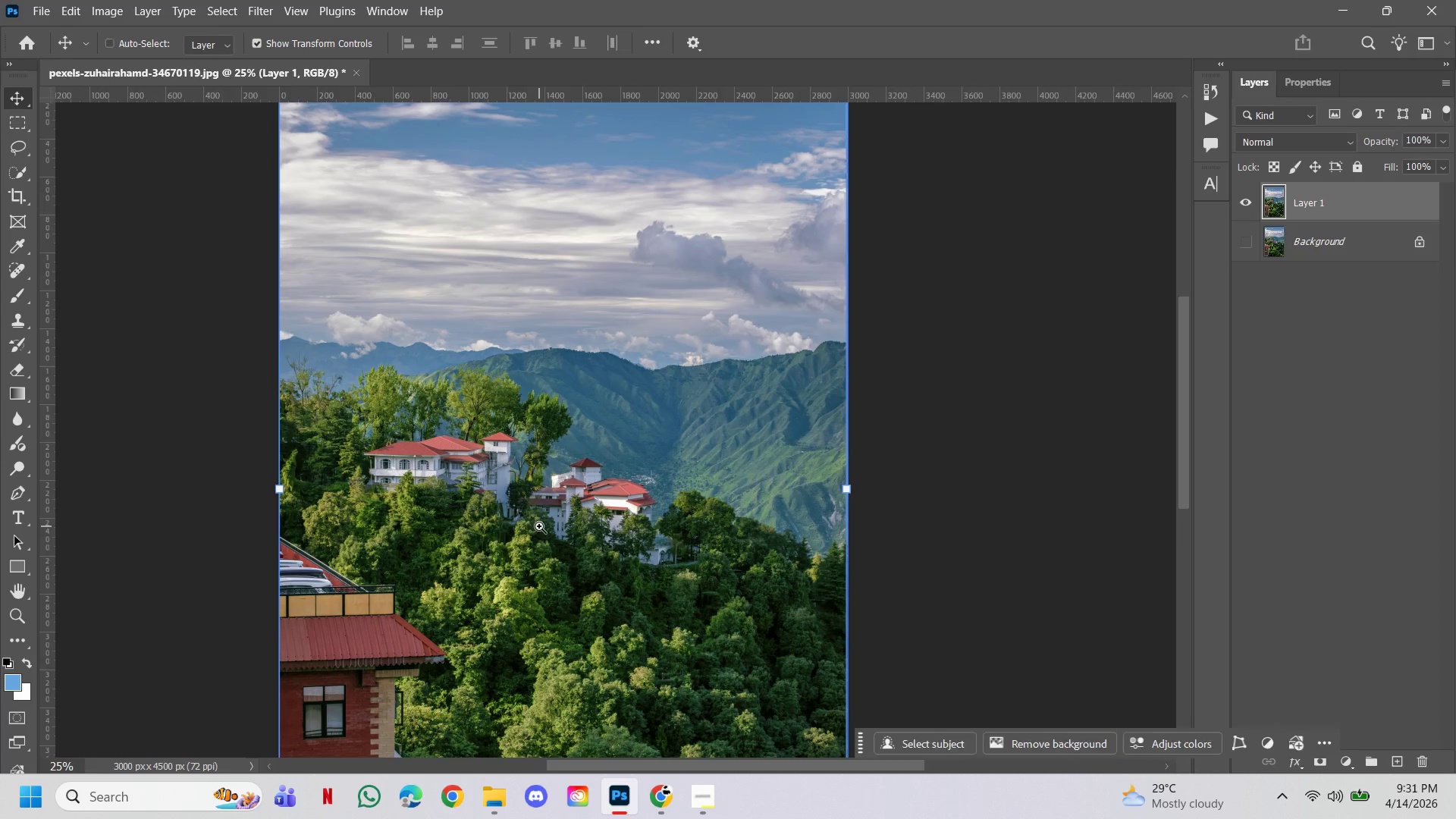 
hold_key(key=ControlLeft, duration=1.23)
hold_key(key=AltLeft, duration=1.05)
left_click([633, 457])
 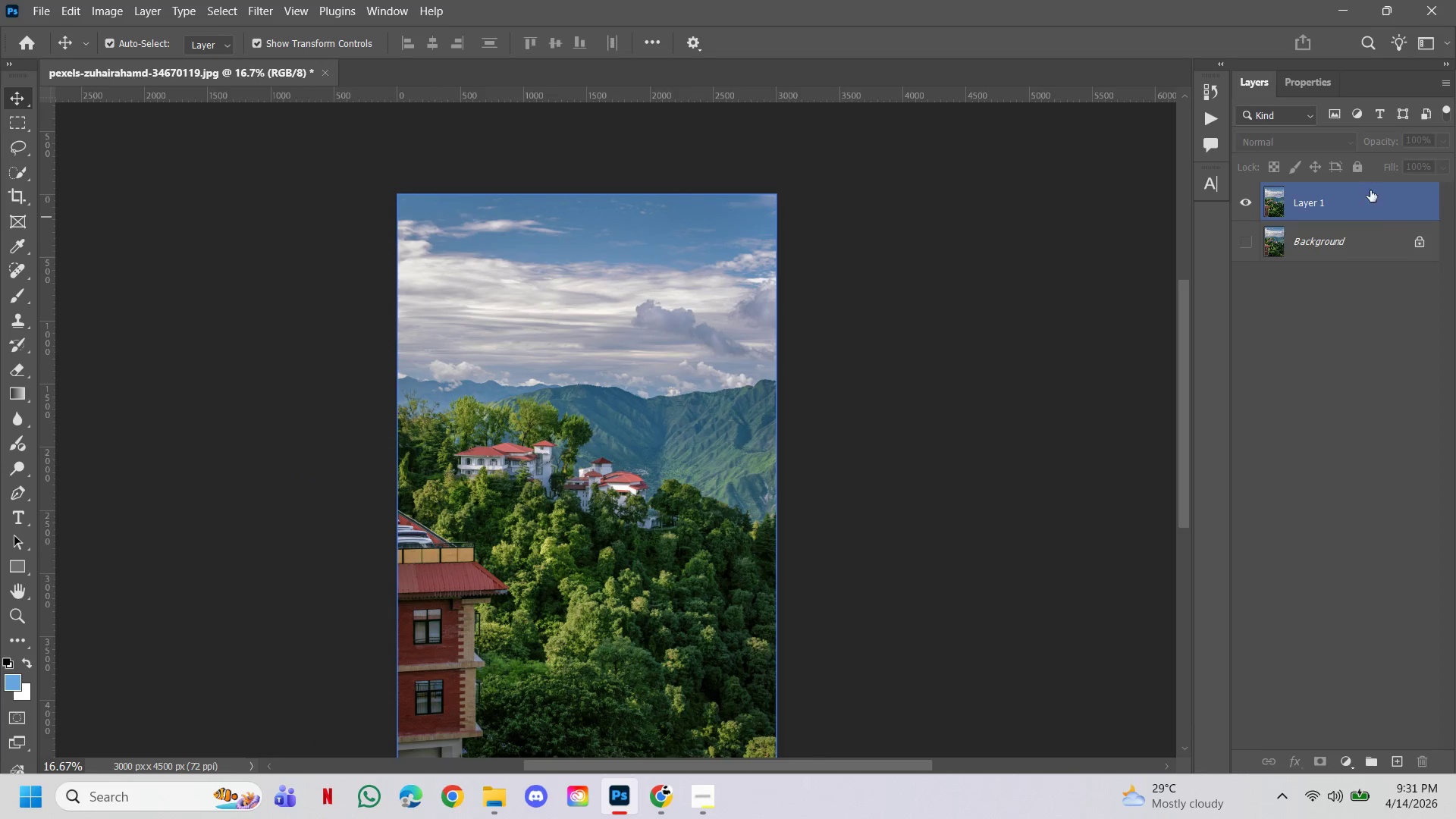 
left_click([1363, 208])
 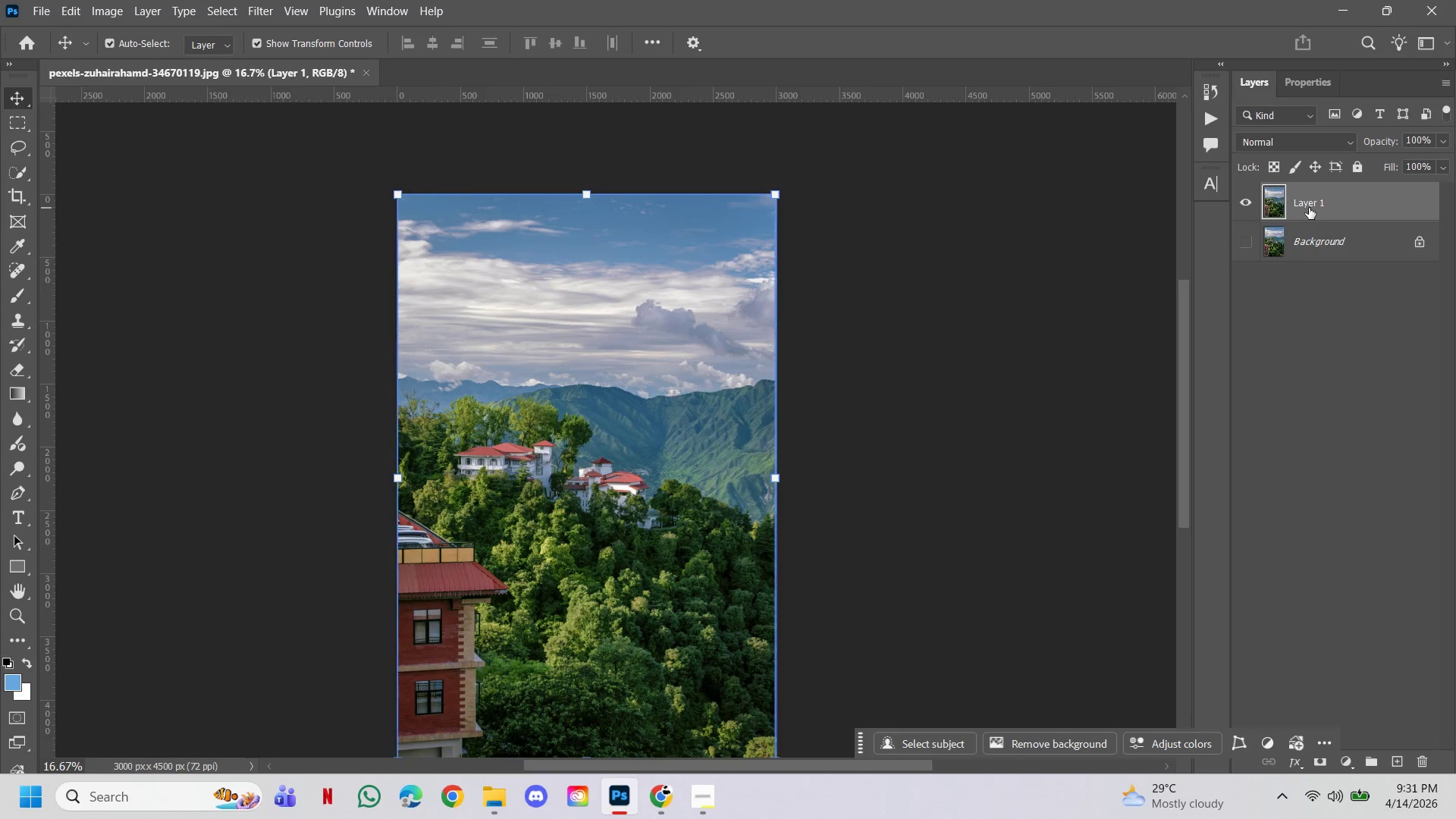 
right_click([1309, 208])
 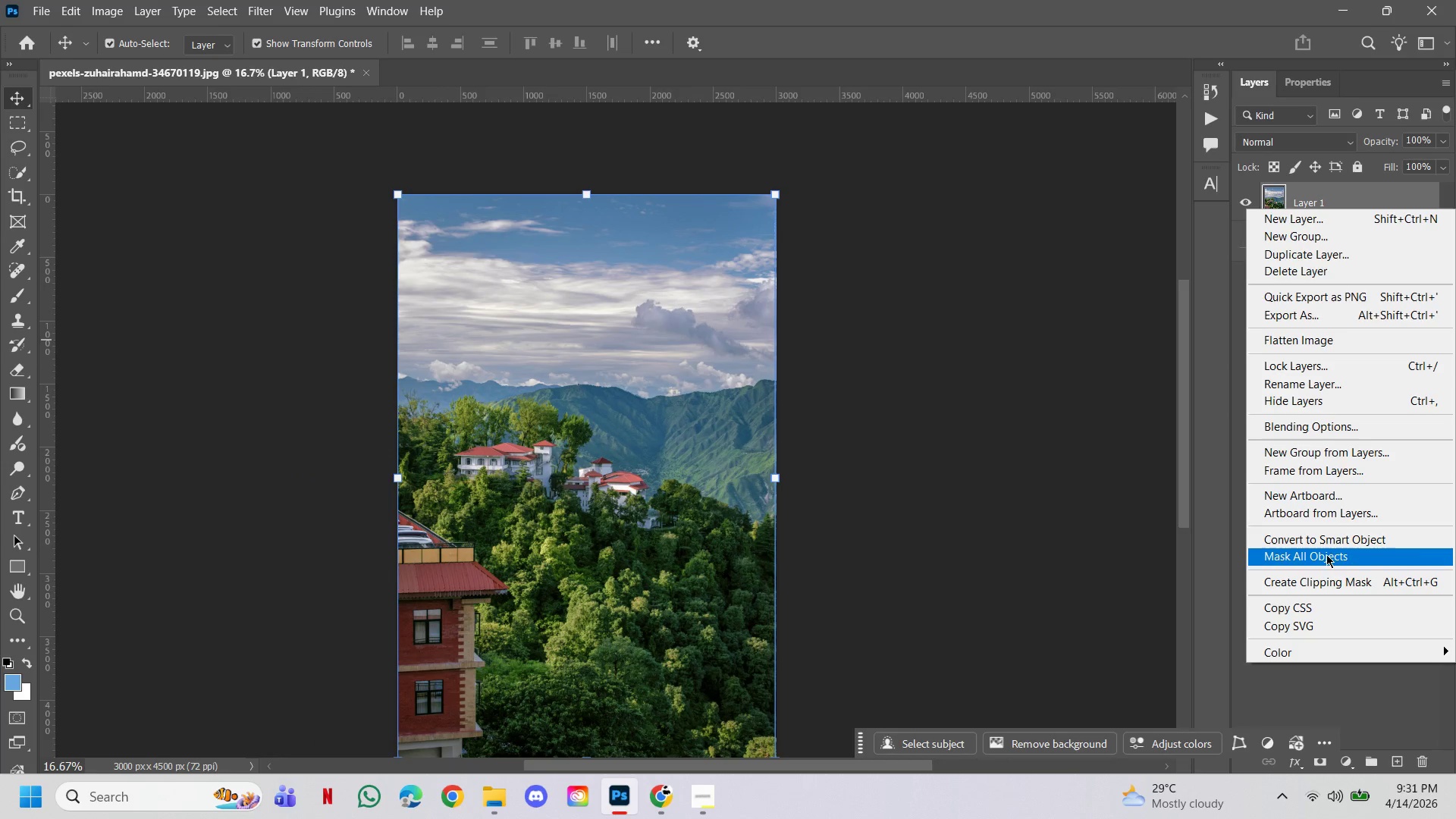 
left_click([1326, 544])
 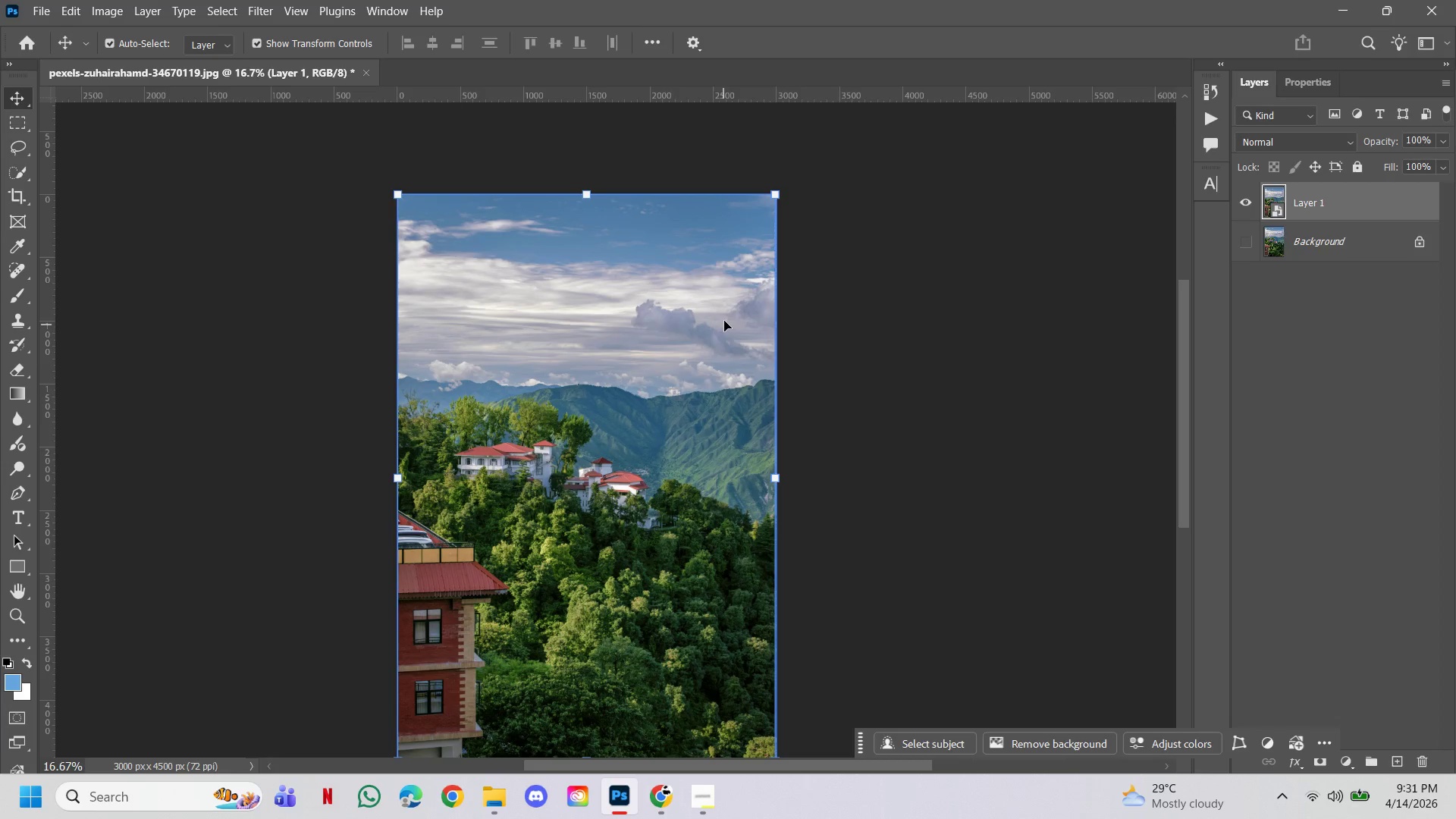 
wait(7.47)
 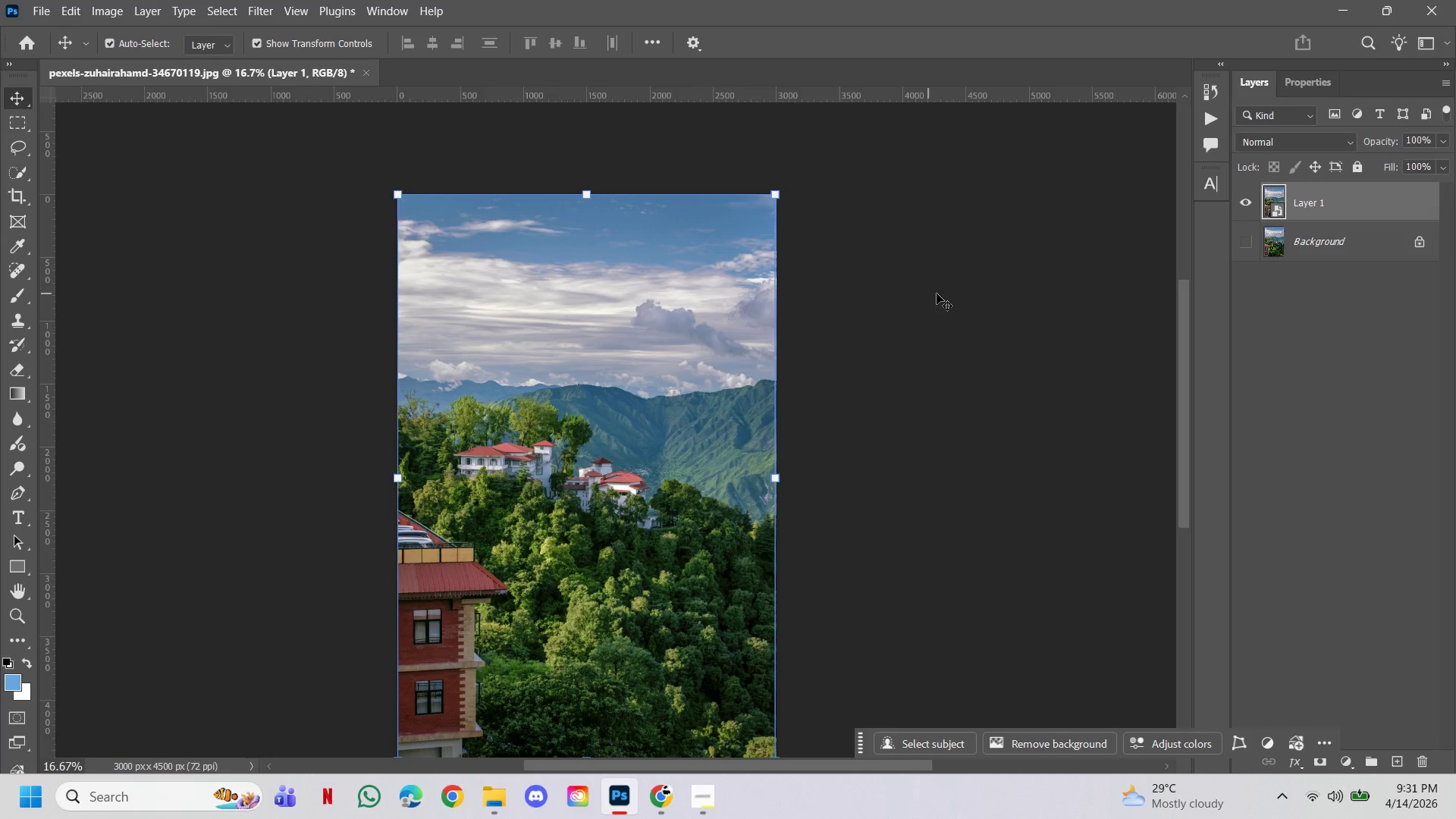 
left_click([996, 312])
 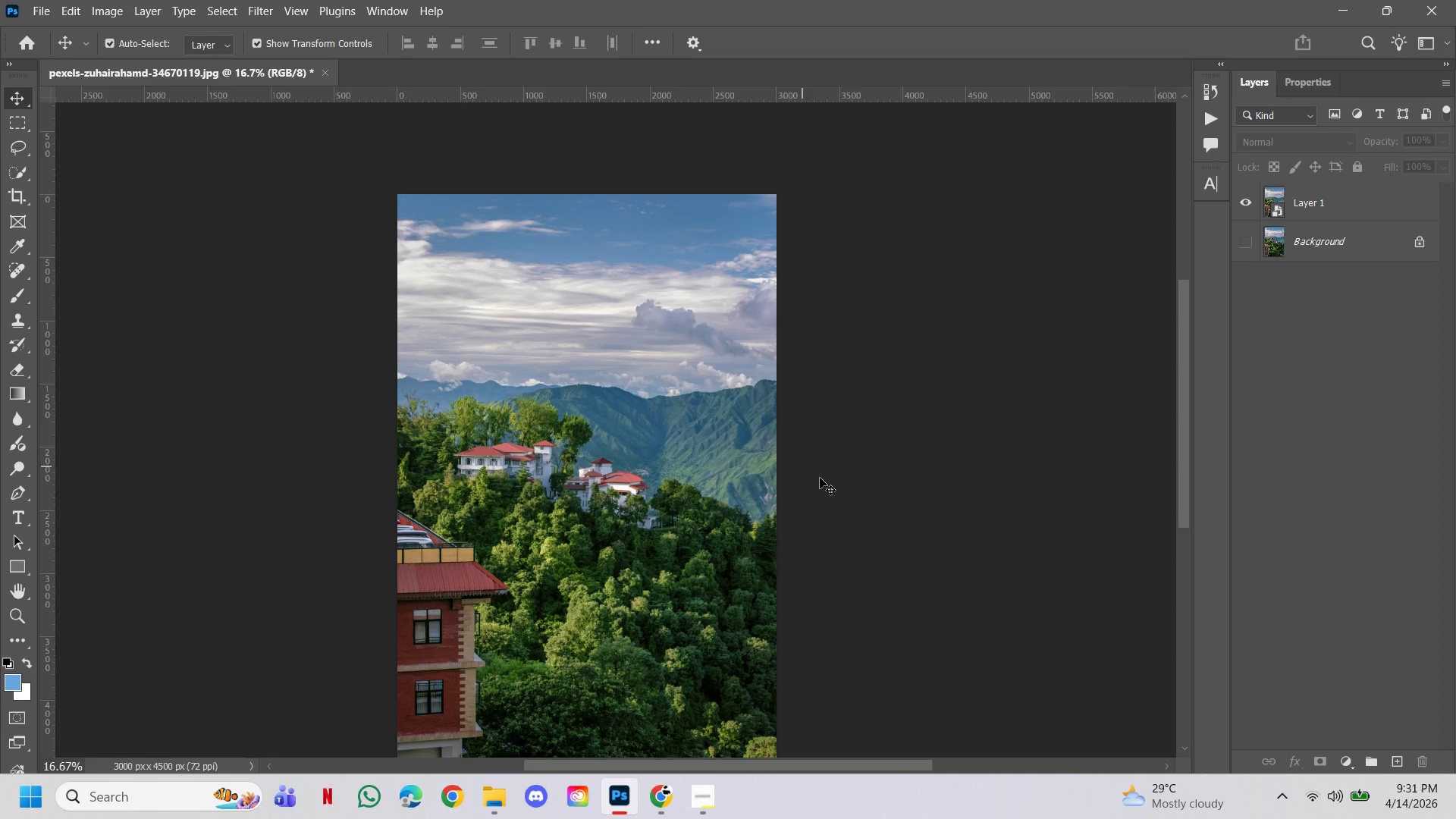 
hold_key(key=ControlLeft, duration=0.48)
 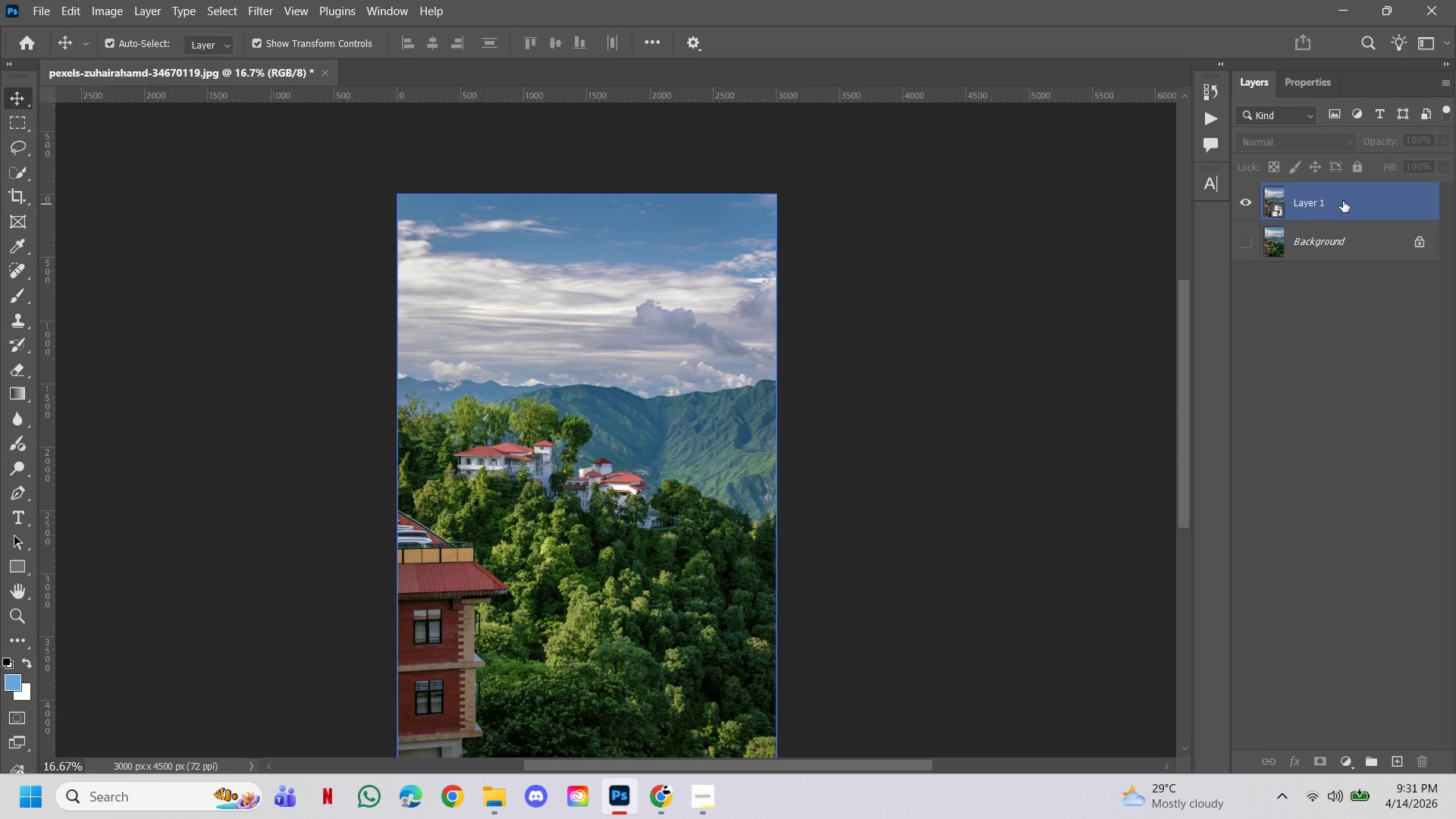 
left_click([1343, 200])
 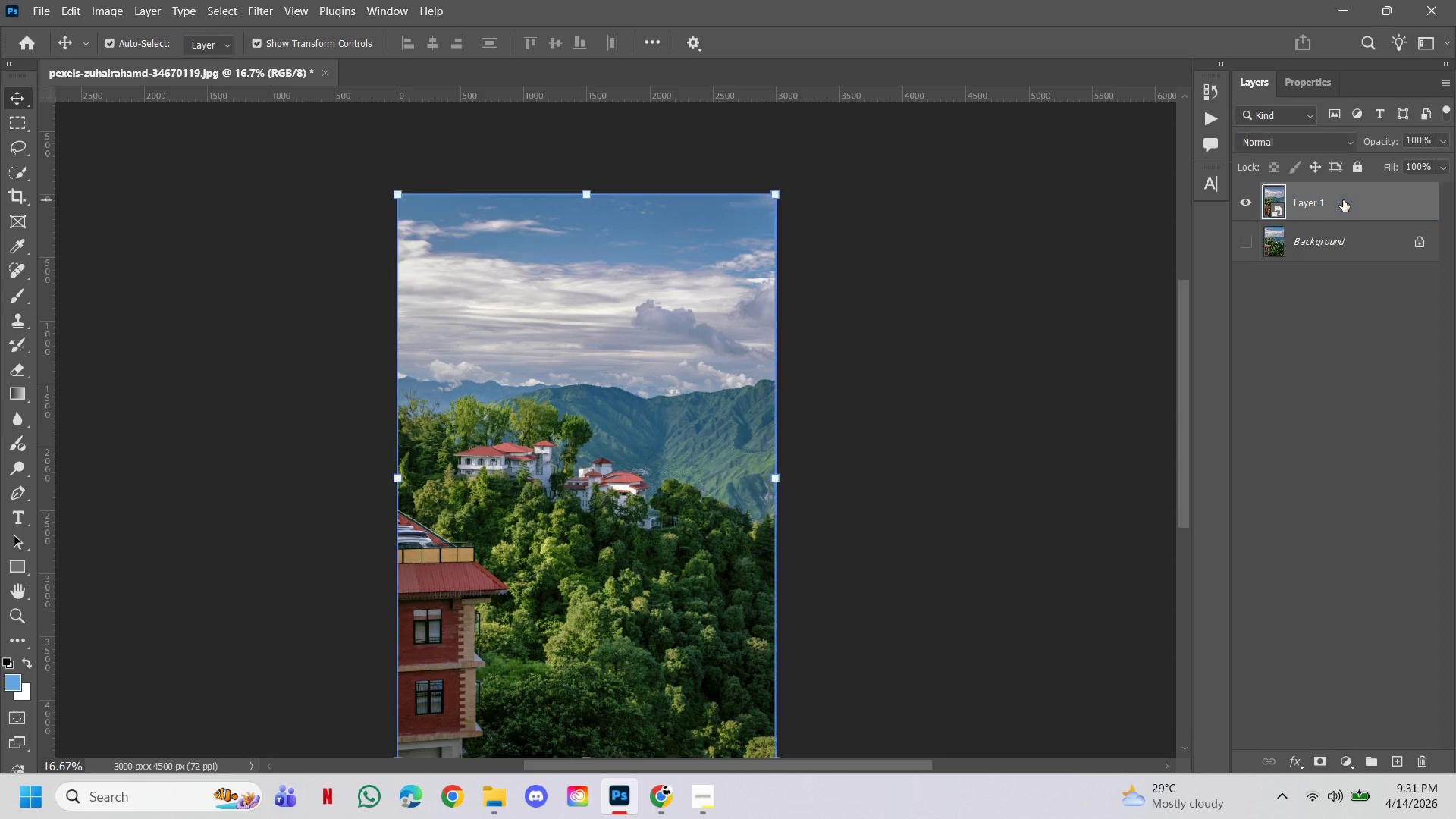 
key(Control+Shift+S)
 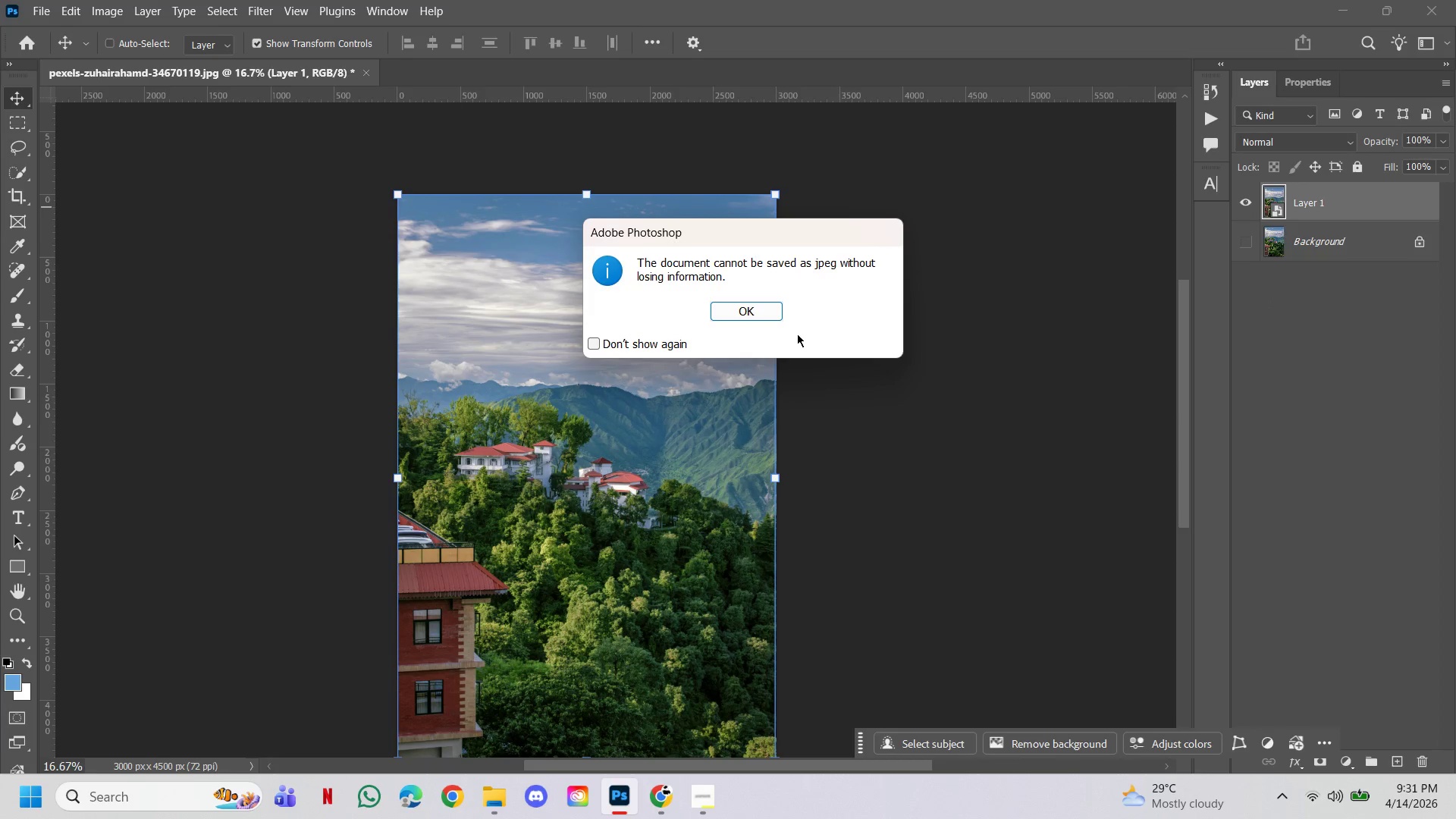 
left_click([780, 310])
 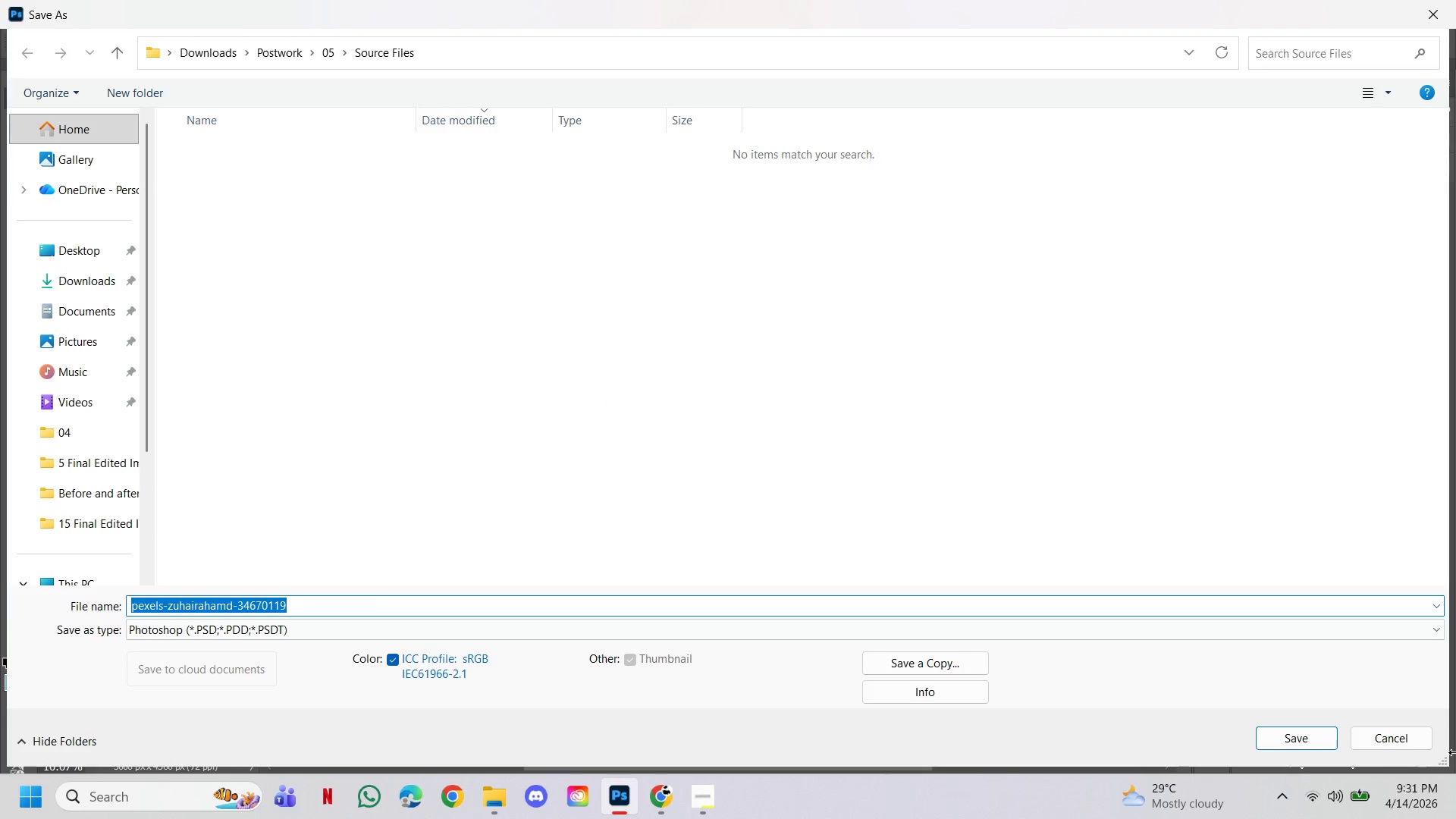 
left_click([1409, 752])
 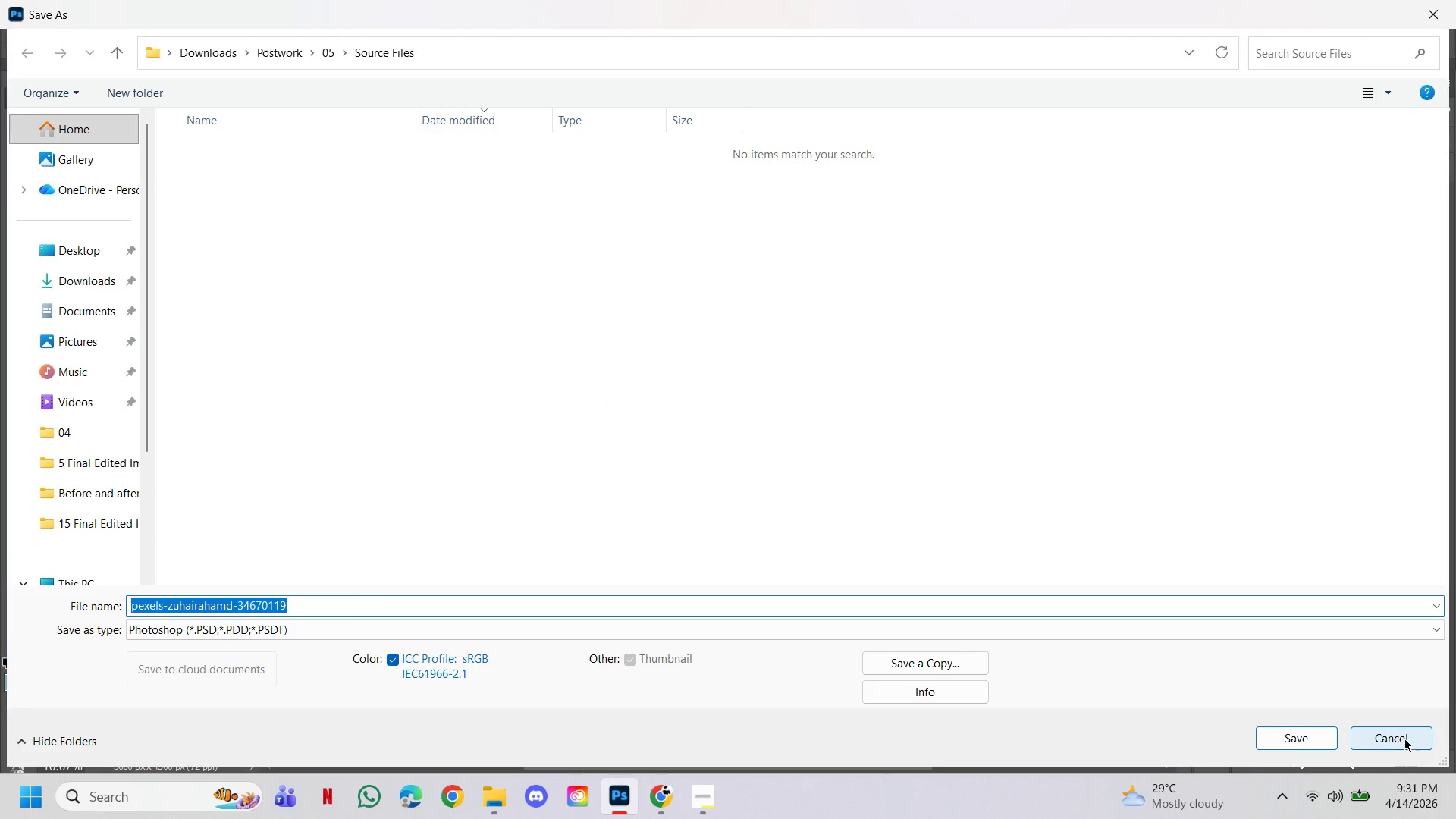 
left_click([1404, 735])
 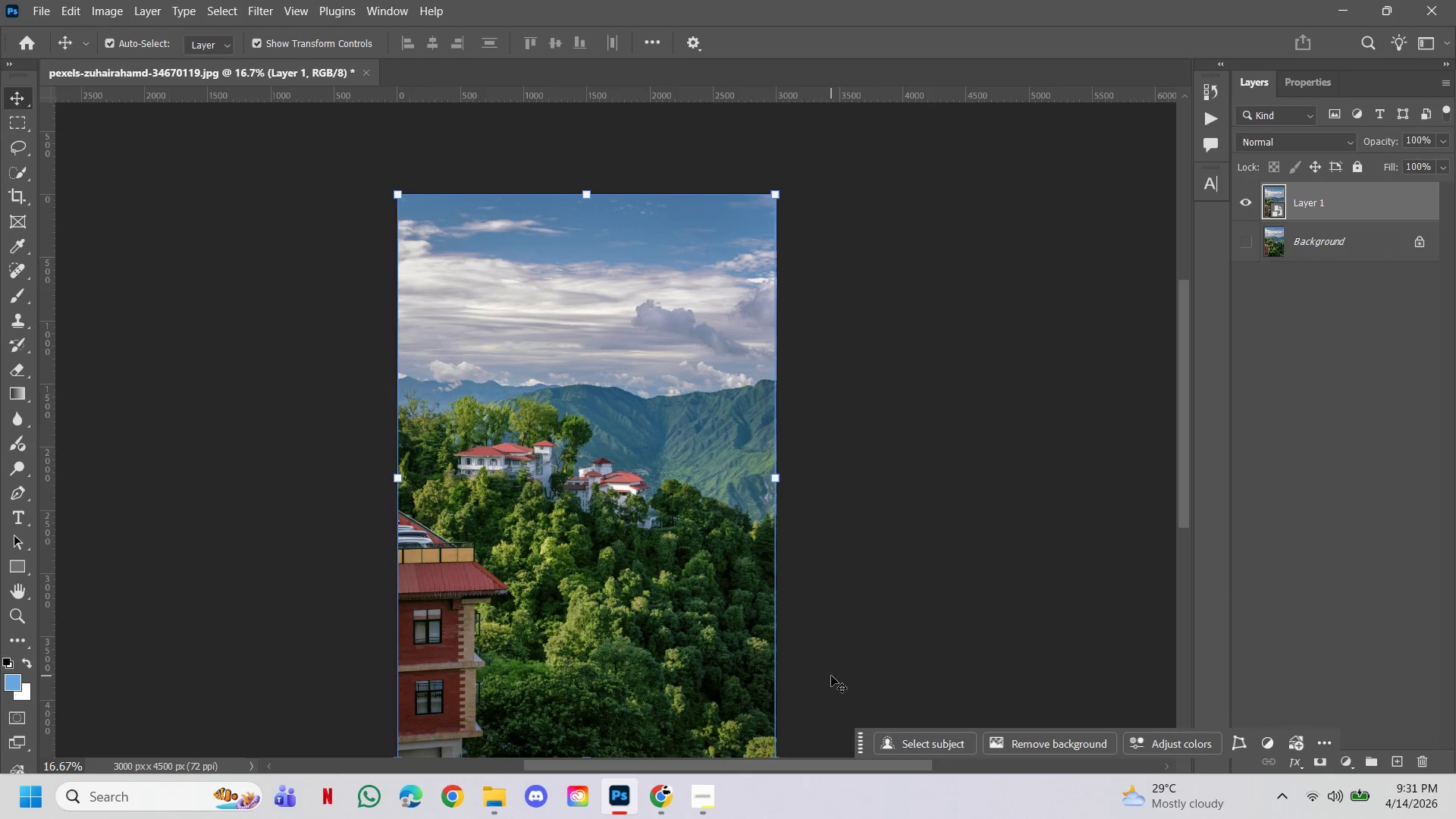 
key(Control+Shift+A)
 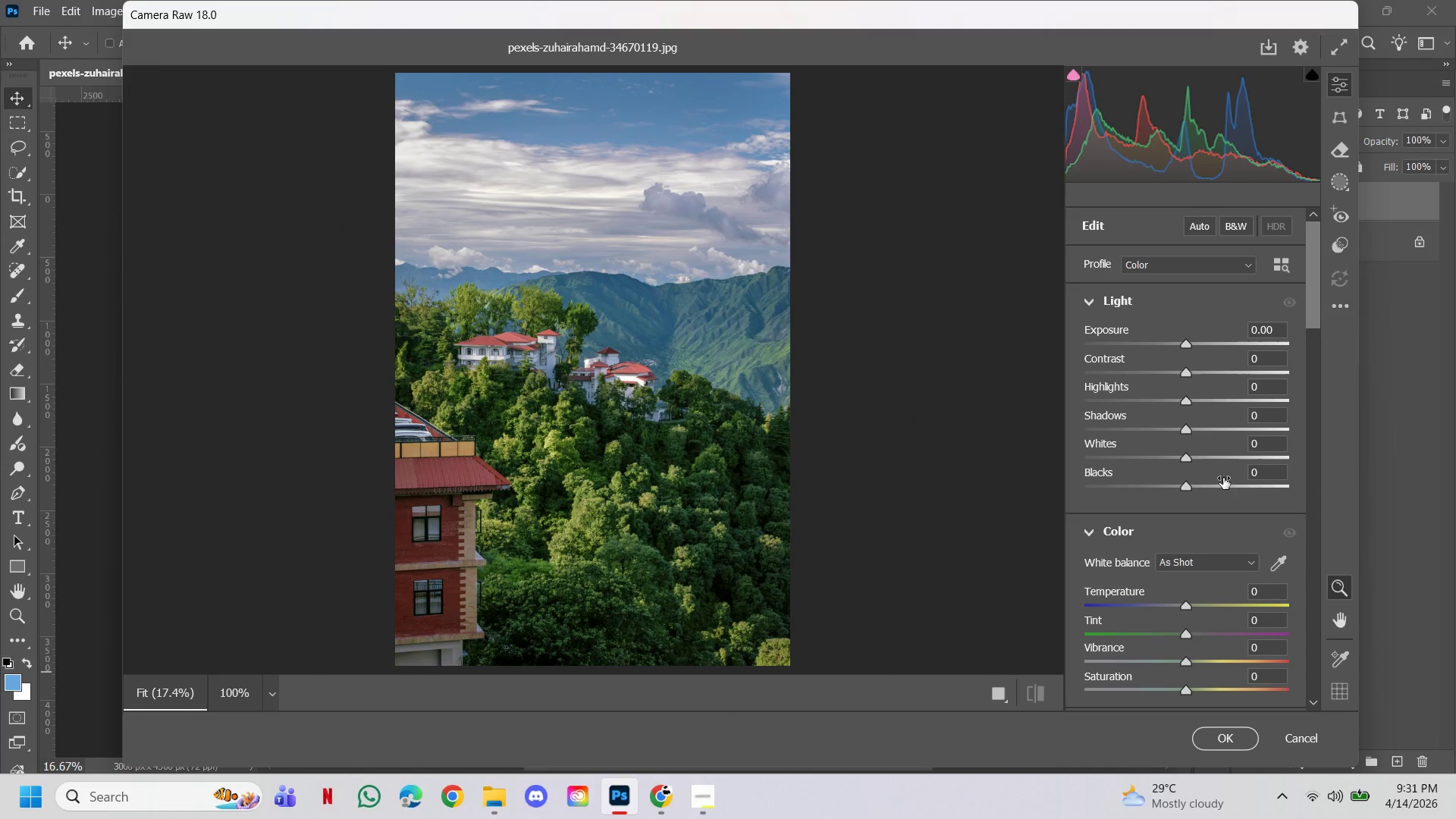 
left_click_drag(start_coordinate=[1187, 350], to_coordinate=[1174, 336])
 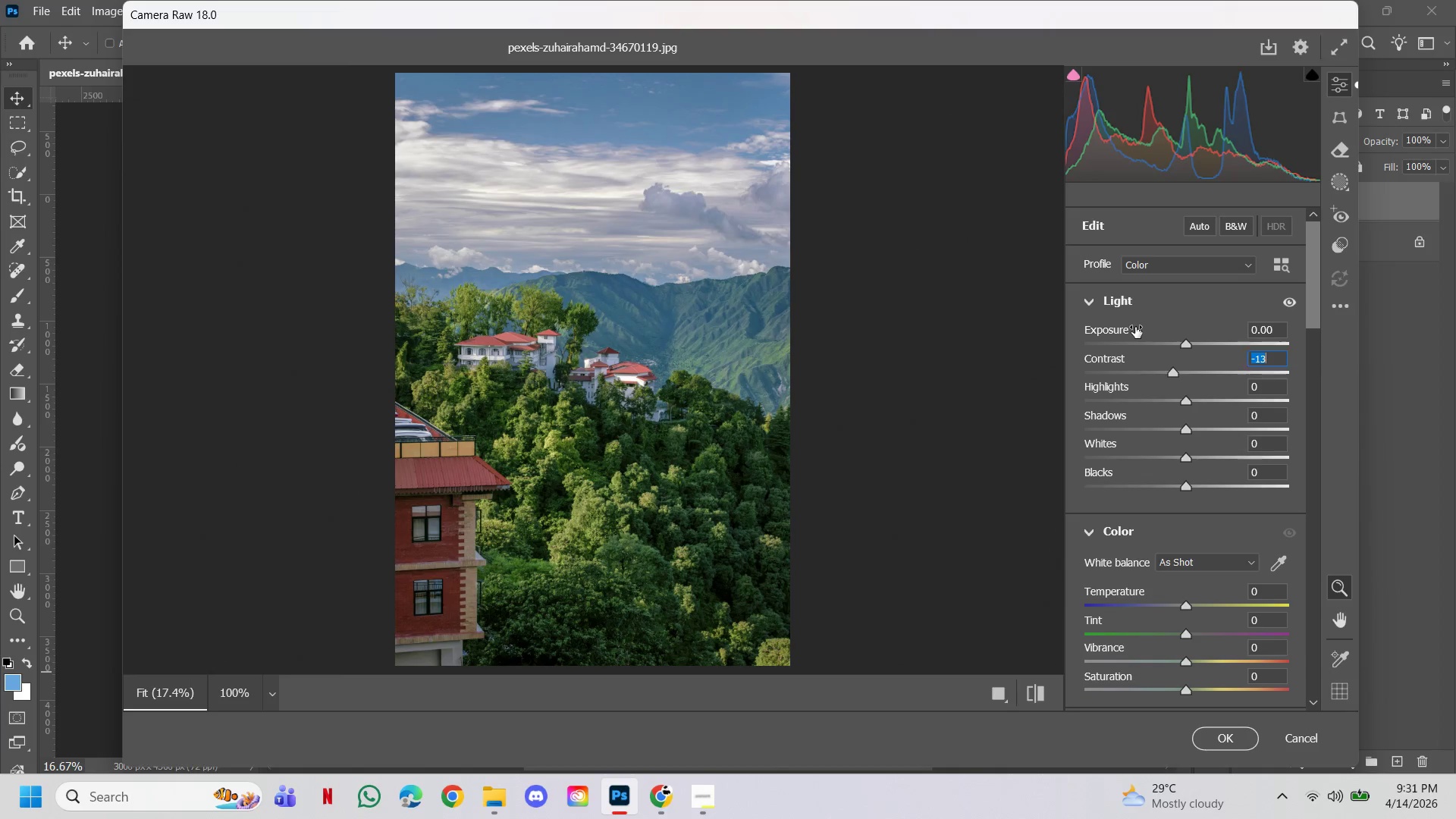 
left_click_drag(start_coordinate=[1133, 326], to_coordinate=[1128, 326])
 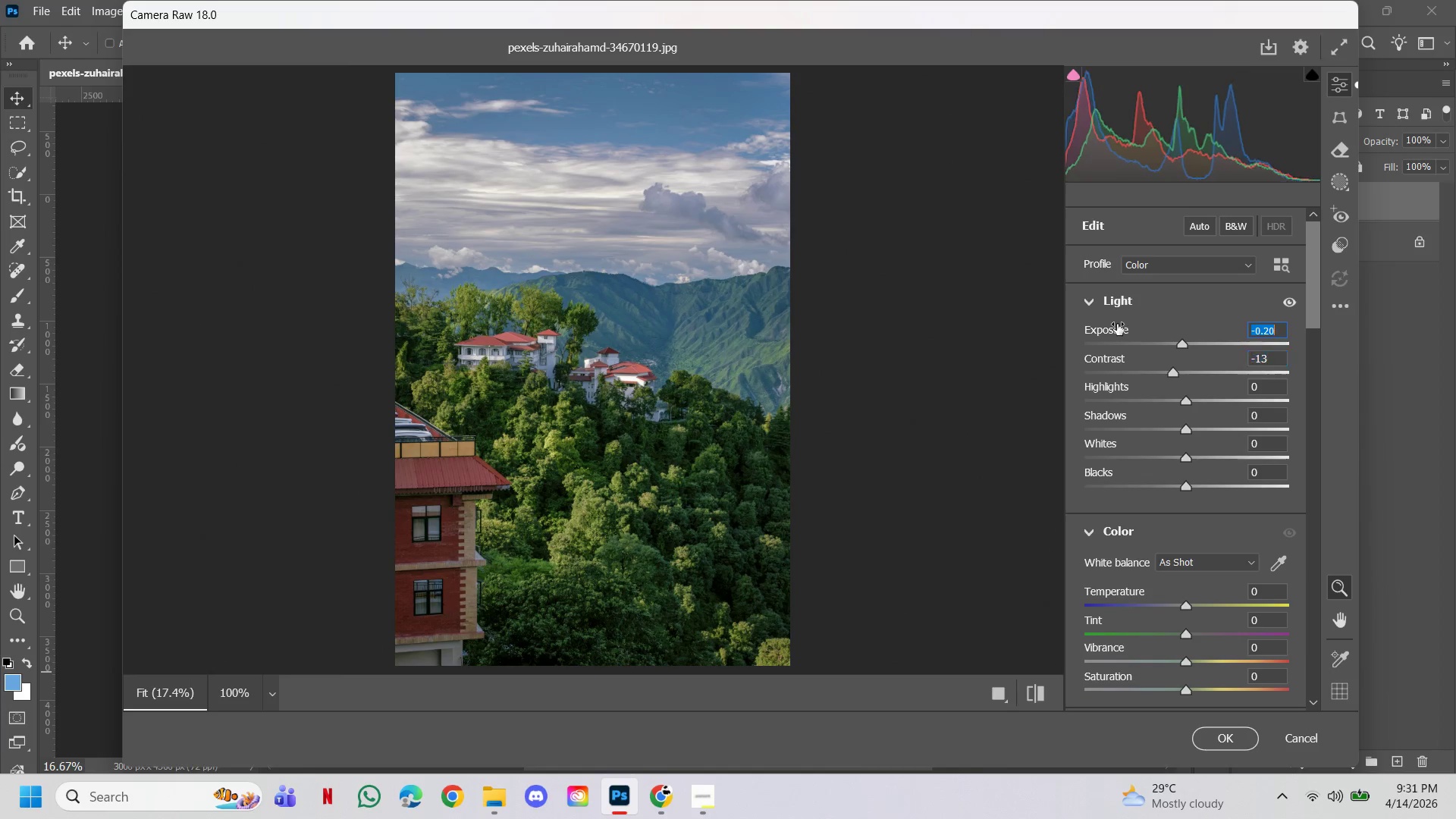 
left_click_drag(start_coordinate=[1117, 324], to_coordinate=[1093, 324])
 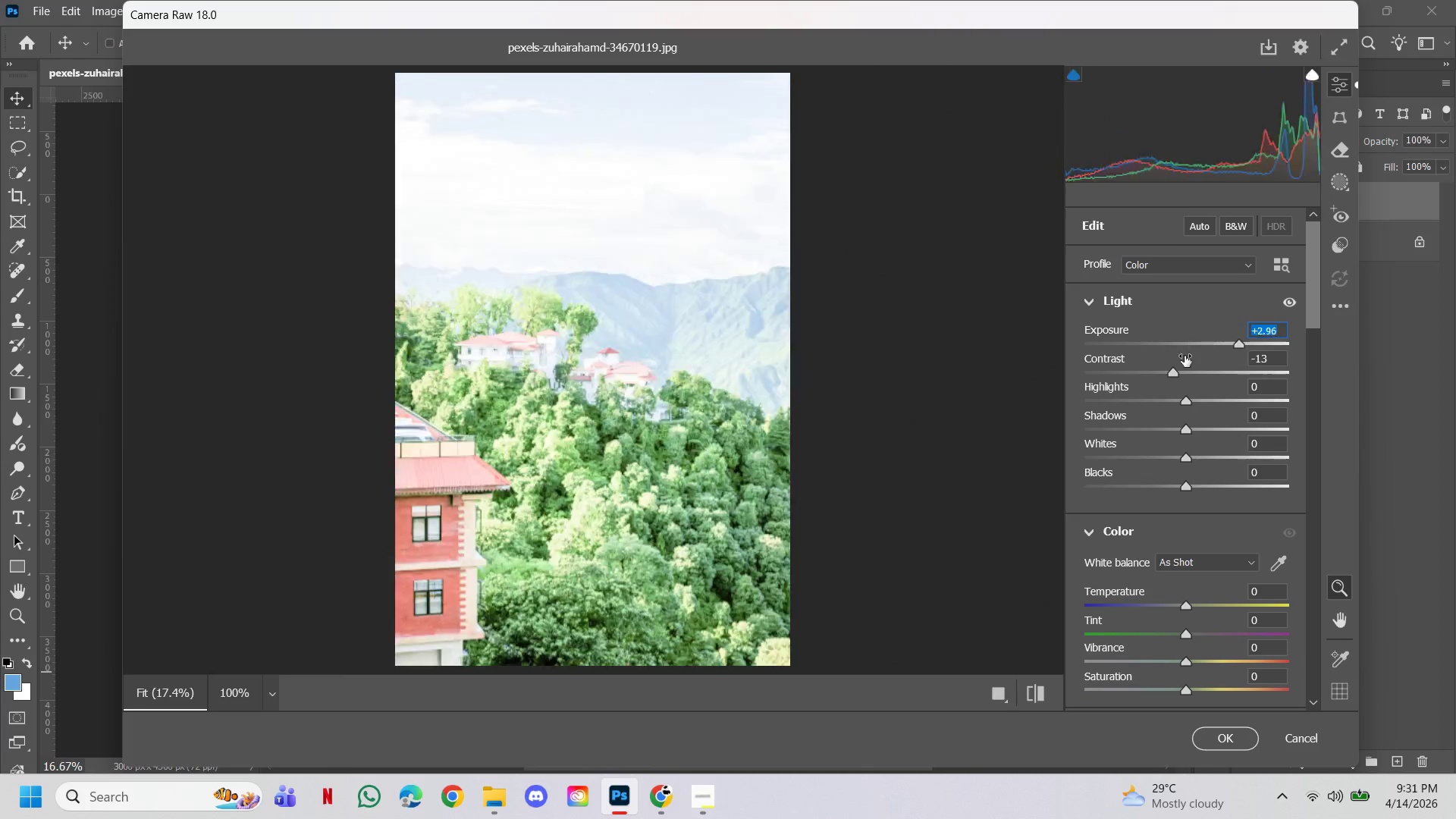 
triple_click([1092, 324])
 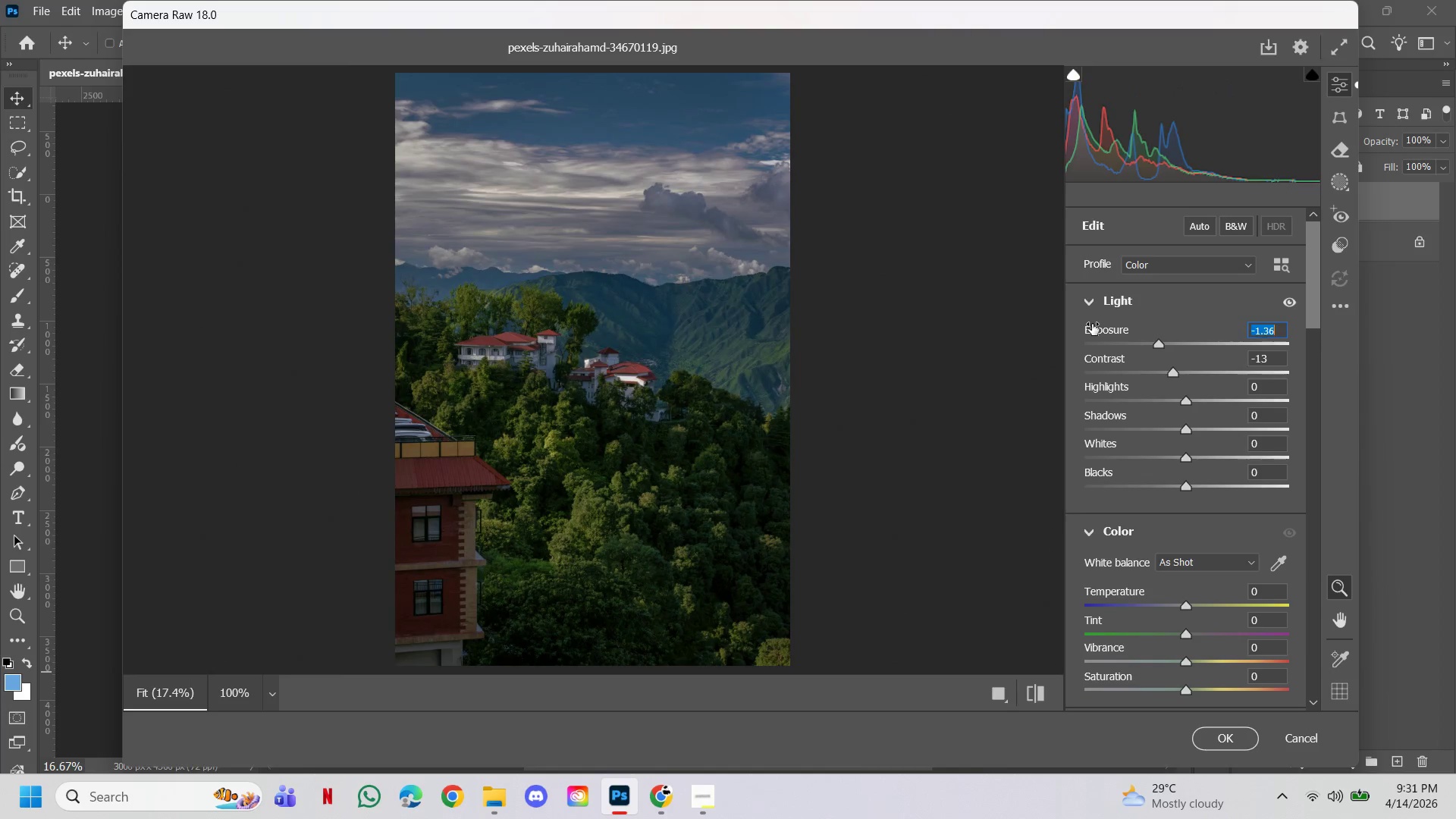 
left_click_drag(start_coordinate=[1092, 324], to_coordinate=[1123, 356])
 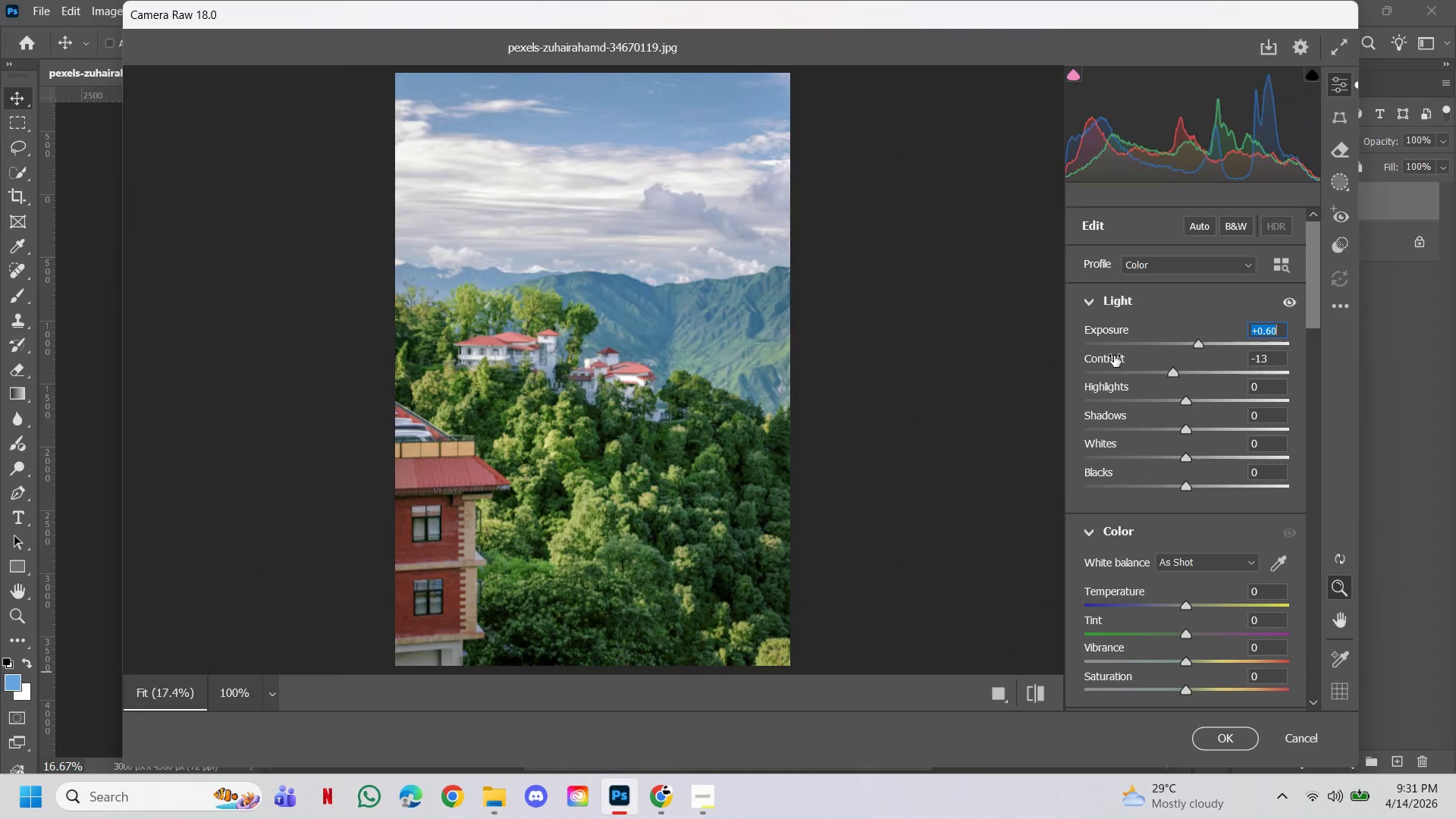 
left_click([1114, 356])
 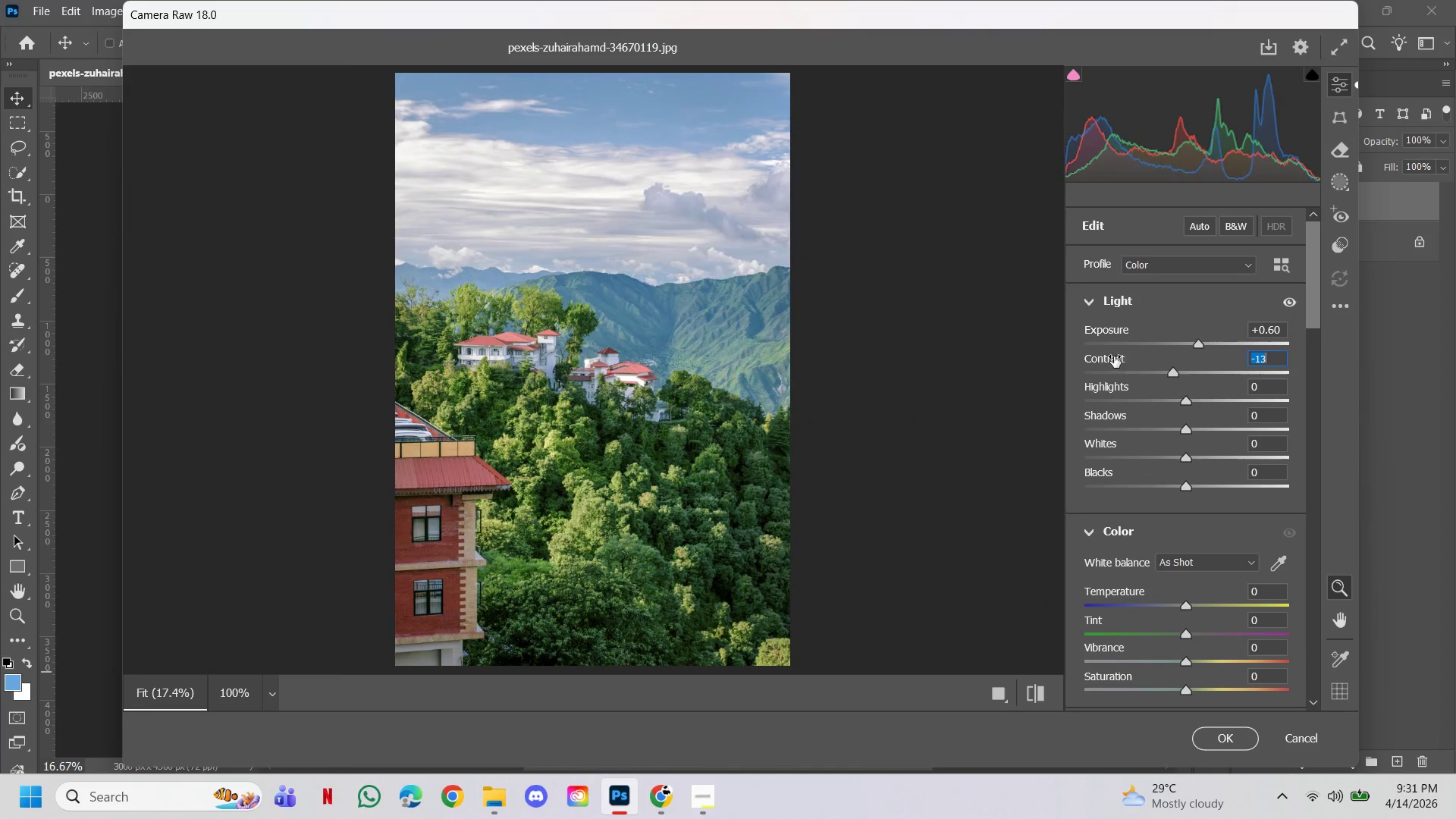 
left_click_drag(start_coordinate=[1114, 356], to_coordinate=[1136, 406])
 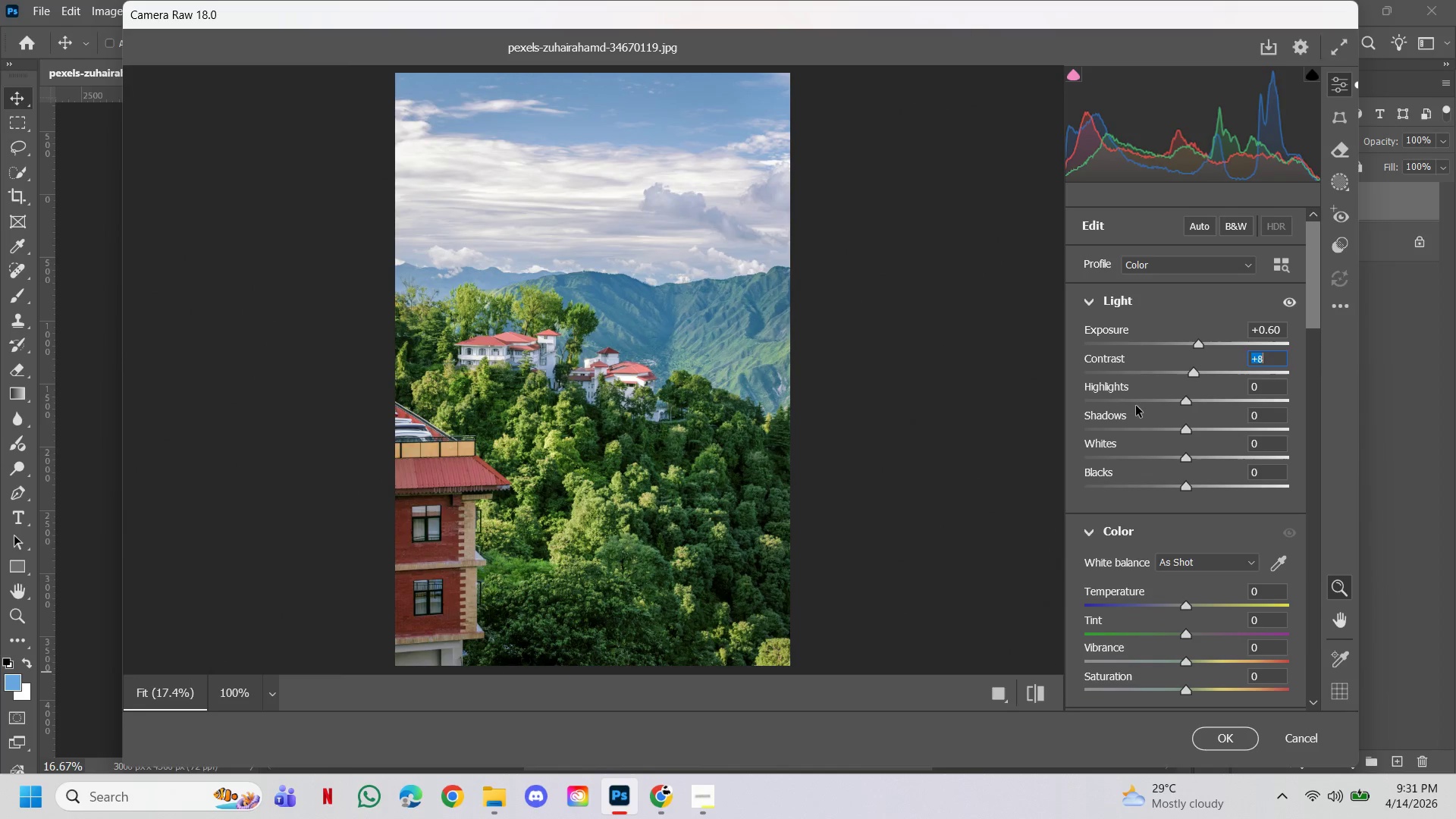 
left_click_drag(start_coordinate=[1136, 406], to_coordinate=[1108, 399])
 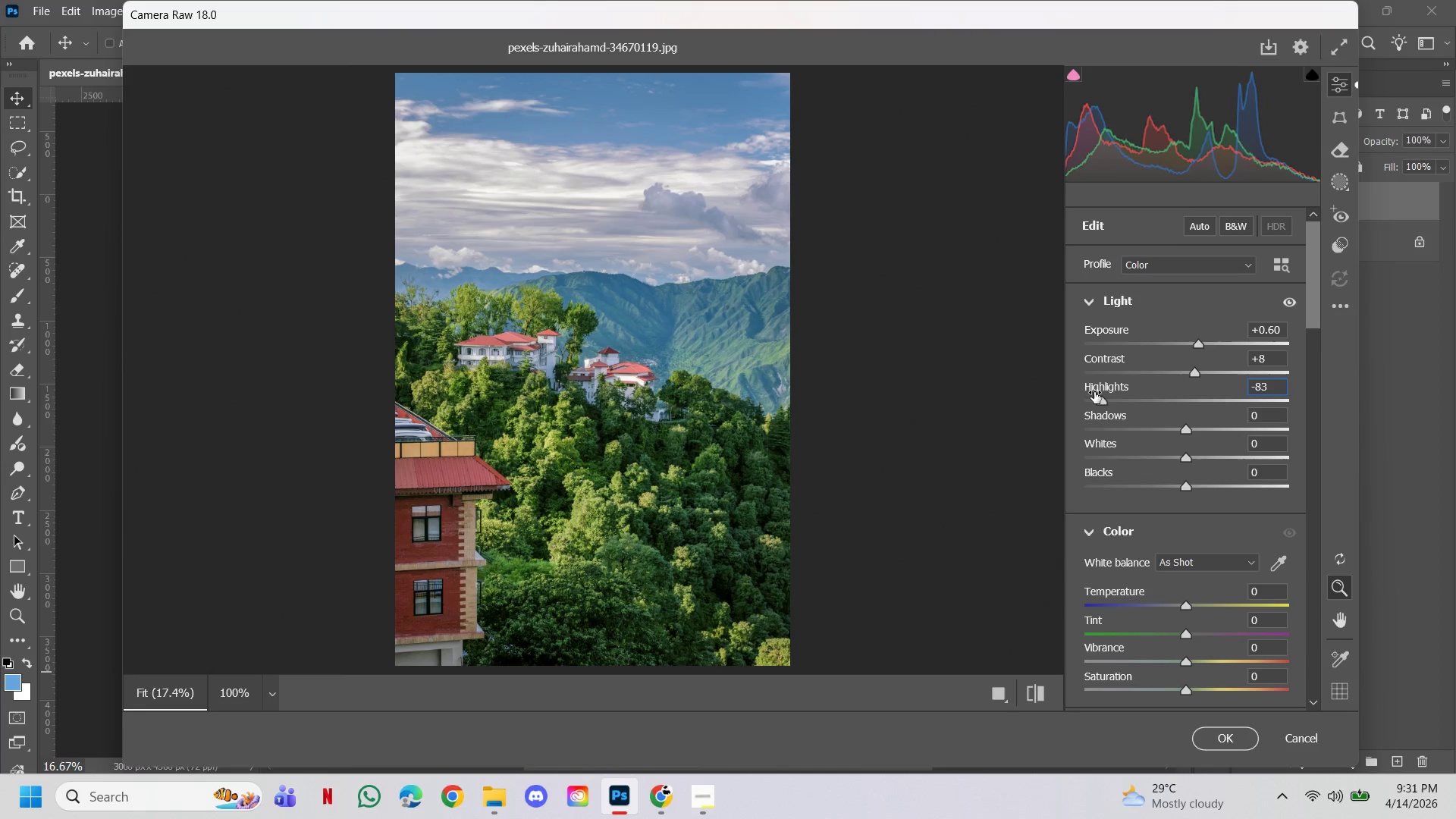 
left_click_drag(start_coordinate=[1099, 394], to_coordinate=[1105, 391])
 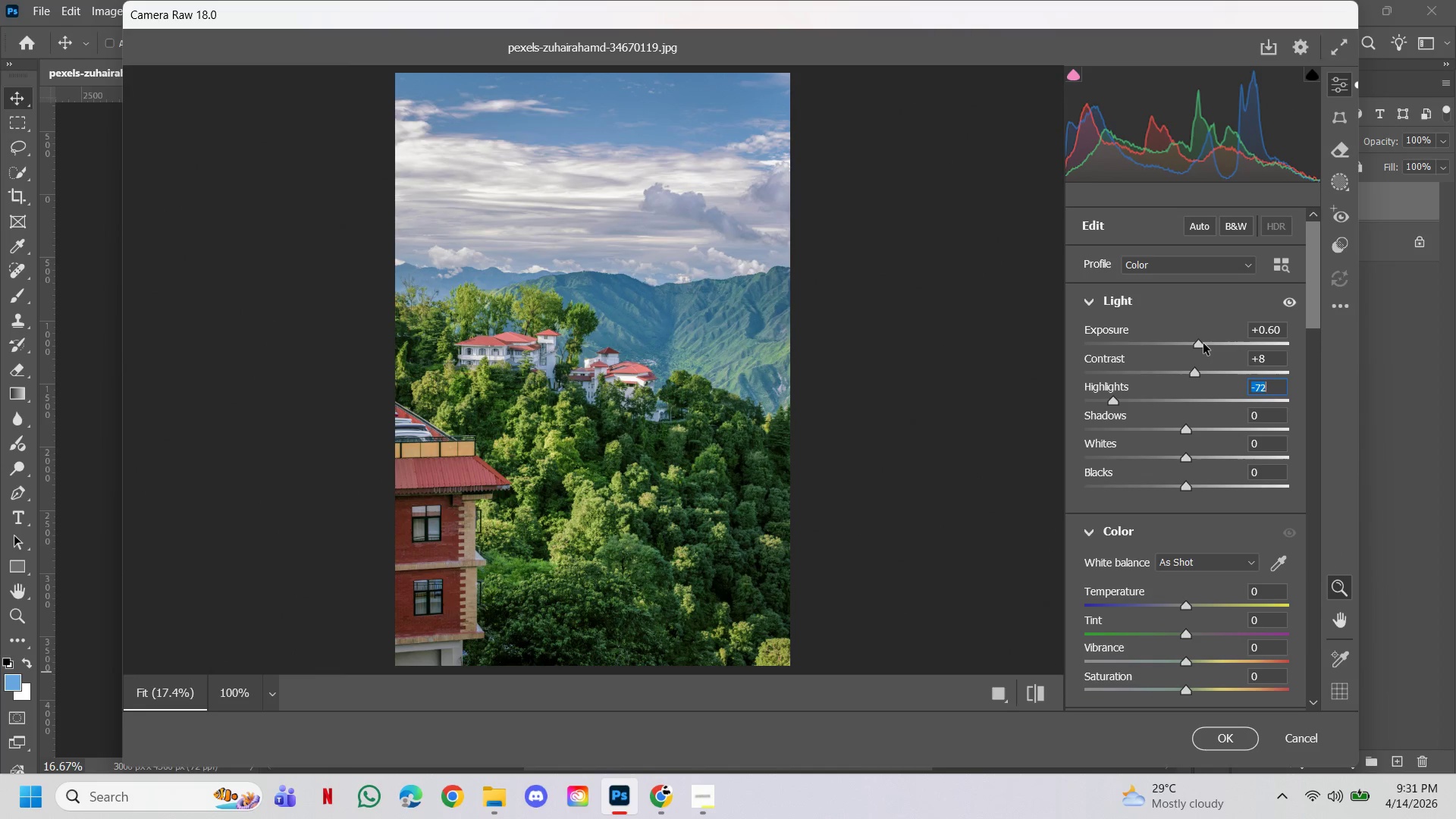 
left_click_drag(start_coordinate=[1200, 344], to_coordinate=[1148, 337])
 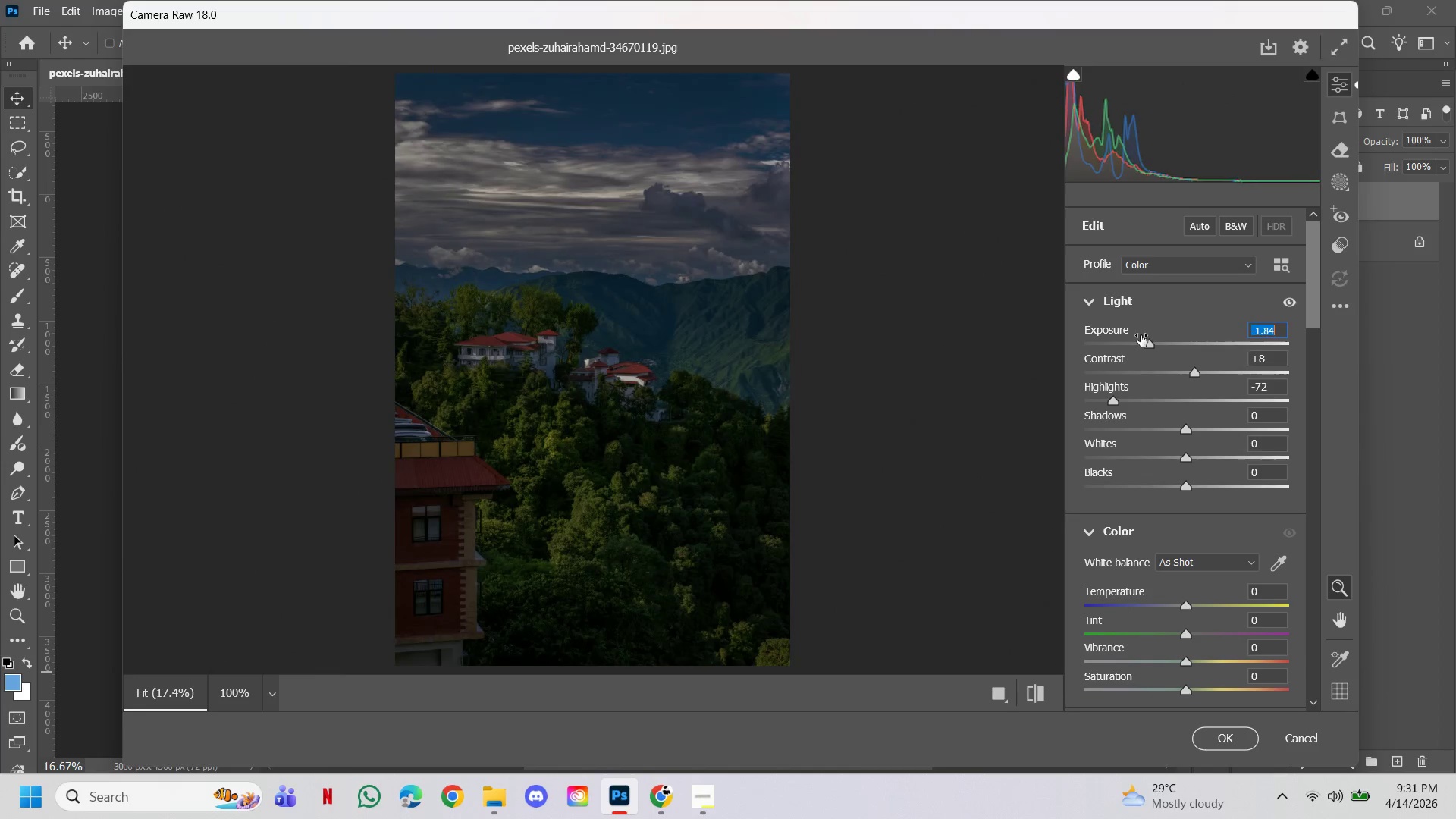 
left_click_drag(start_coordinate=[1141, 336], to_coordinate=[1176, 345])
 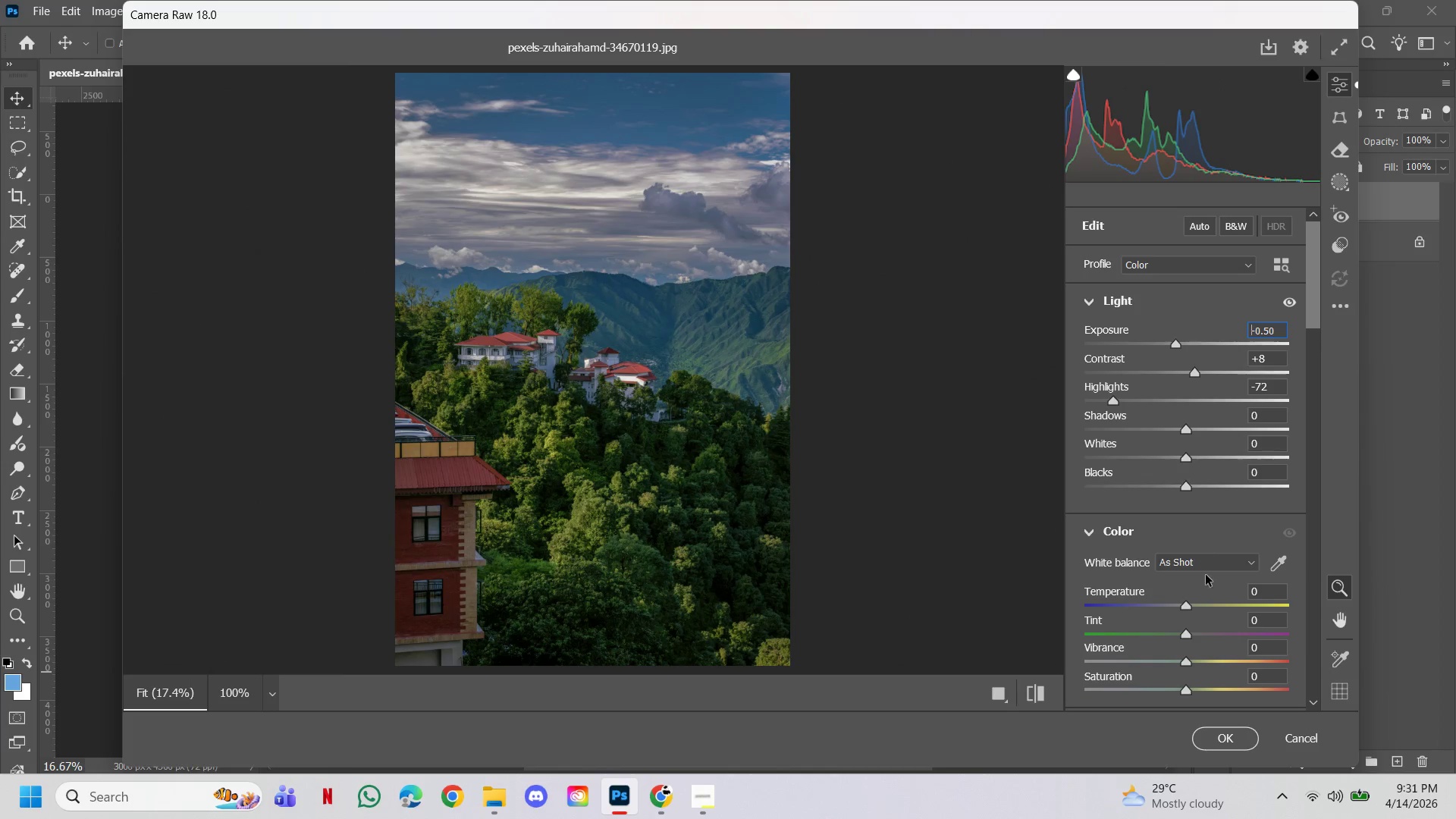 
left_click([1176, 345])
 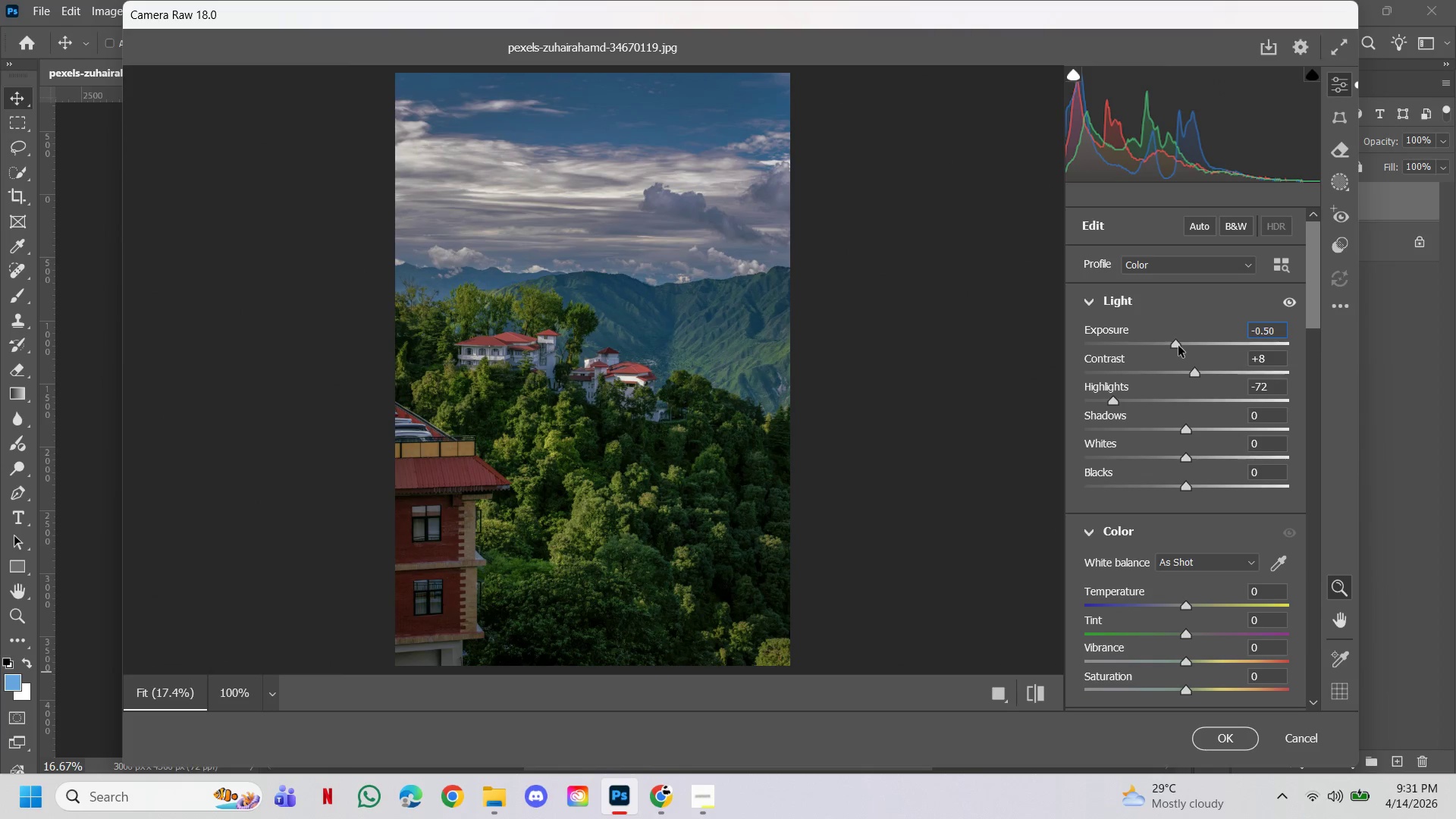 
left_click_drag(start_coordinate=[1178, 346], to_coordinate=[1201, 345])
 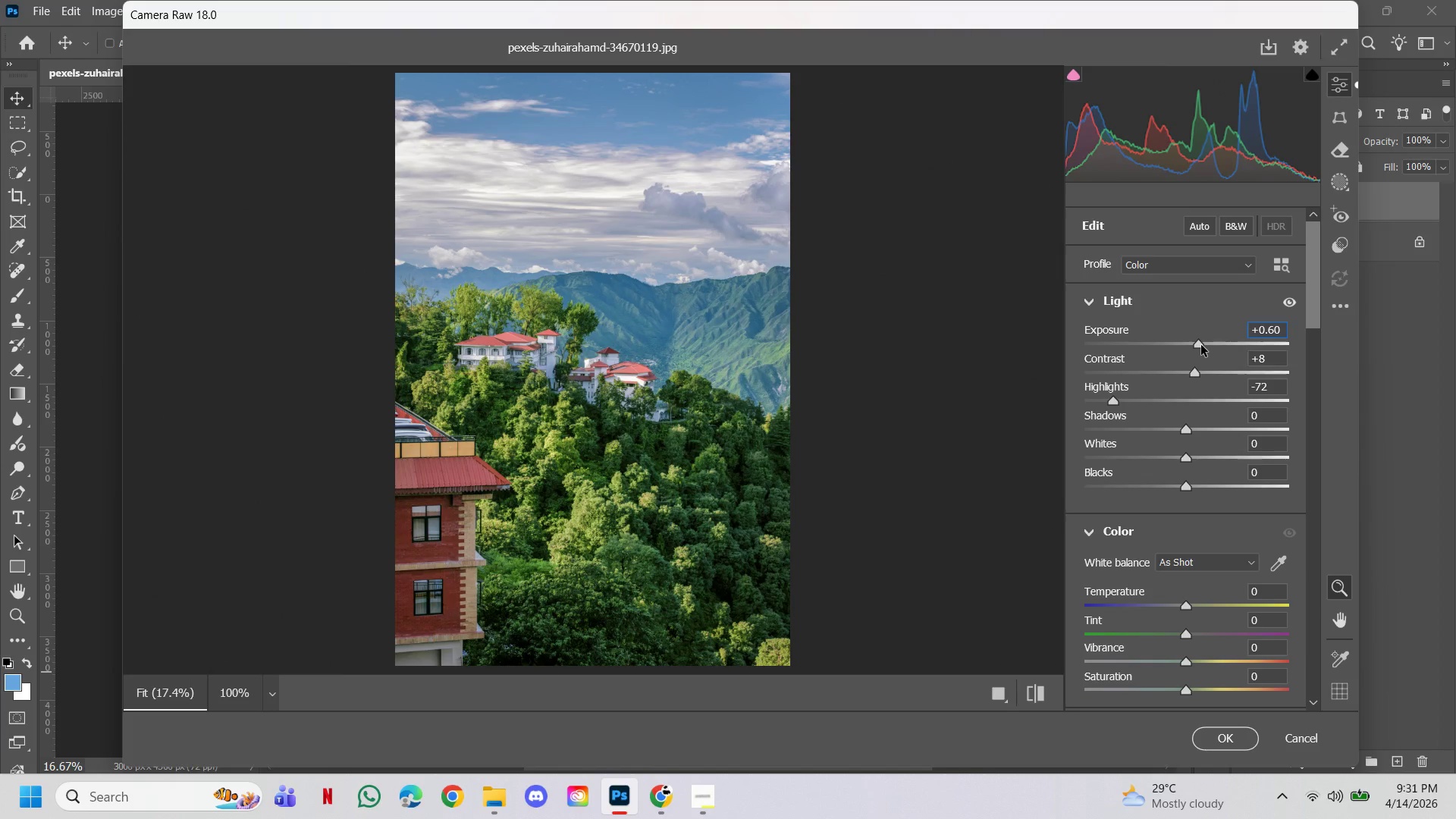 
double_click([1201, 345])
 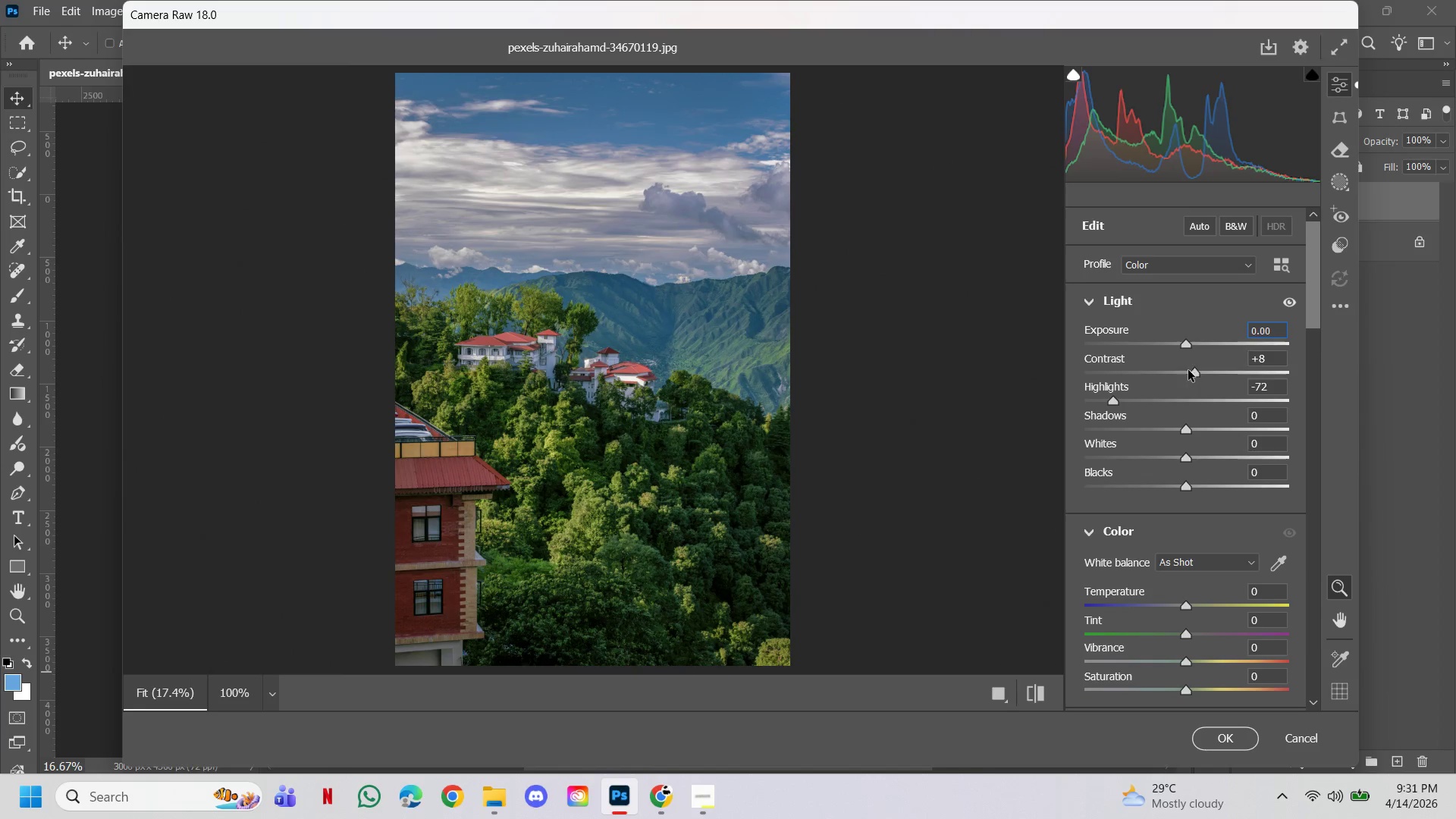 
left_click_drag(start_coordinate=[1186, 347], to_coordinate=[1197, 346])
 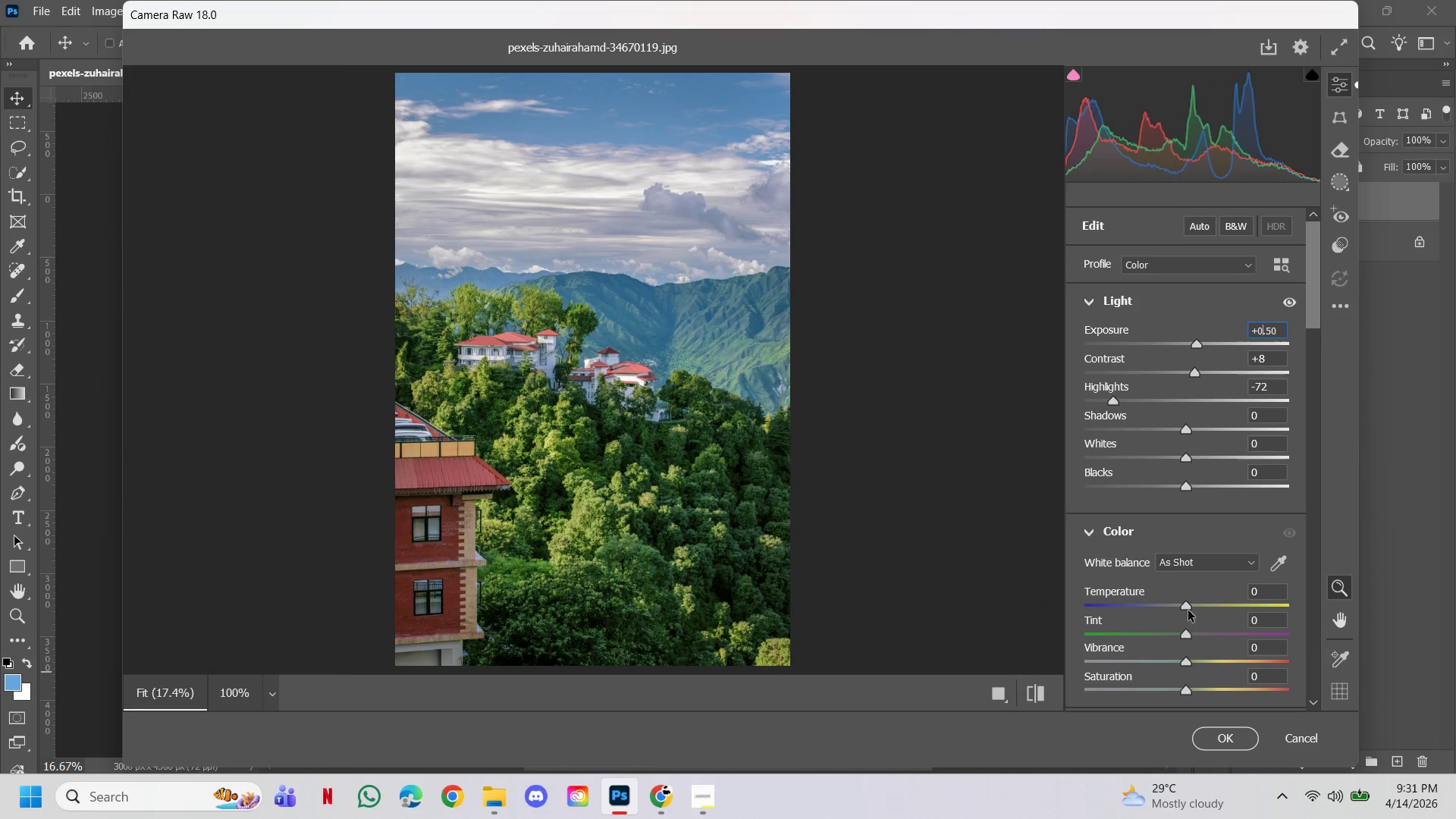 
left_click_drag(start_coordinate=[1188, 605], to_coordinate=[1197, 629])
 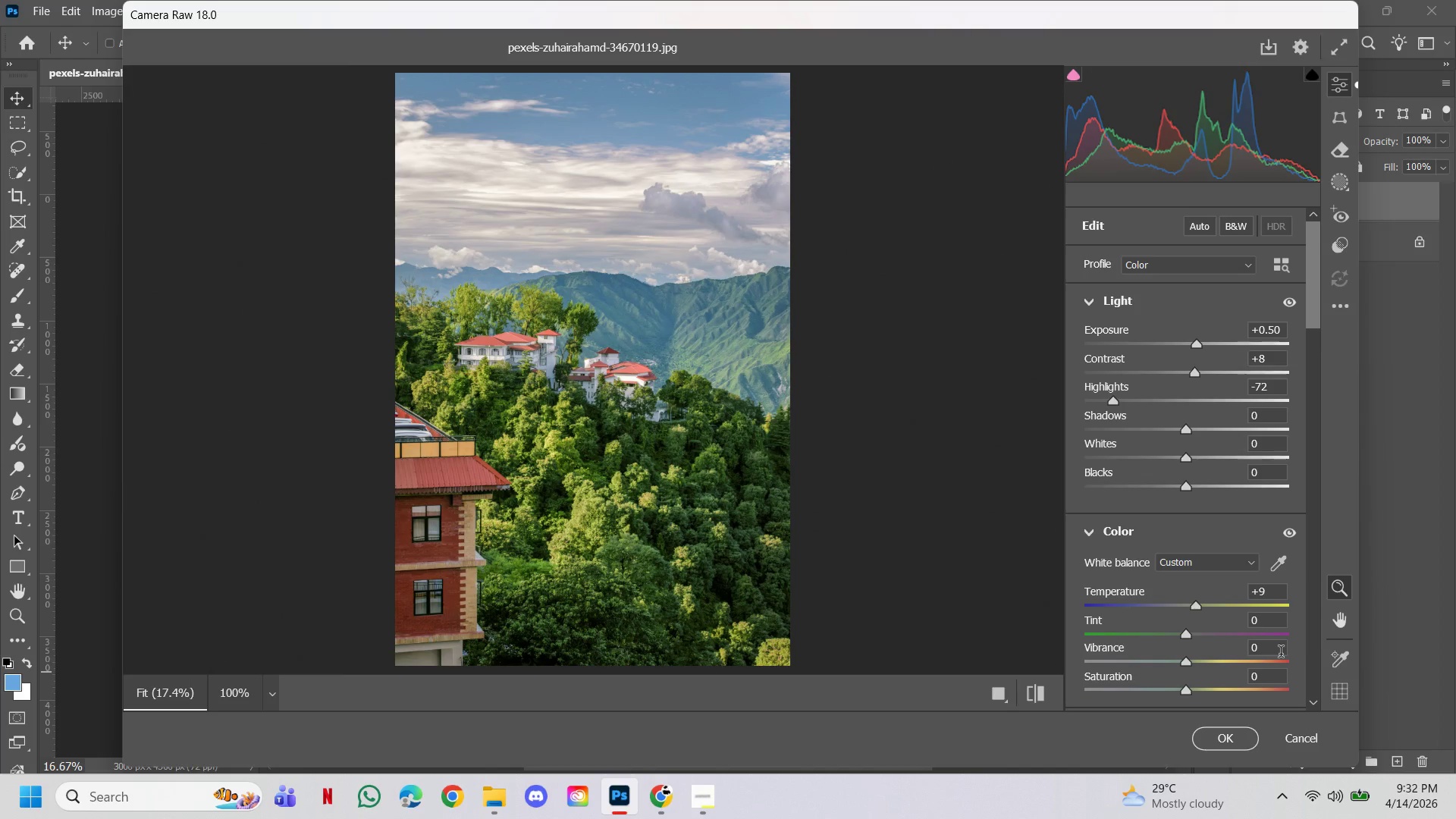 
scroll: coordinate [1281, 654], scroll_direction: down, amount: 1.0
 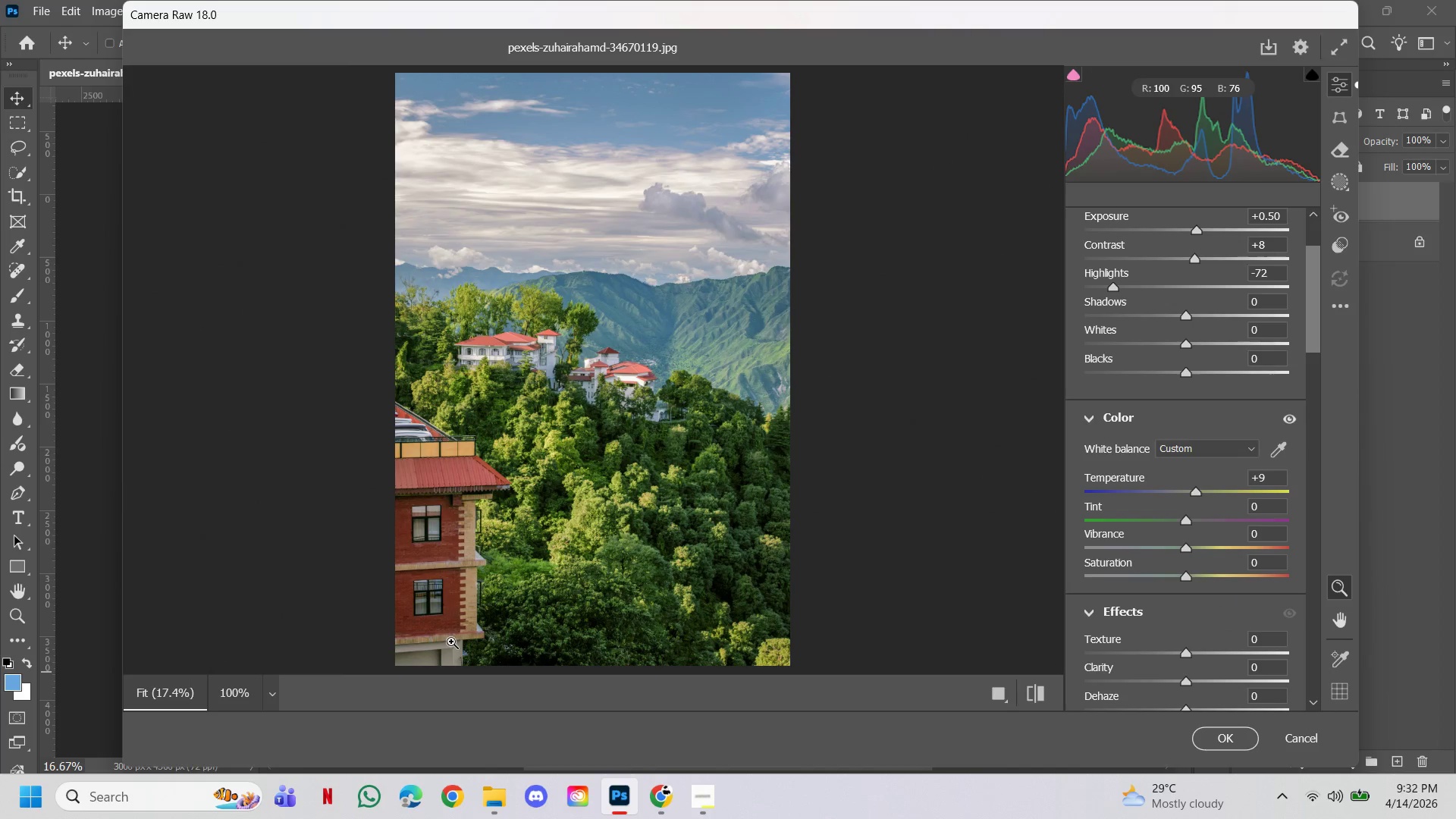 
wait(12.01)
 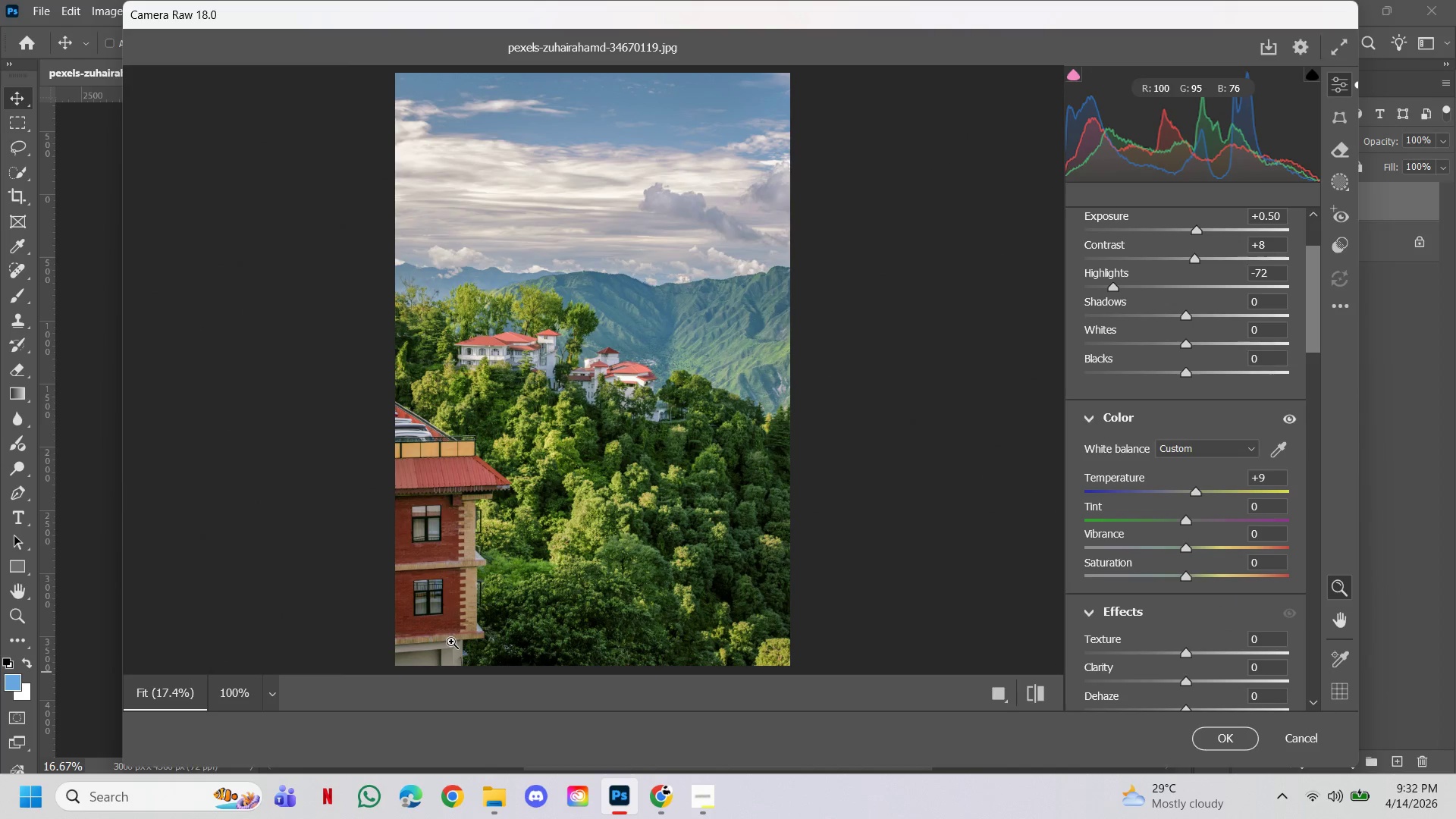 
scroll: coordinate [806, 602], scroll_direction: down, amount: 2.0
 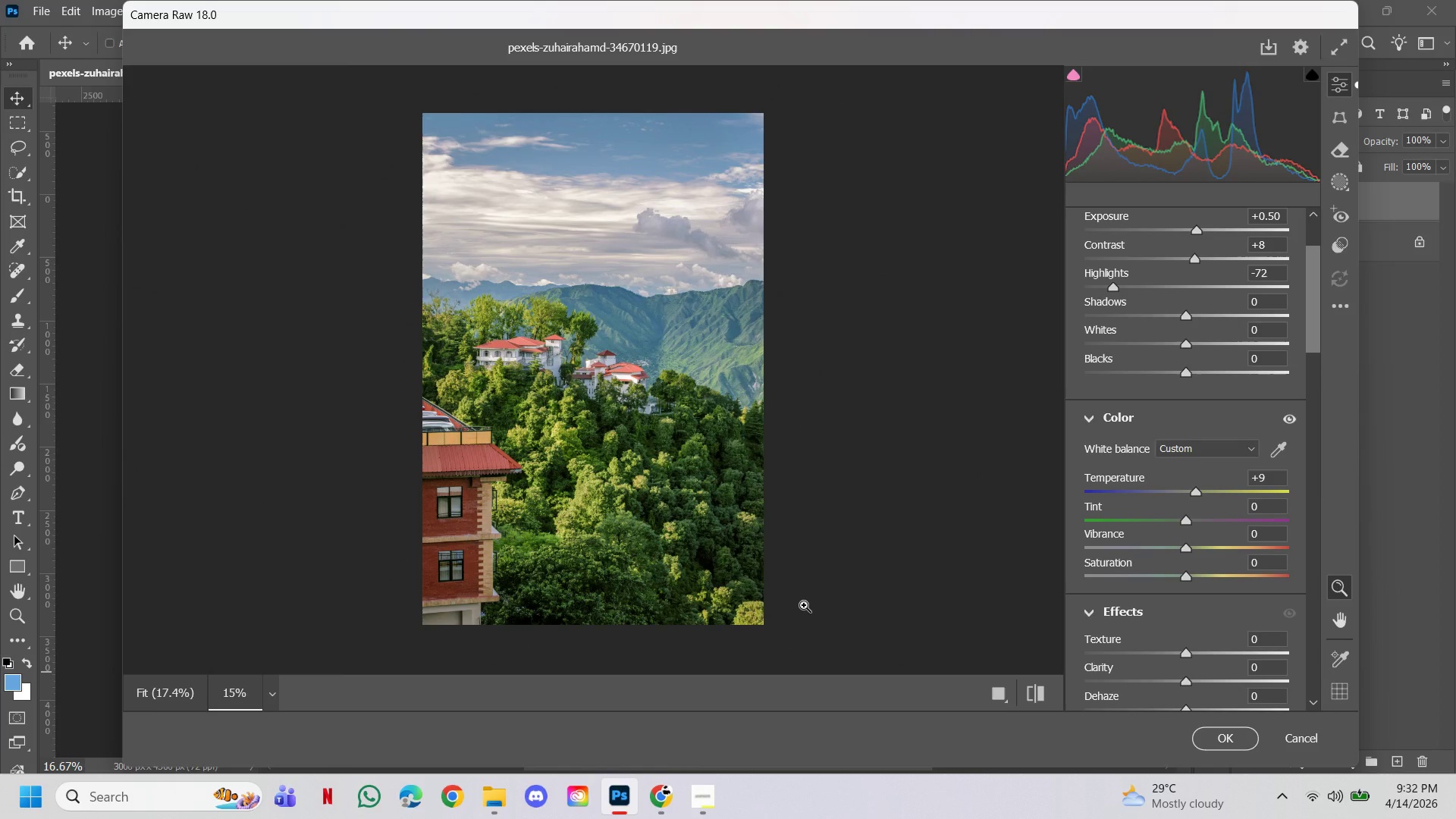 
scroll: coordinate [804, 605], scroll_direction: up, amount: 1.0
 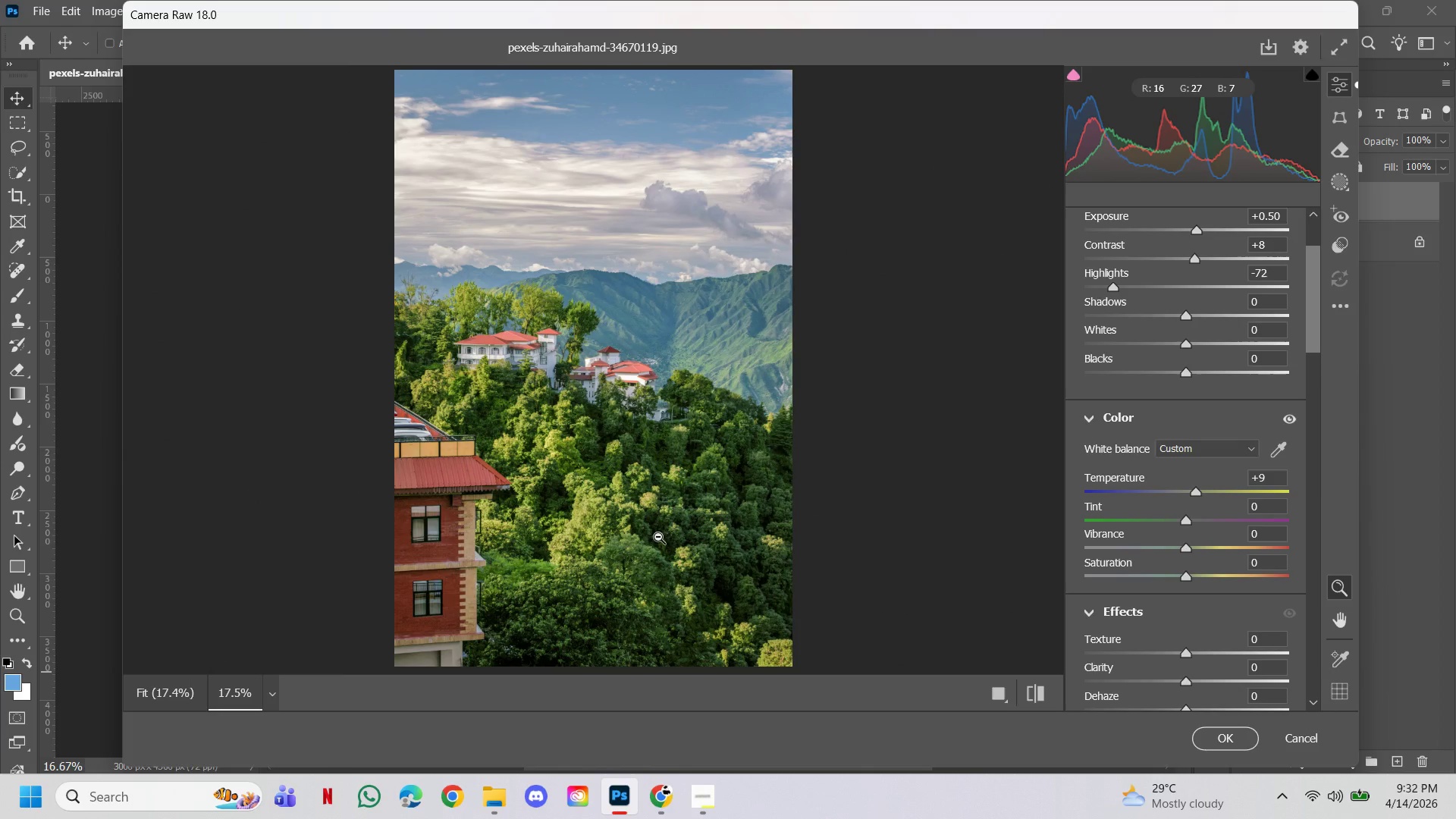 
wait(28.55)
 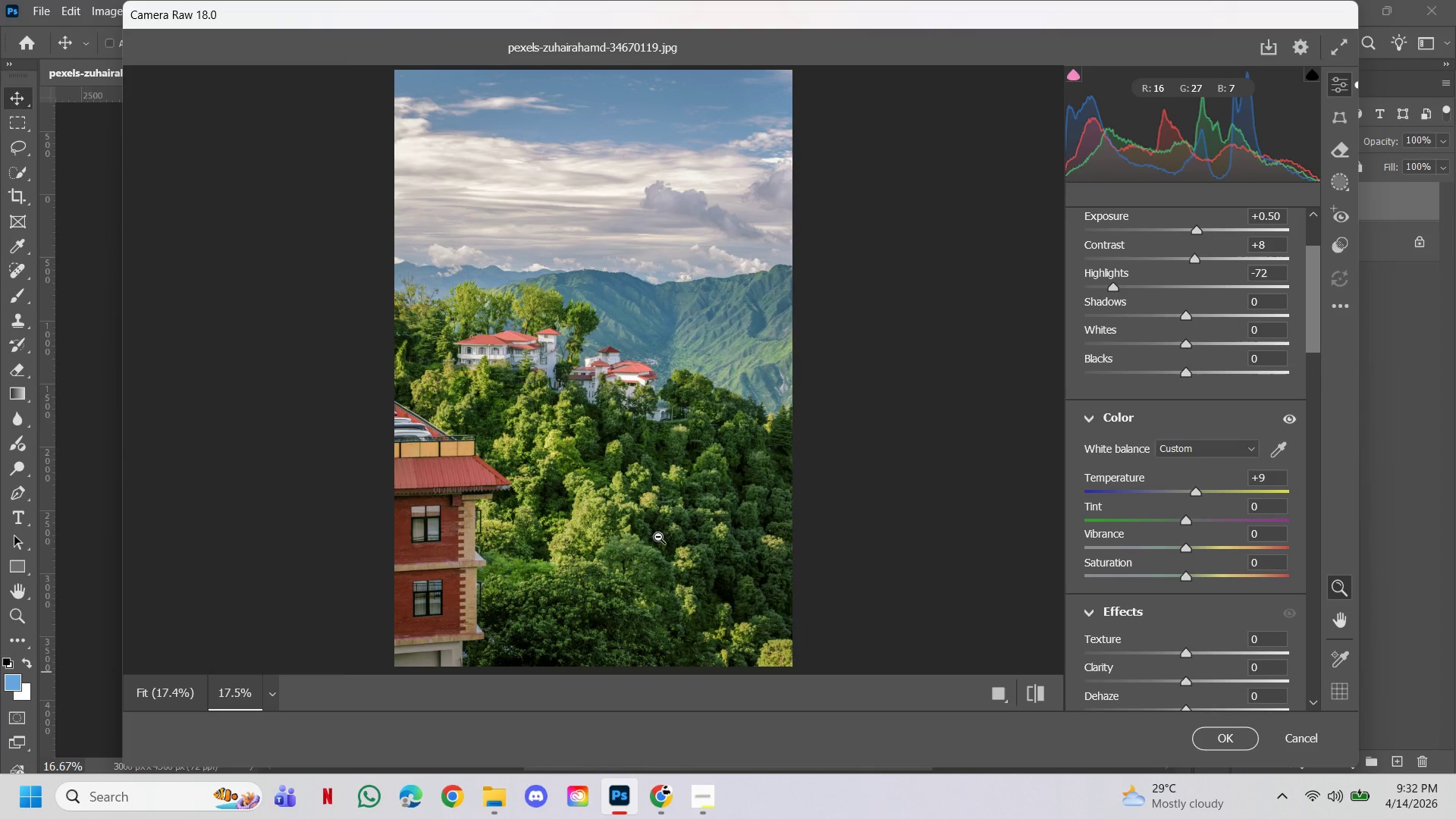 
left_click_drag(start_coordinate=[1181, 576], to_coordinate=[1229, 590])
 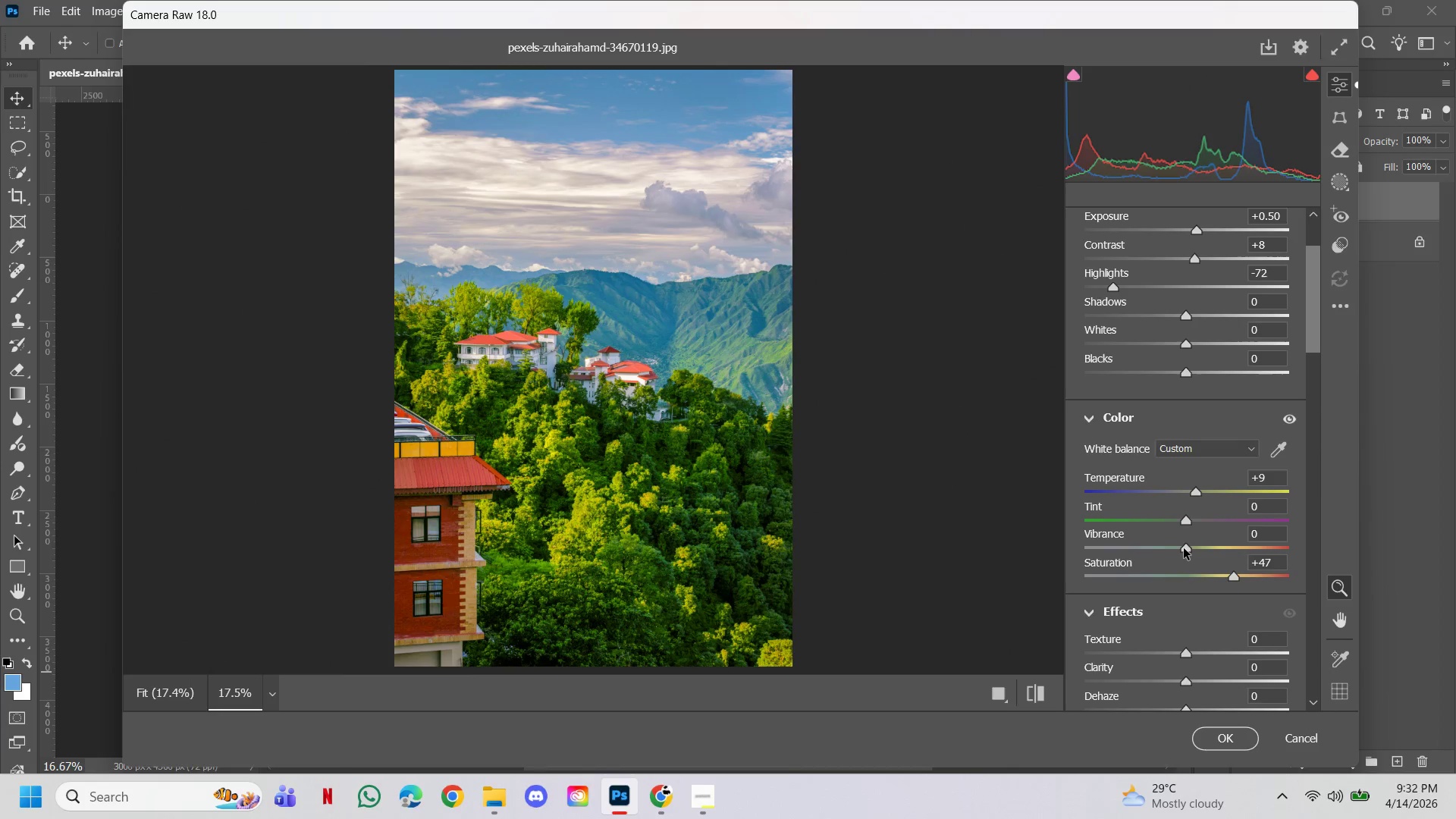 
left_click_drag(start_coordinate=[1185, 547], to_coordinate=[1224, 548])
 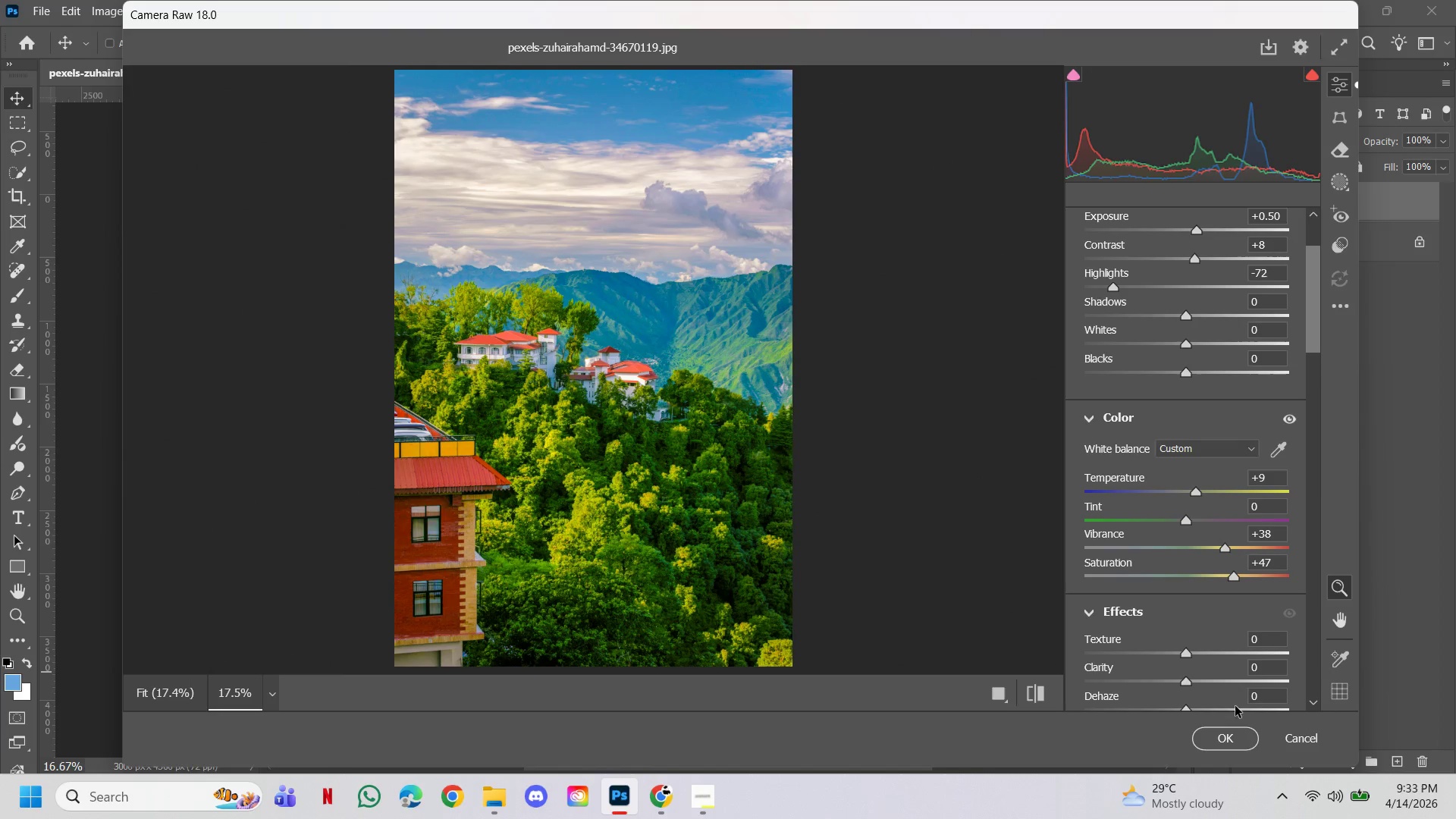 
left_click([1241, 744])
 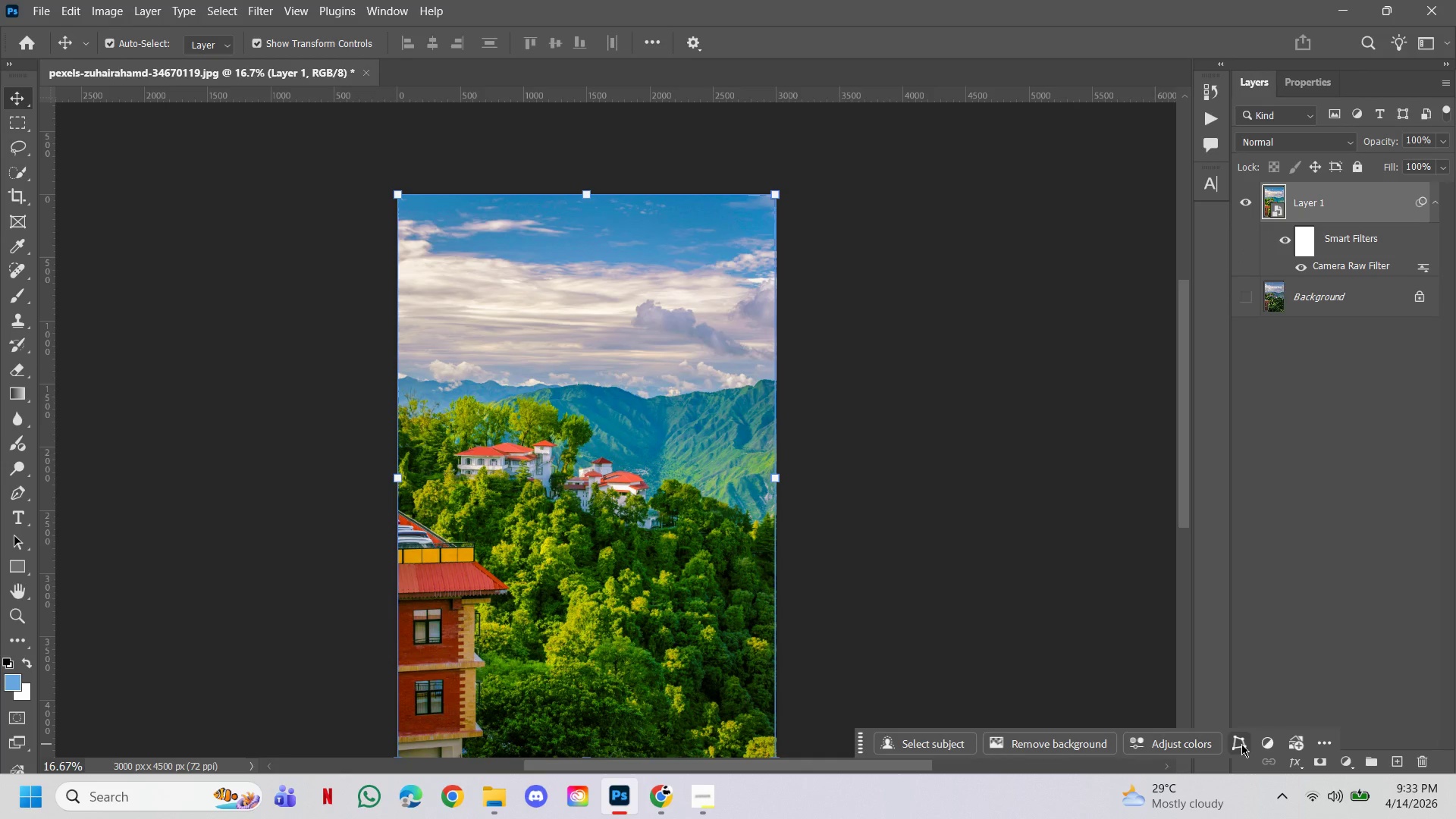 
left_click([1136, 440])
 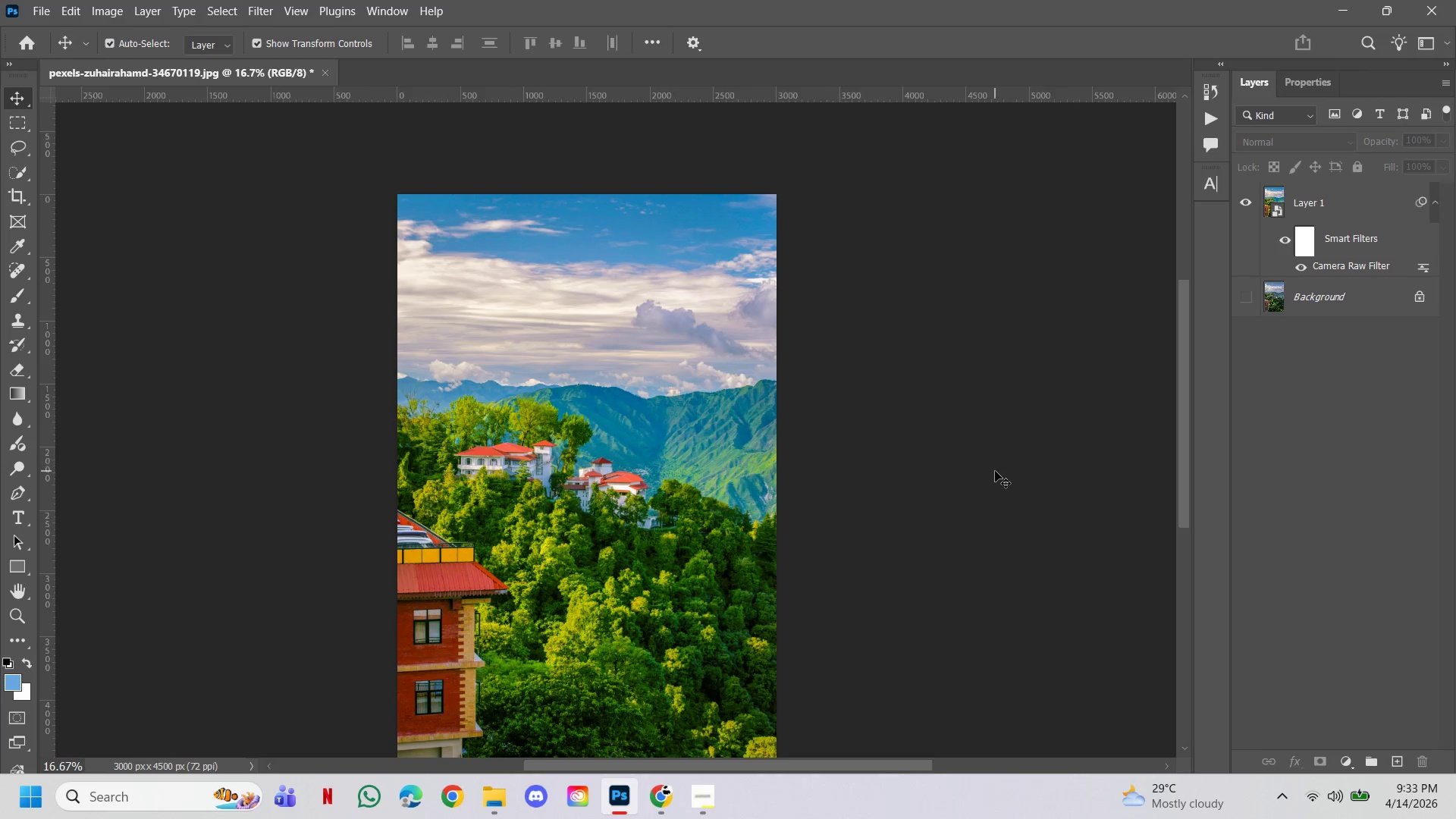 
scroll: coordinate [993, 475], scroll_direction: down, amount: 2.0
 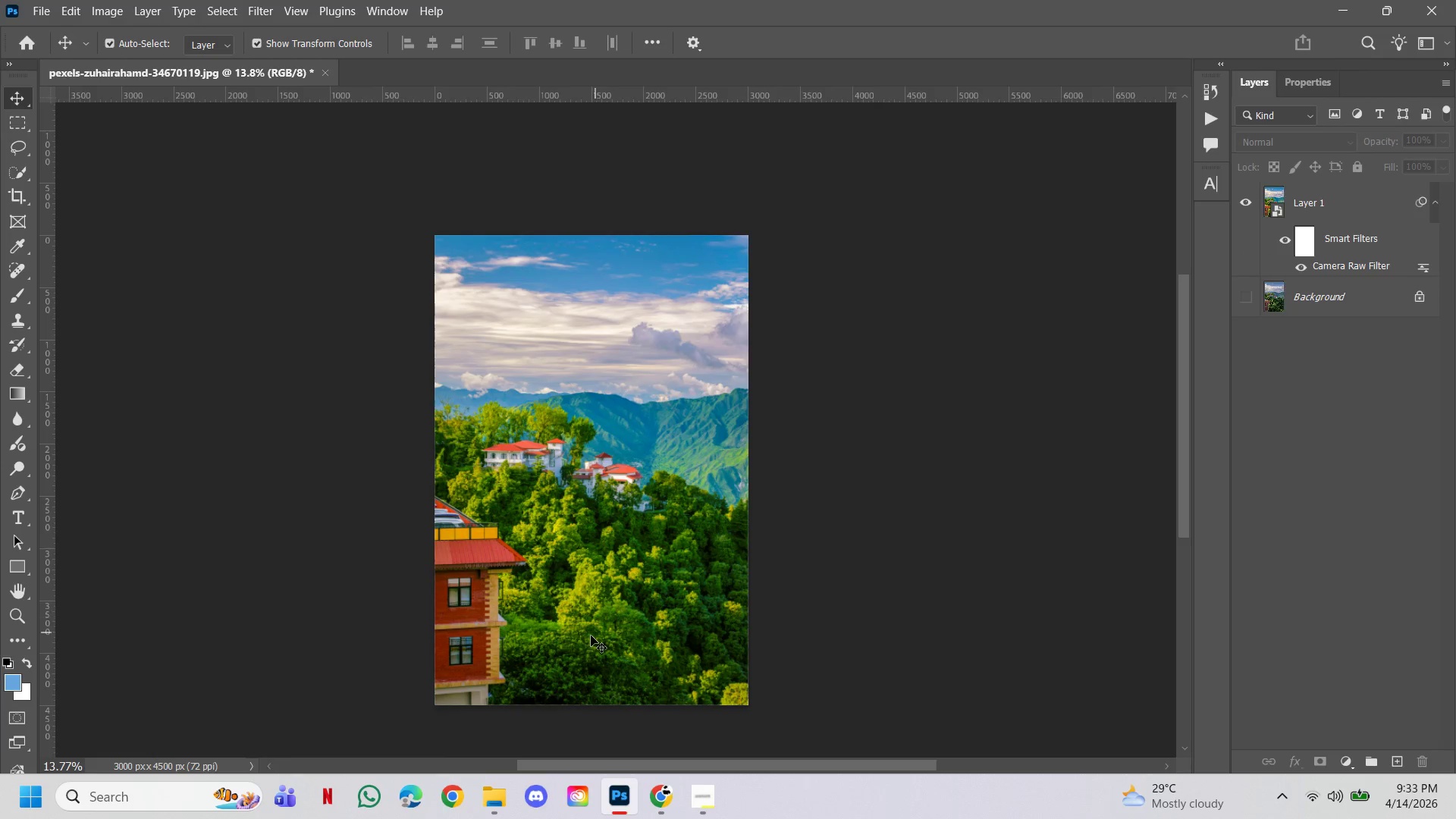 
scroll: coordinate [591, 635], scroll_direction: up, amount: 1.0
 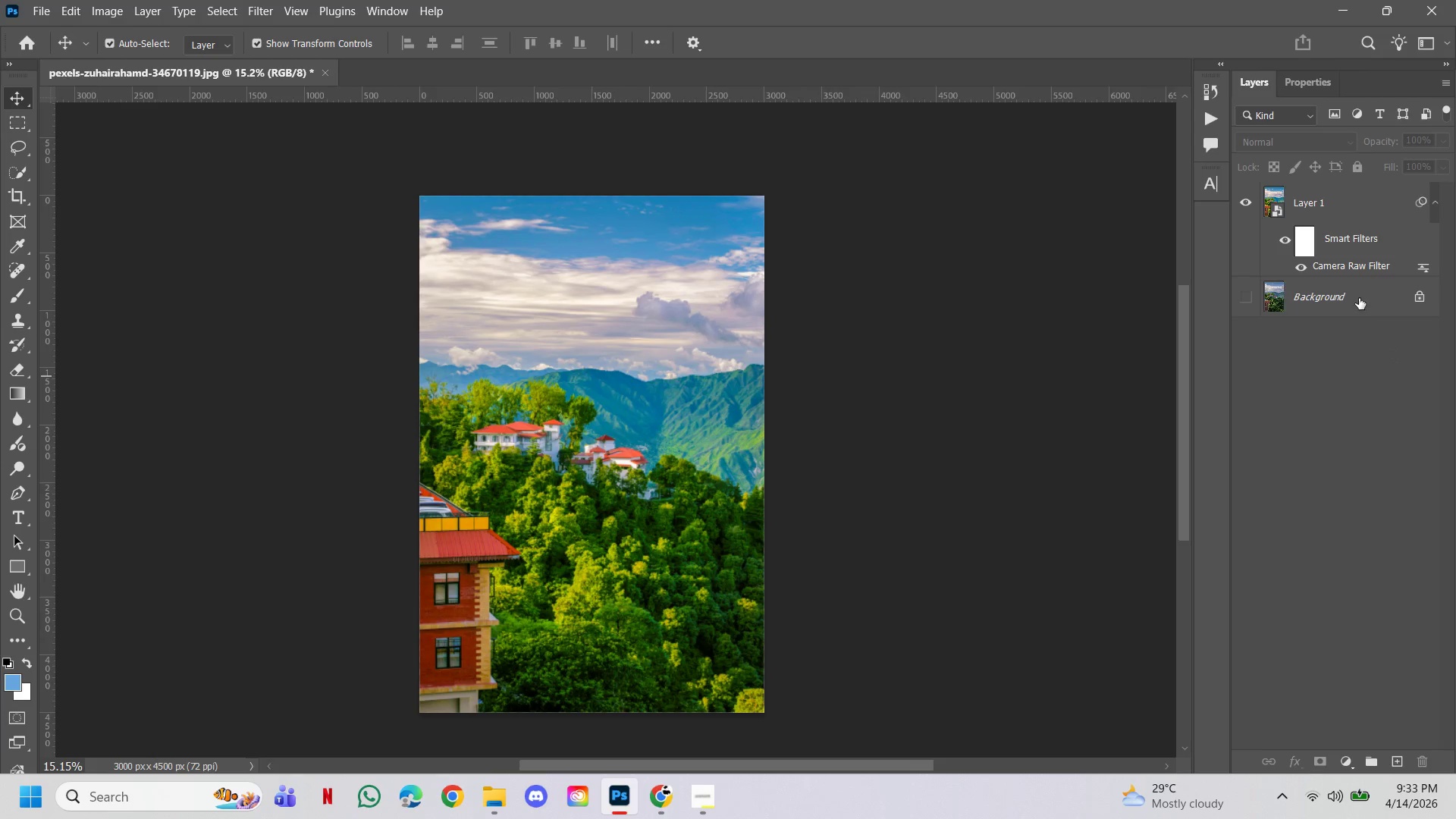 
left_click([1362, 186])
 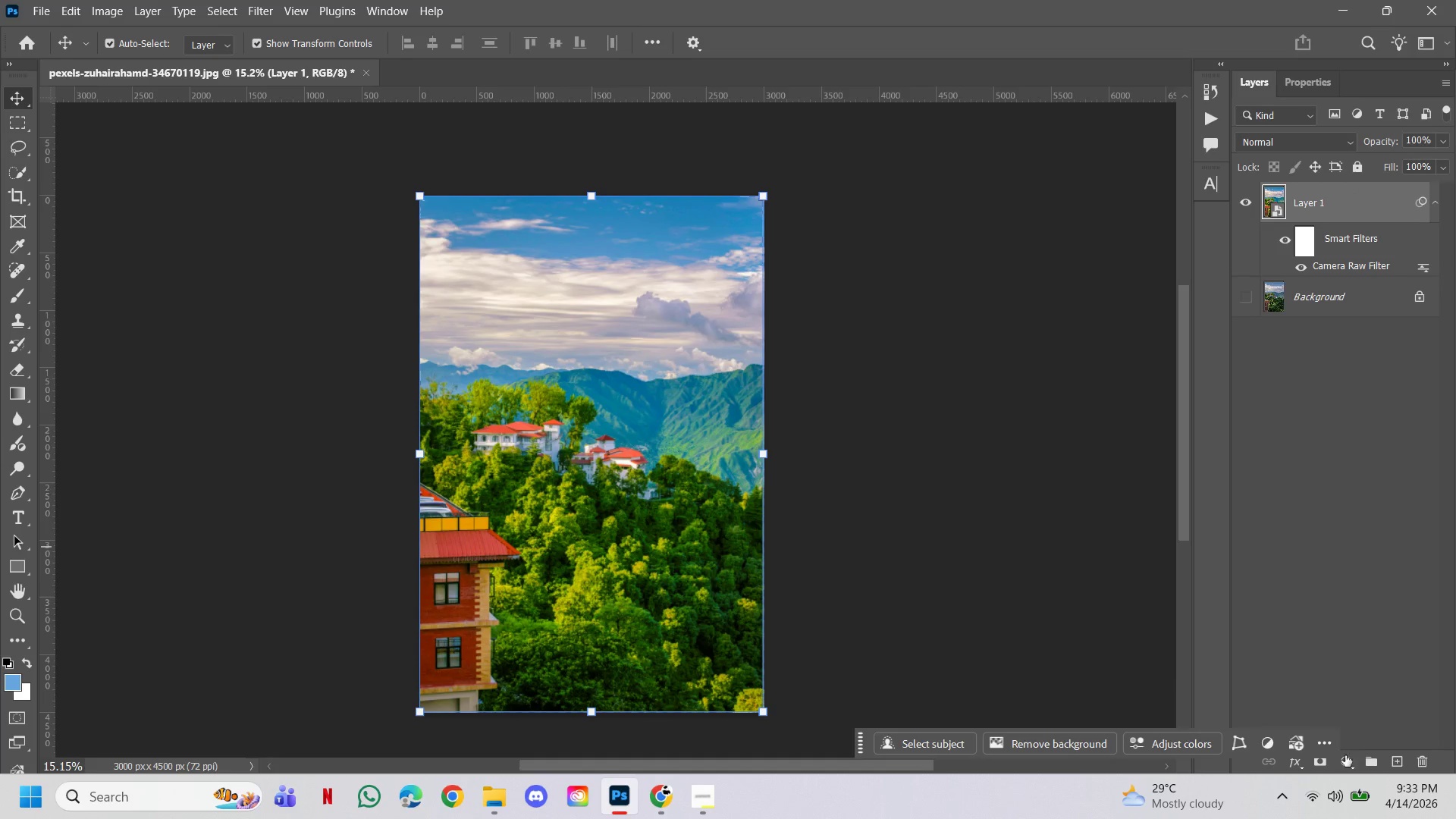 
left_click([1343, 762])
 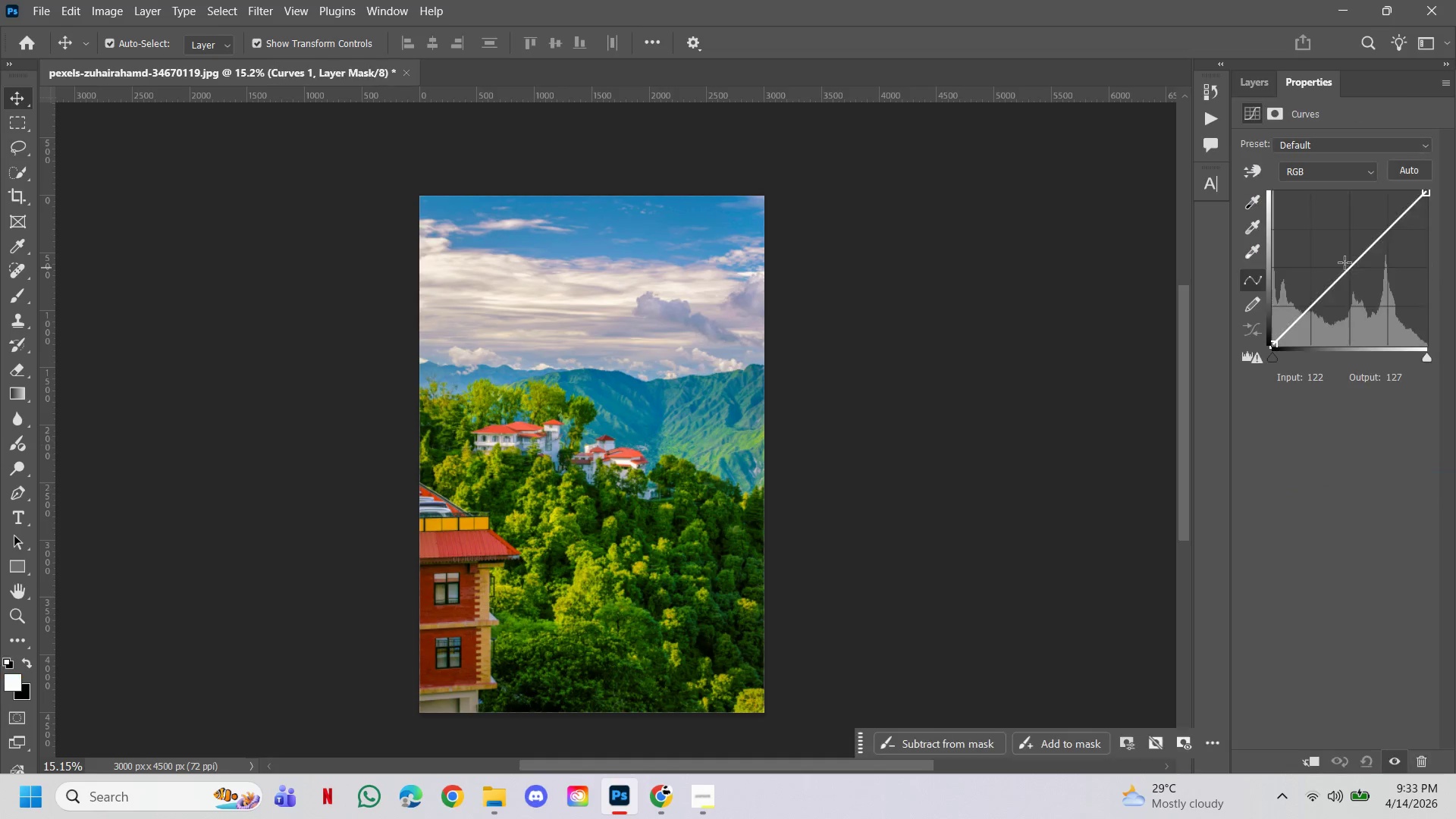 
left_click_drag(start_coordinate=[1349, 268], to_coordinate=[1360, 281])
 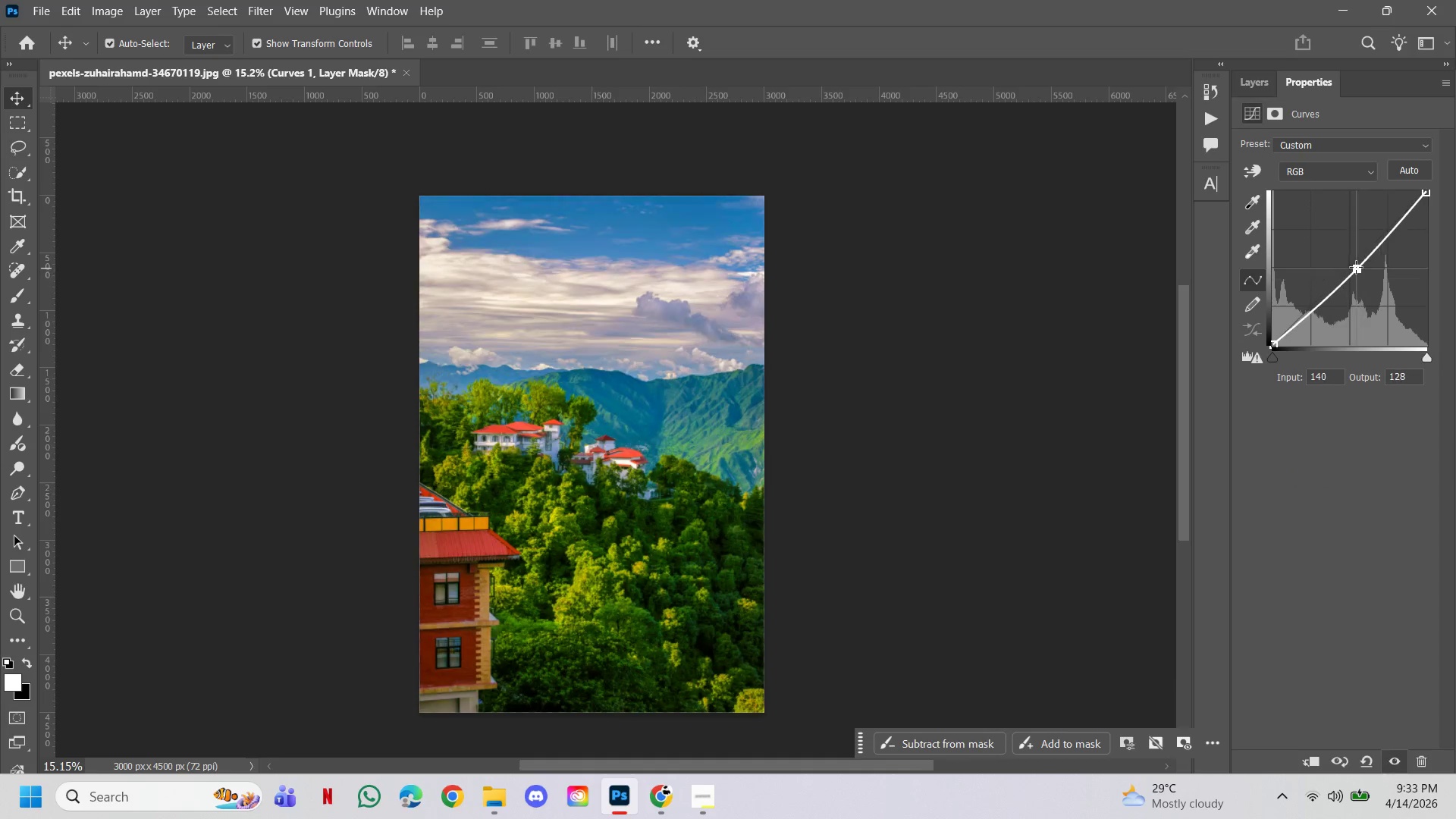 
left_click_drag(start_coordinate=[1360, 281], to_coordinate=[1356, 268])
 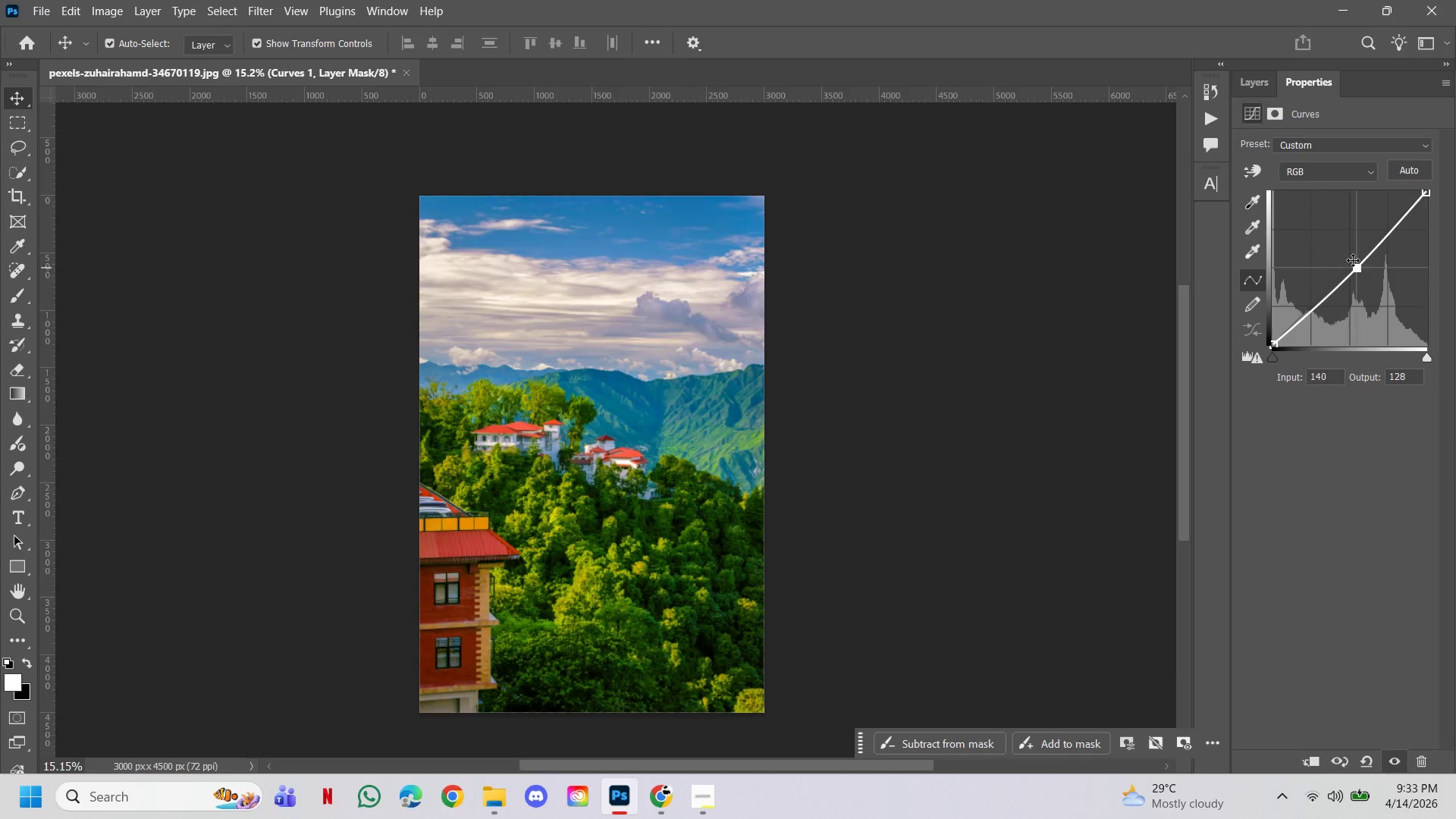 
left_click_drag(start_coordinate=[1354, 265], to_coordinate=[1348, 251])
 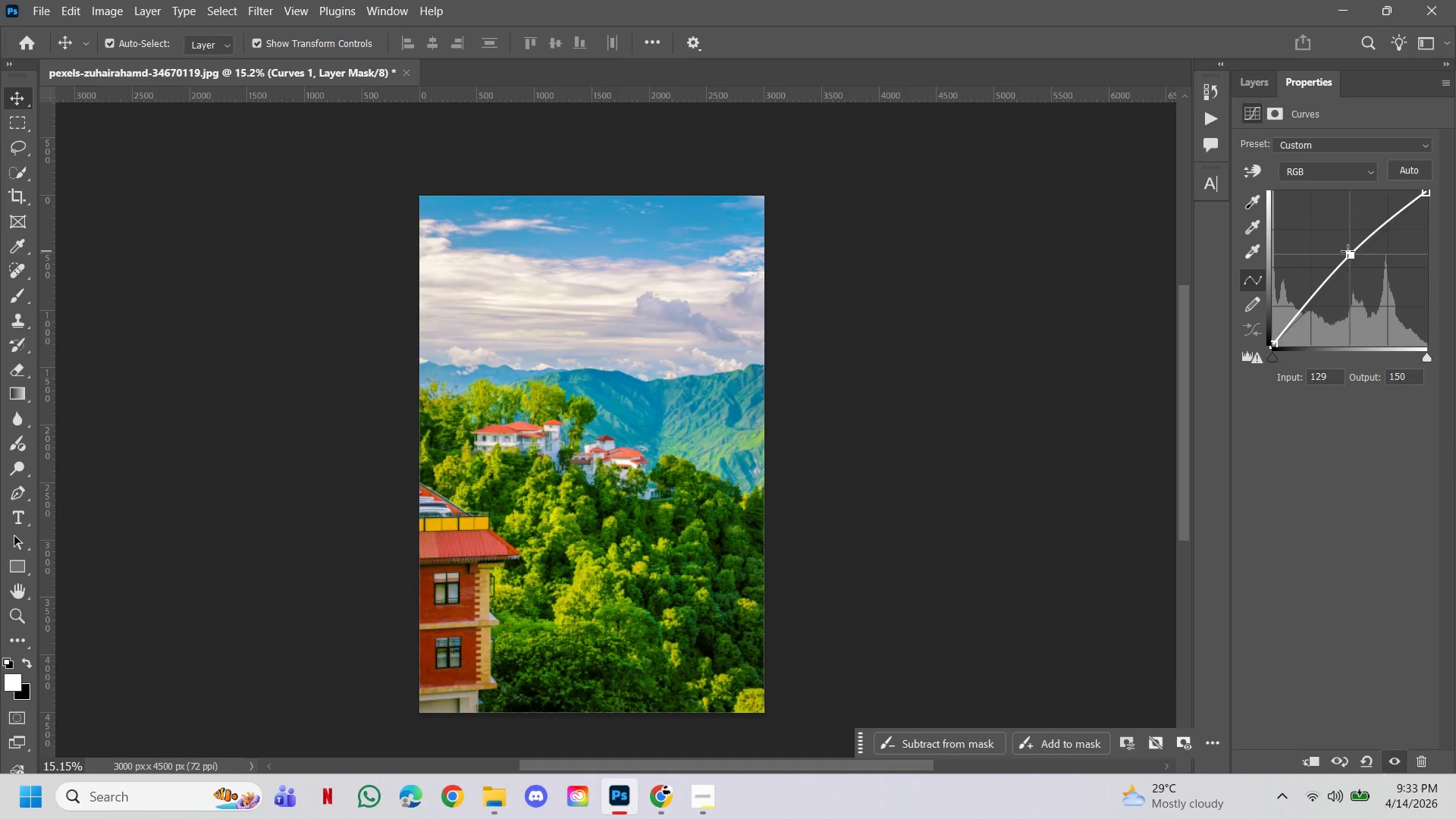 
left_click_drag(start_coordinate=[1348, 251], to_coordinate=[1338, 277])
 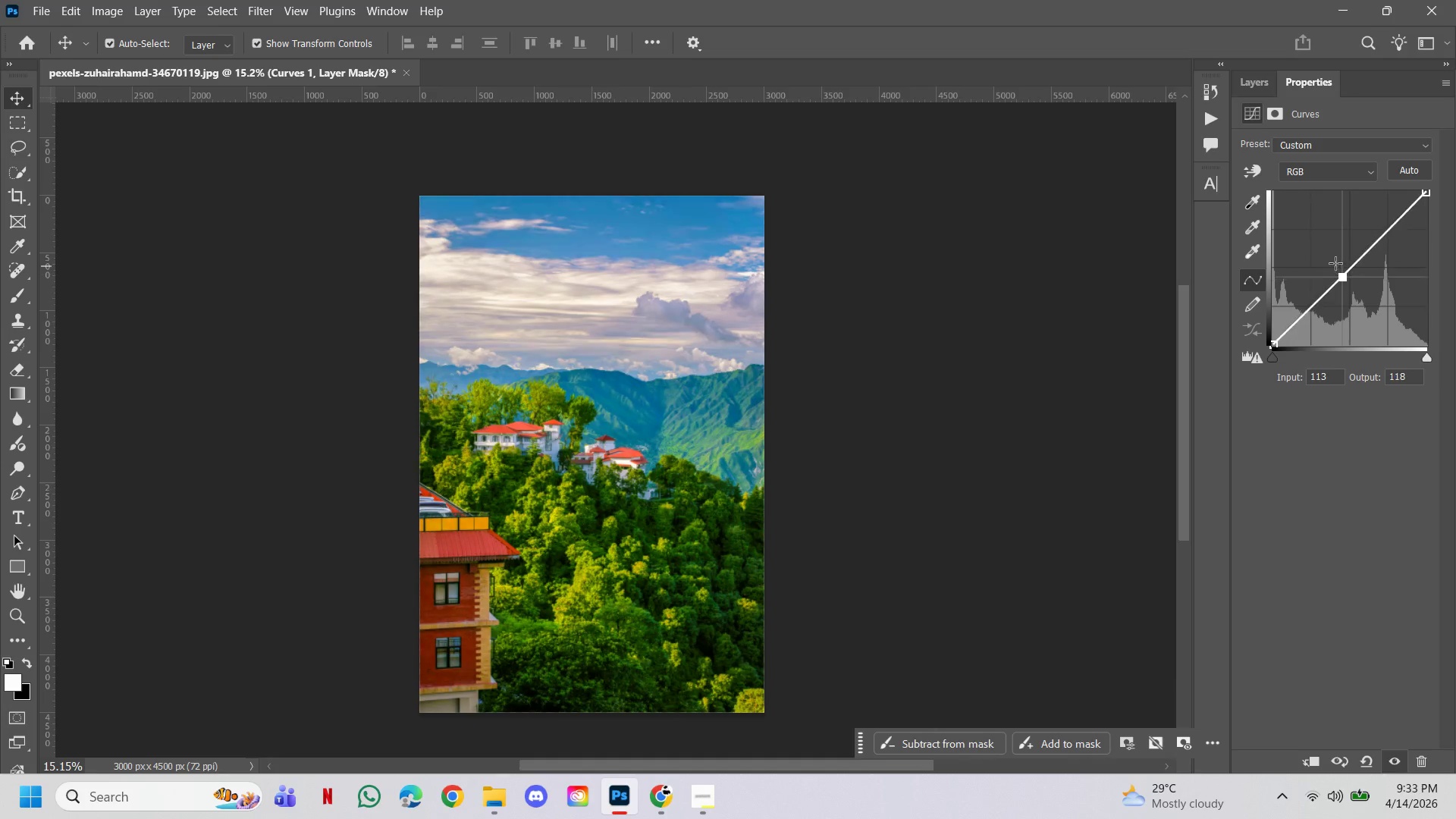 
left_click_drag(start_coordinate=[1337, 271], to_coordinate=[1335, 265])
 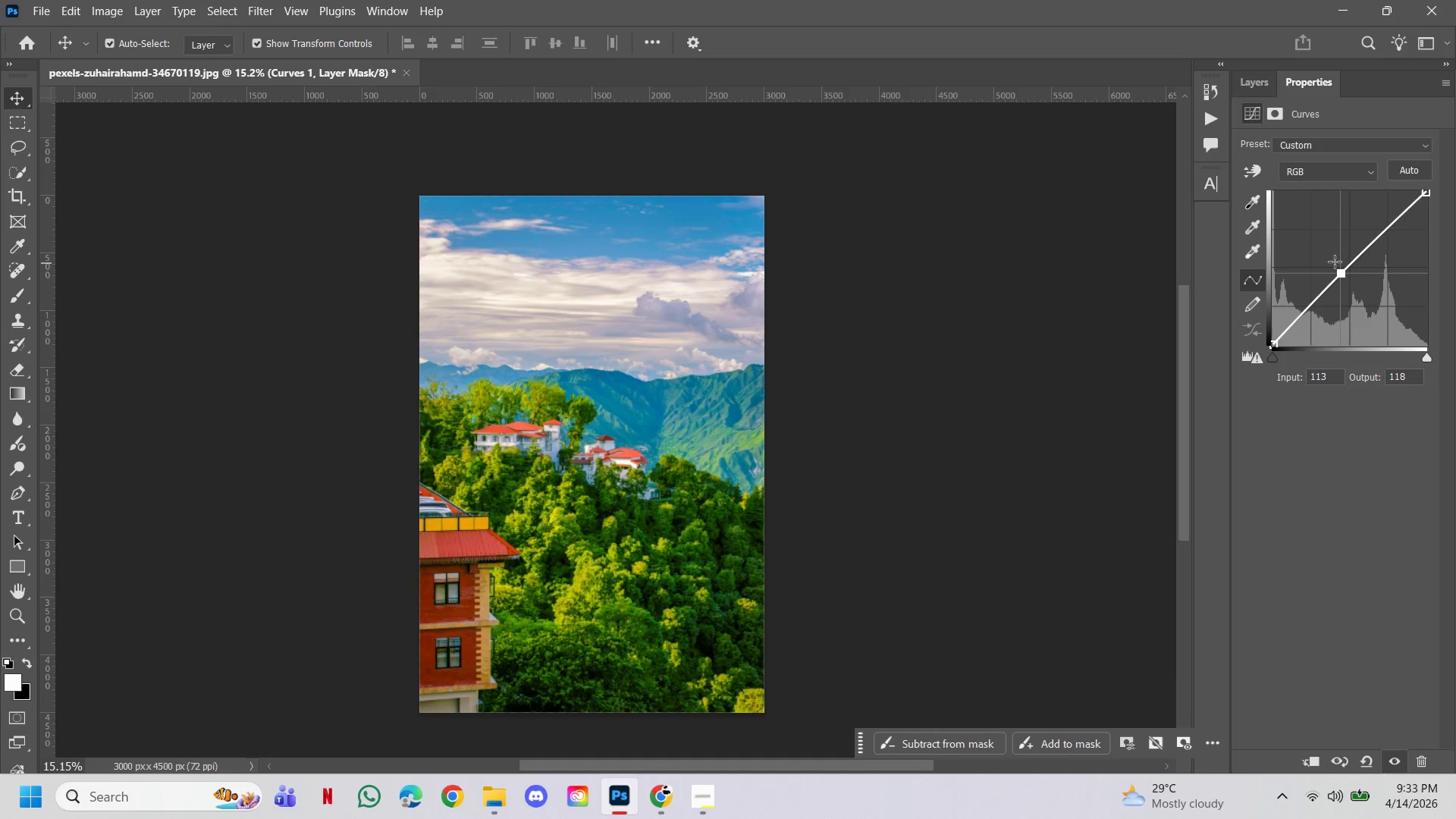 
left_click_drag(start_coordinate=[1335, 262], to_coordinate=[1319, 275])
 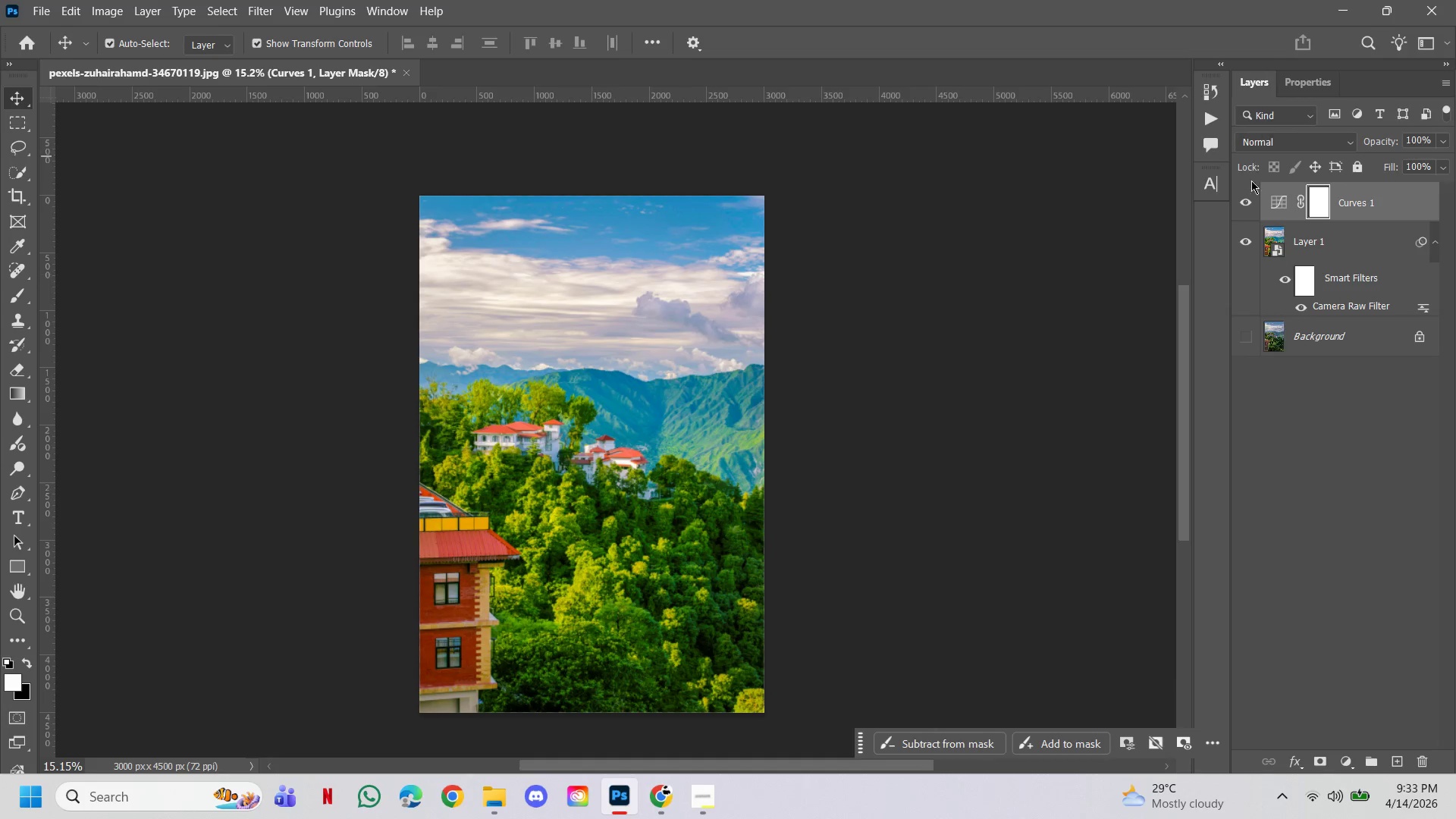 
left_click([1246, 197])
 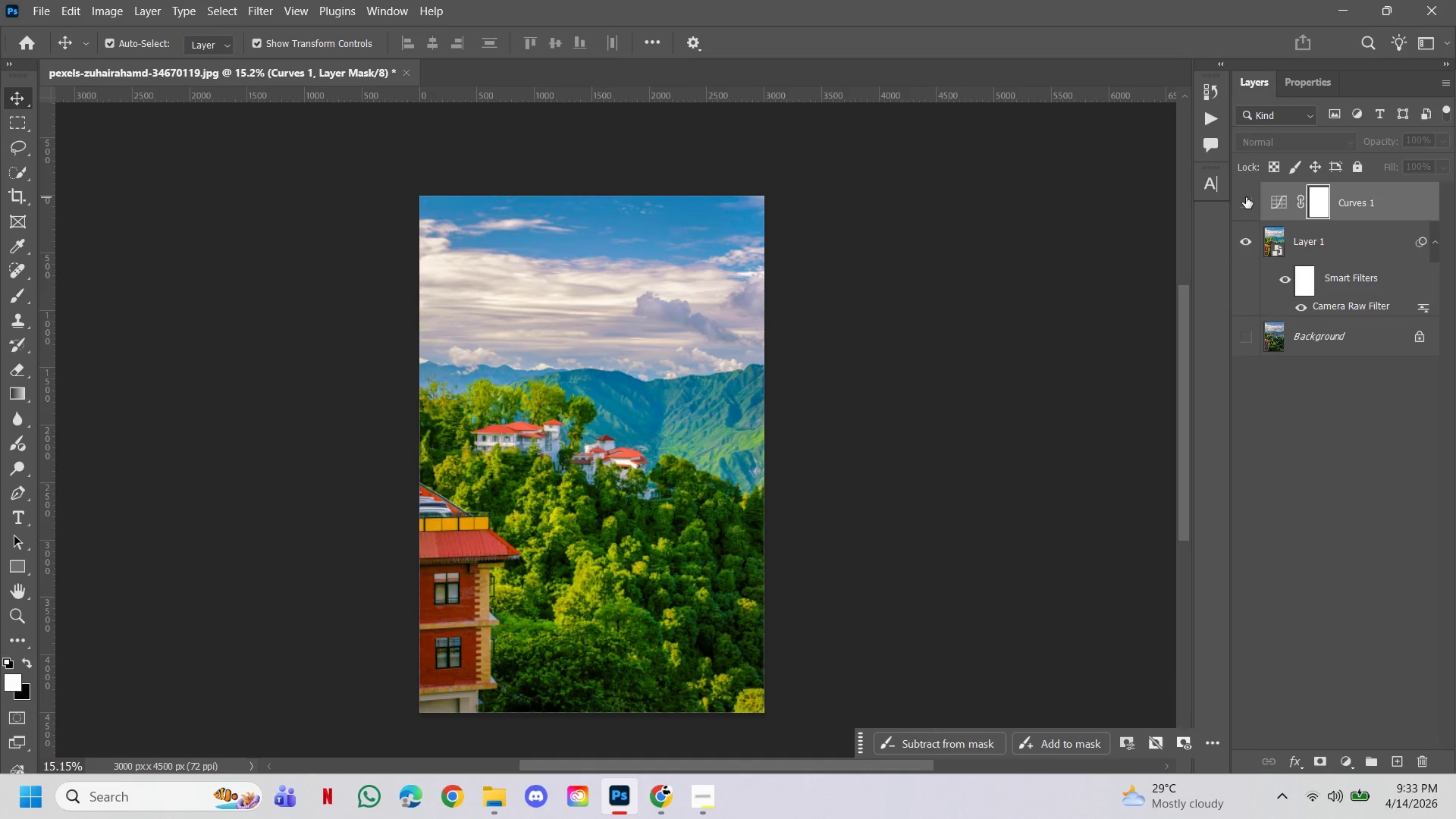 
left_click([1246, 197])
 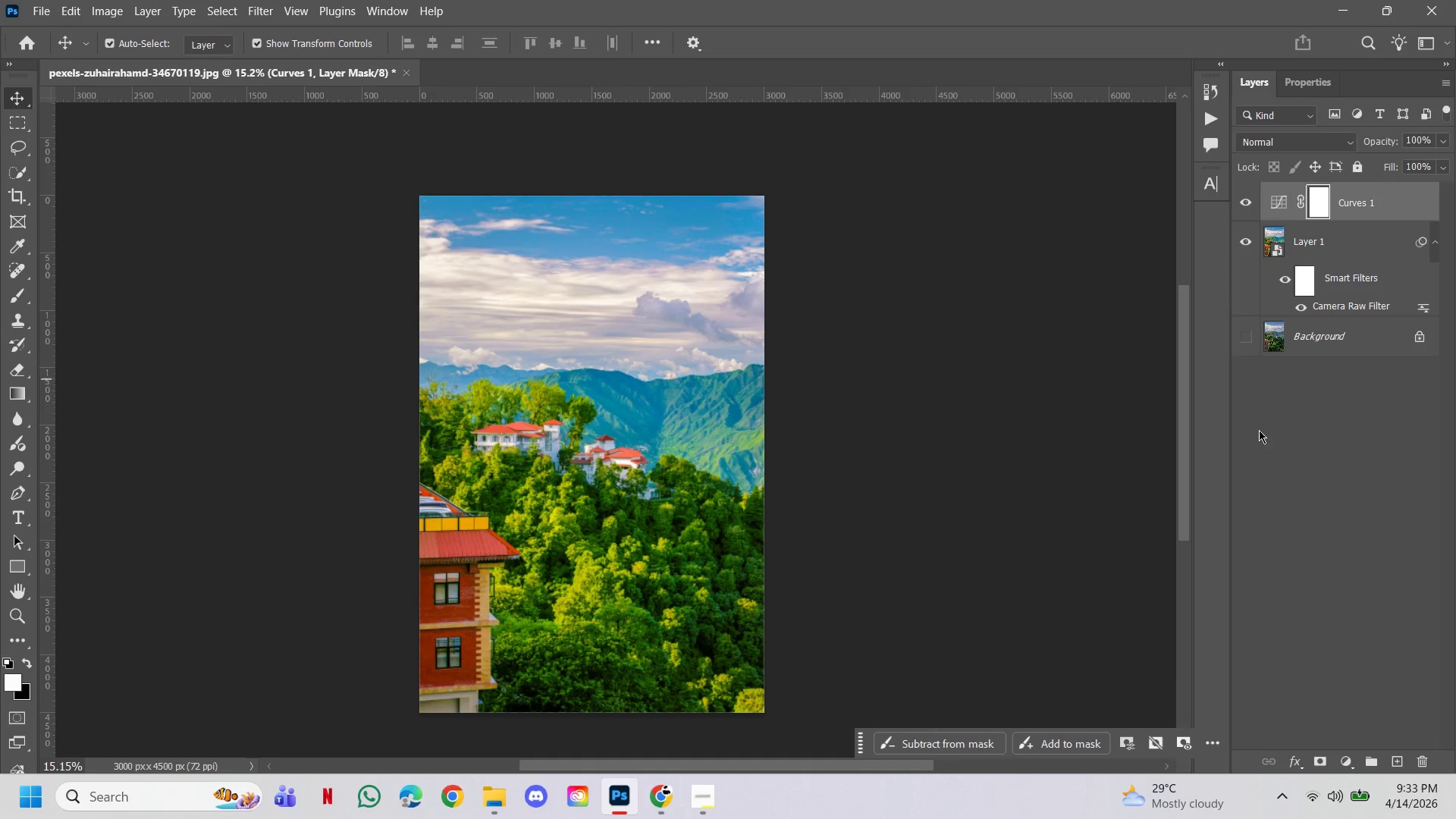 
left_click([1272, 463])
 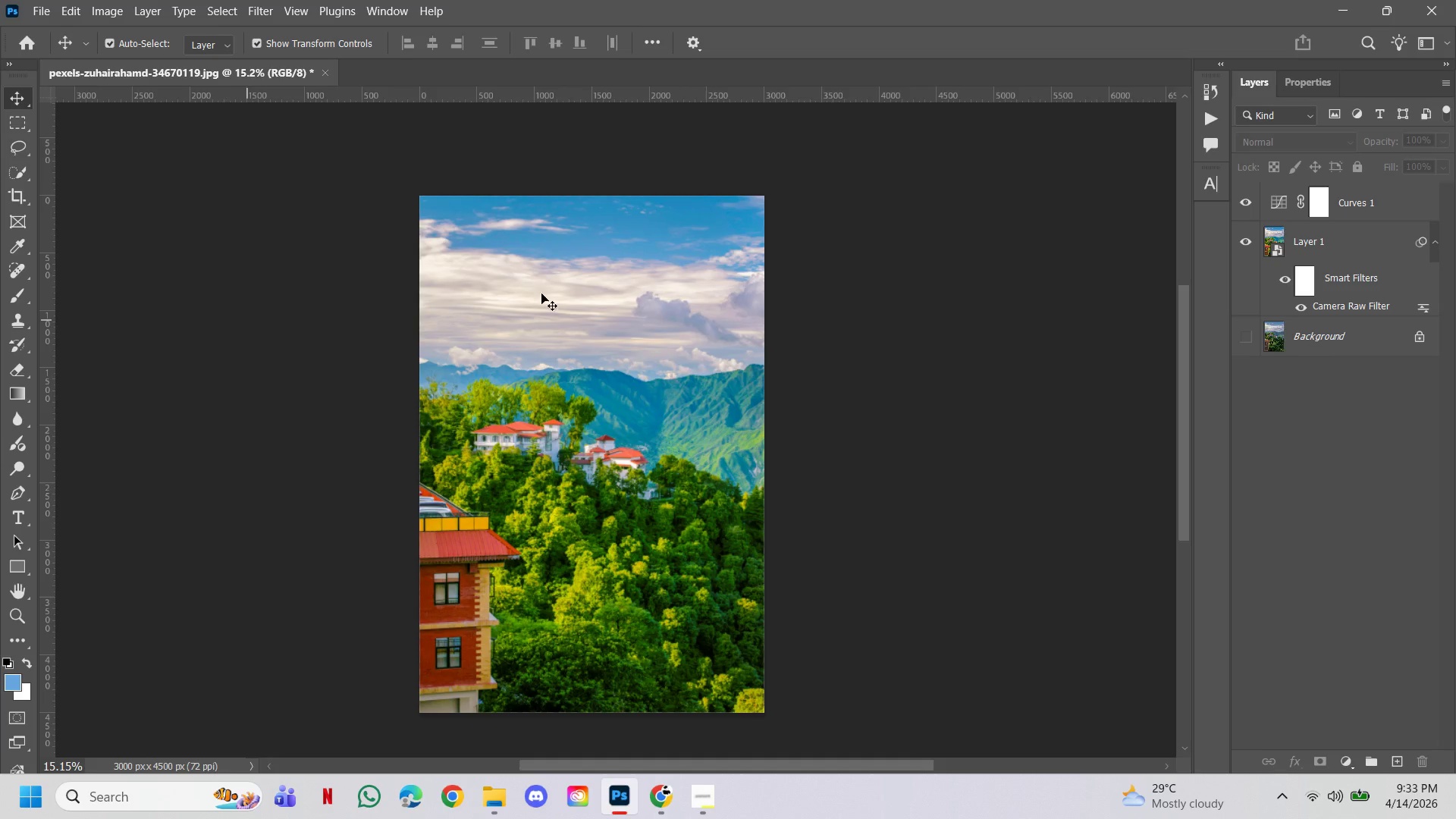 
left_click([1247, 197])
 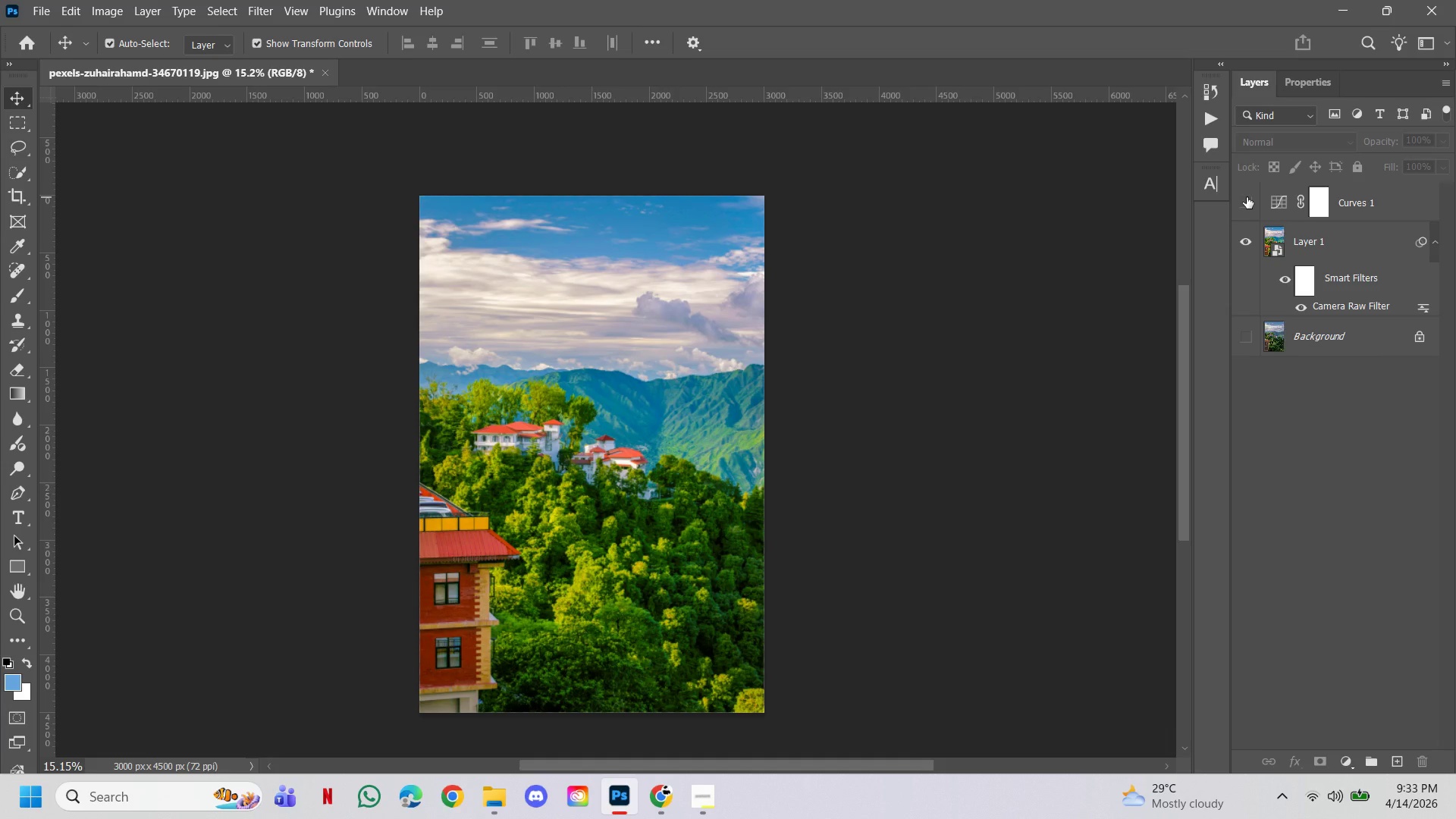 
left_click([1247, 197])
 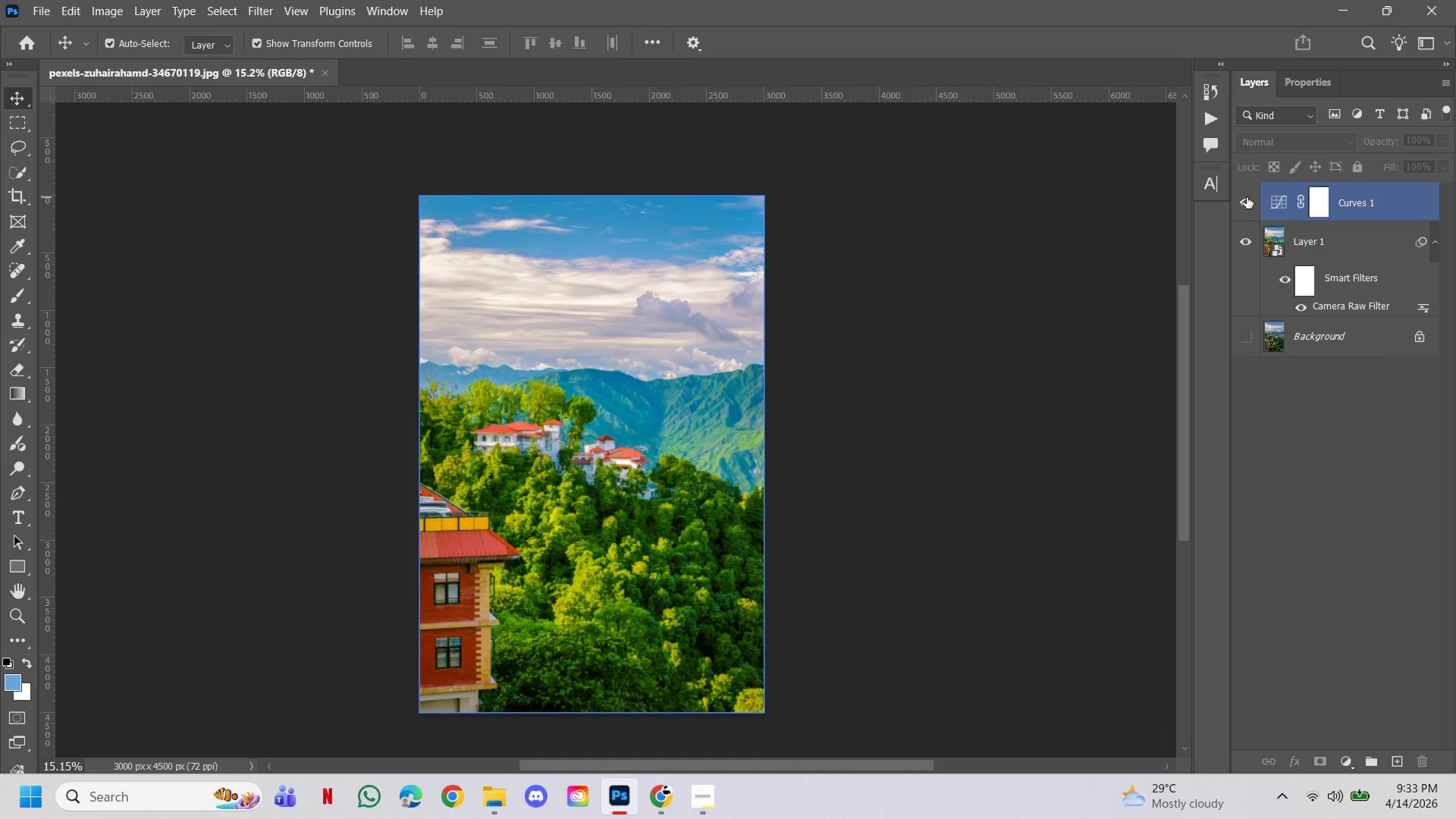 
left_click([910, 418])
 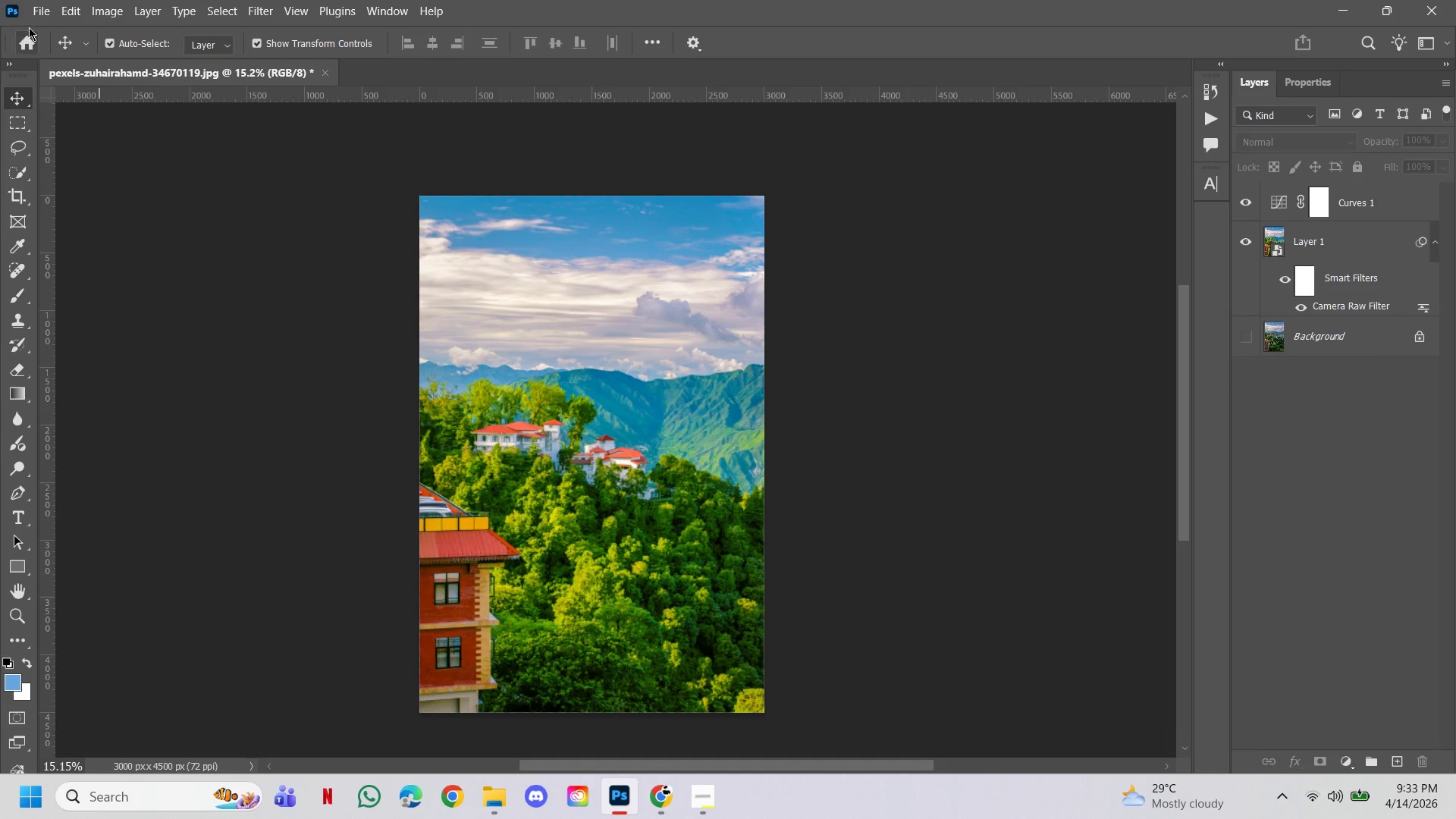 
left_click([33, 14])
 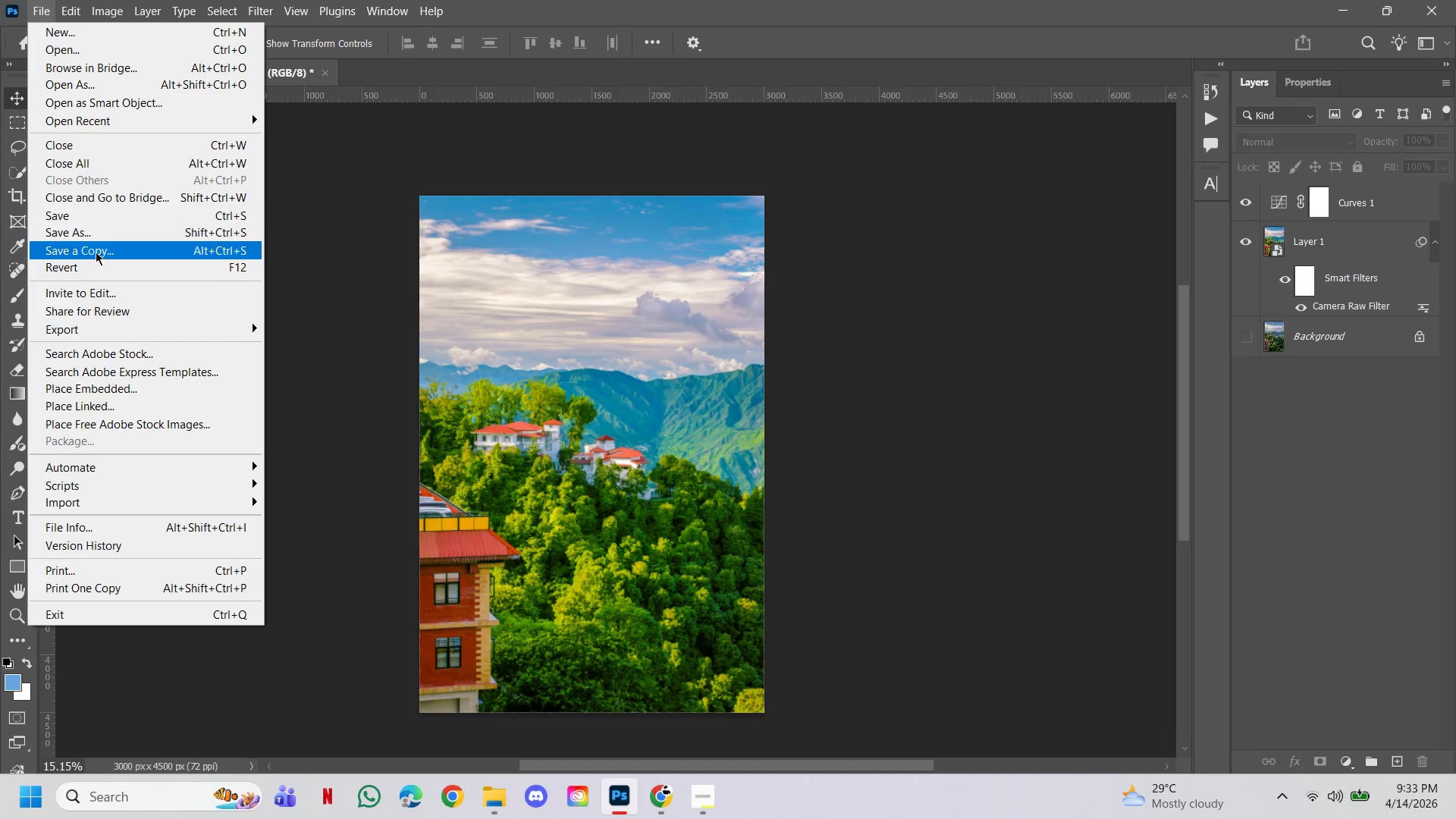 
left_click([96, 262])
 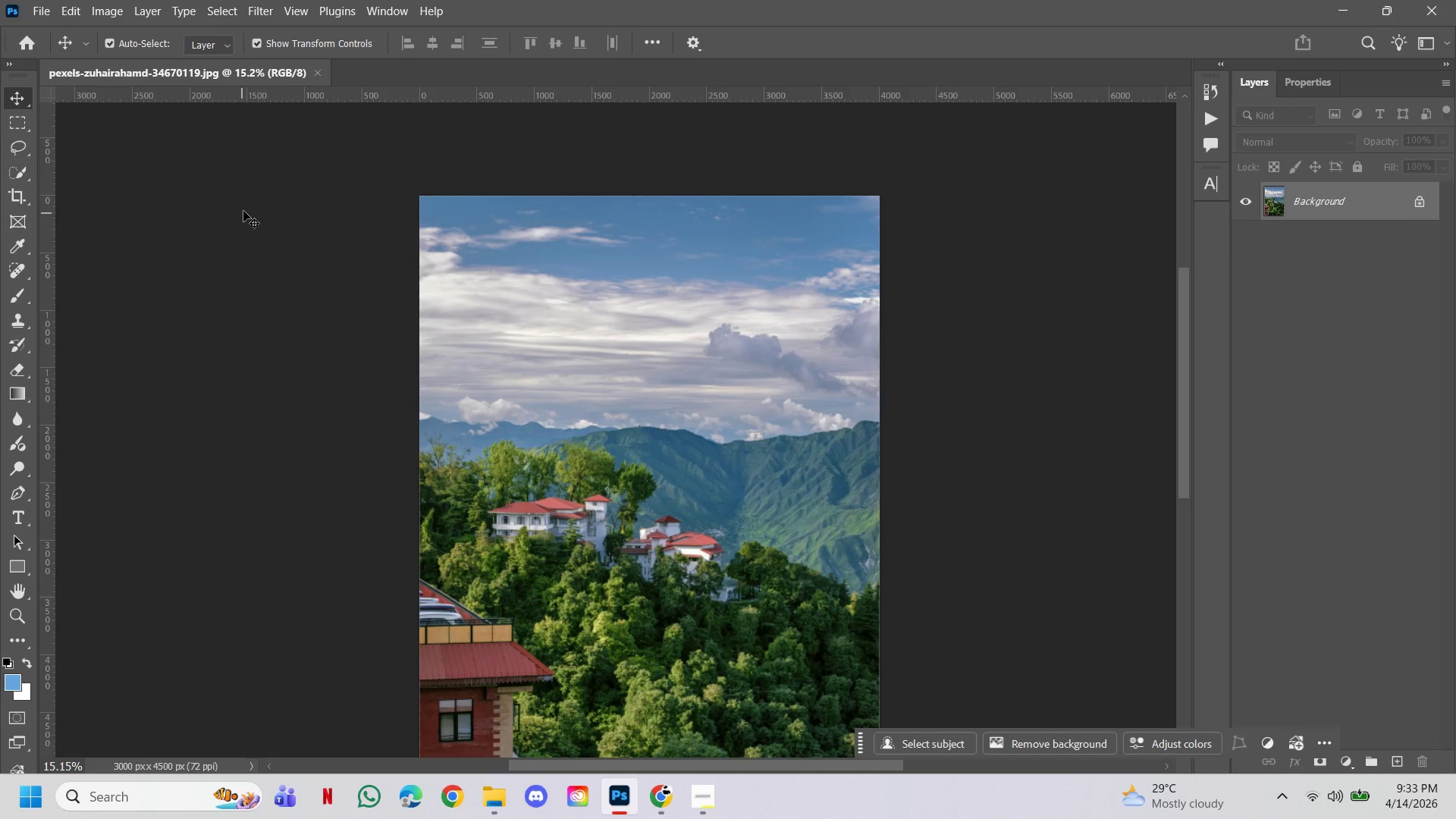 
key(Control+ControlLeft)
 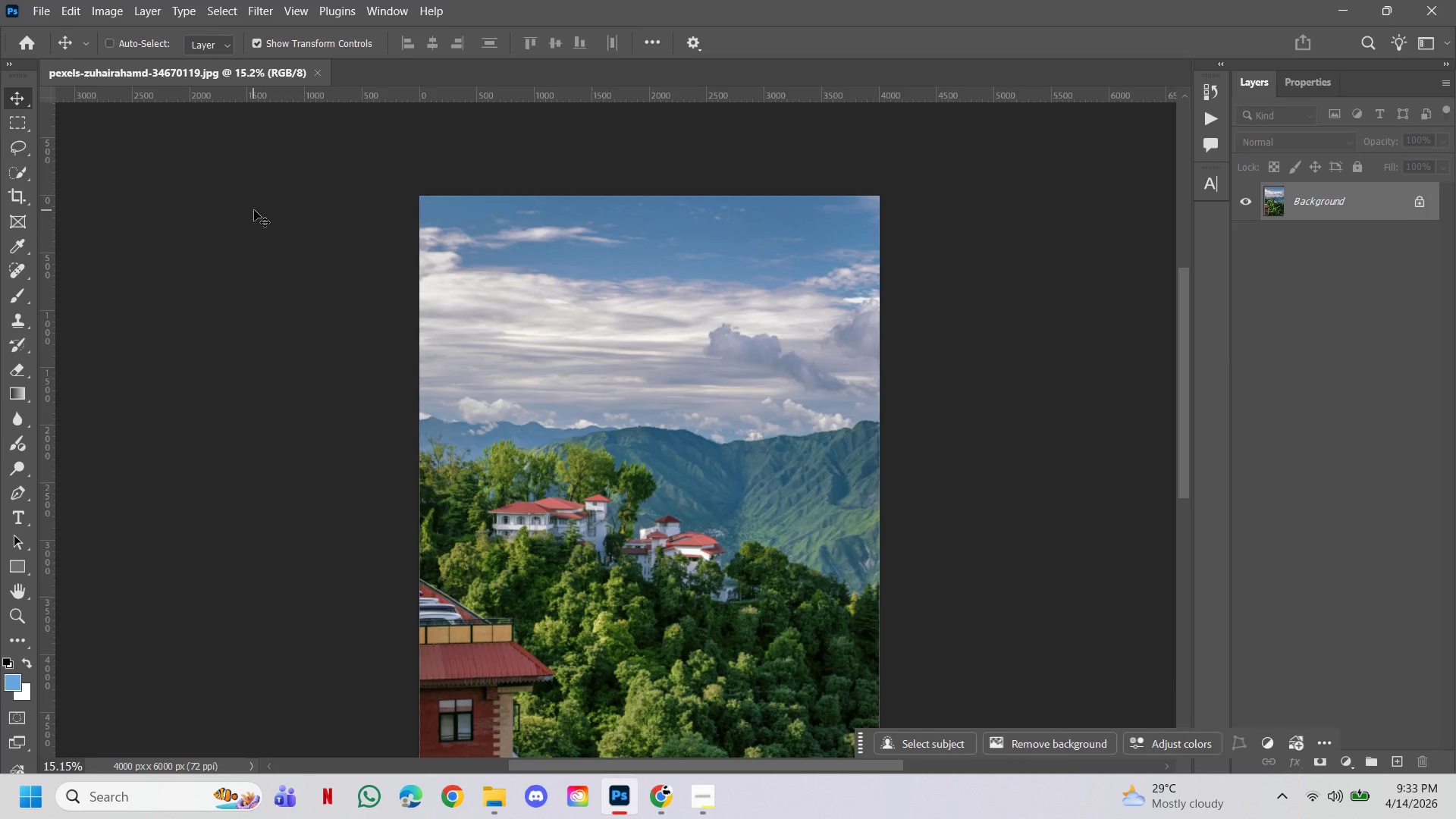 
key(Control+Z)
 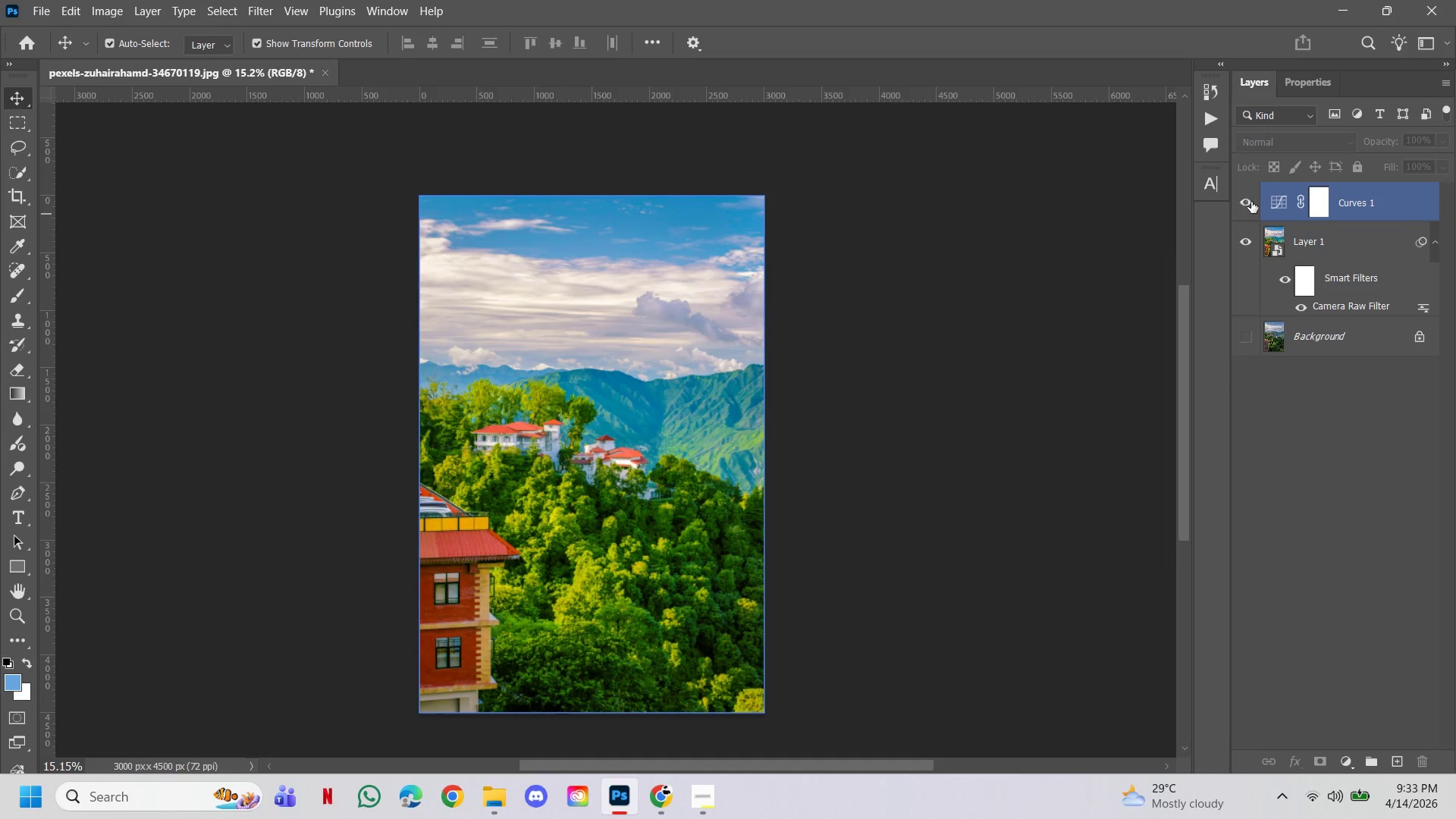 
double_click([1244, 198])
 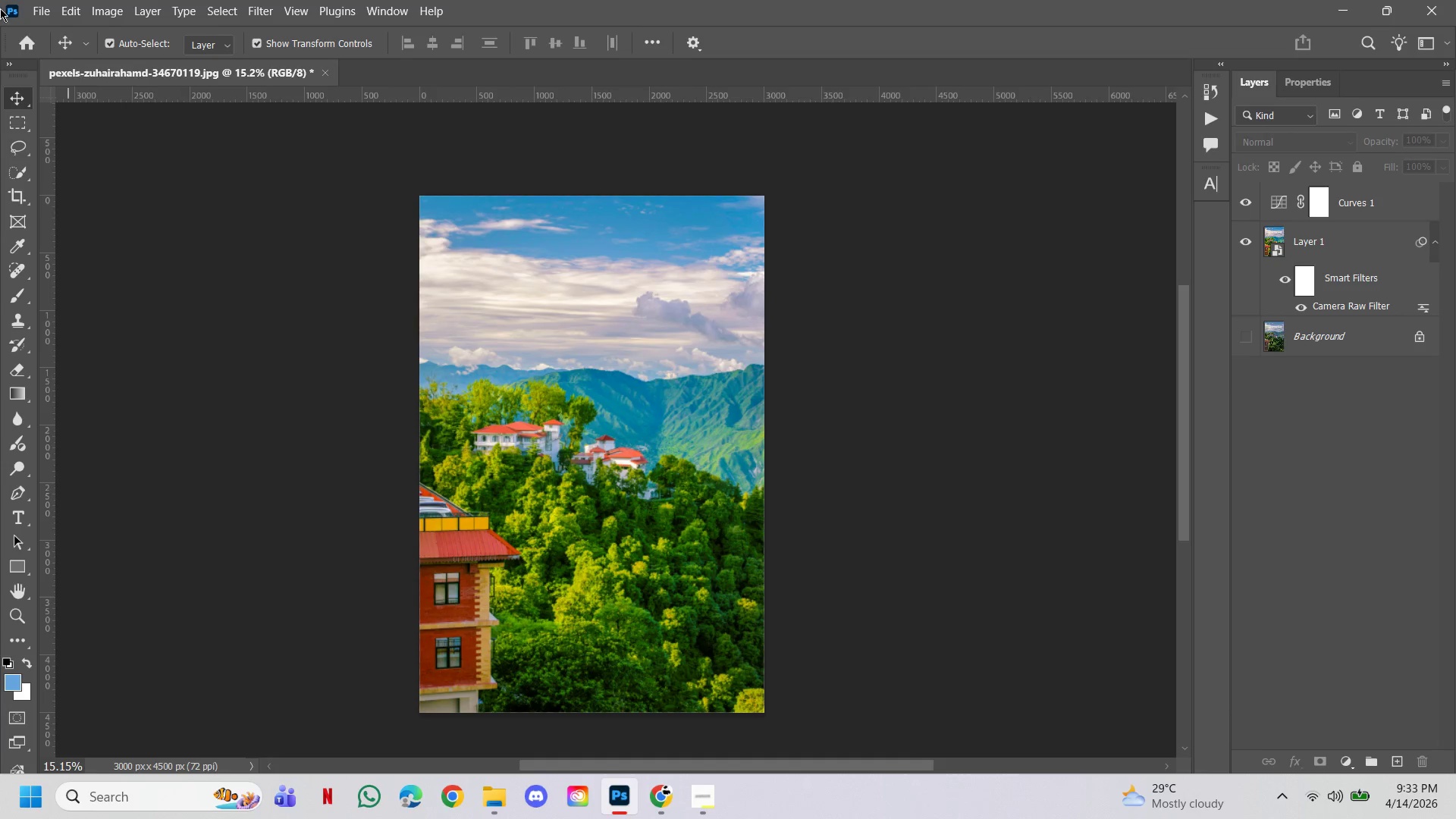 
left_click([42, 21])
 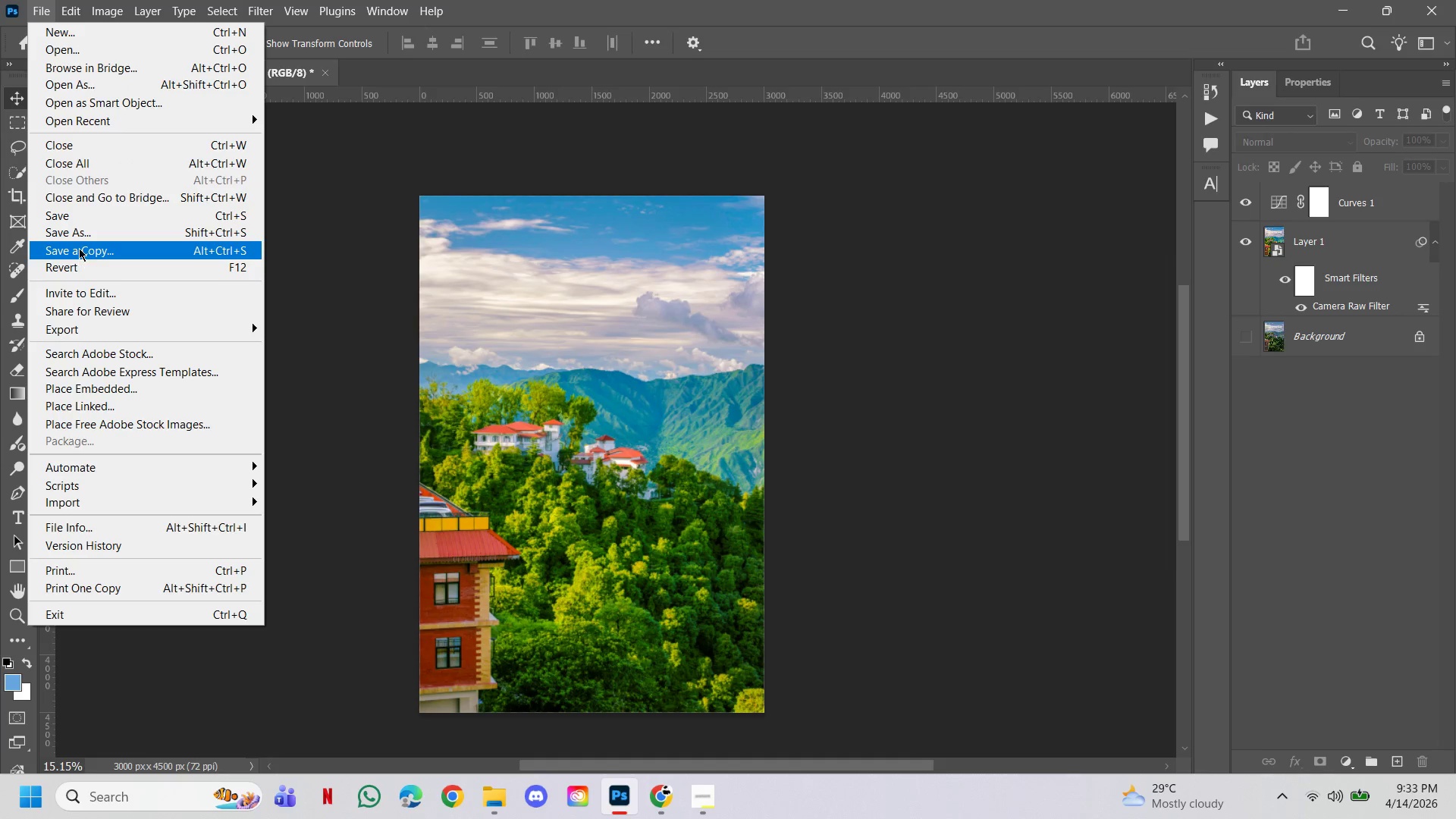 
left_click([79, 248])
 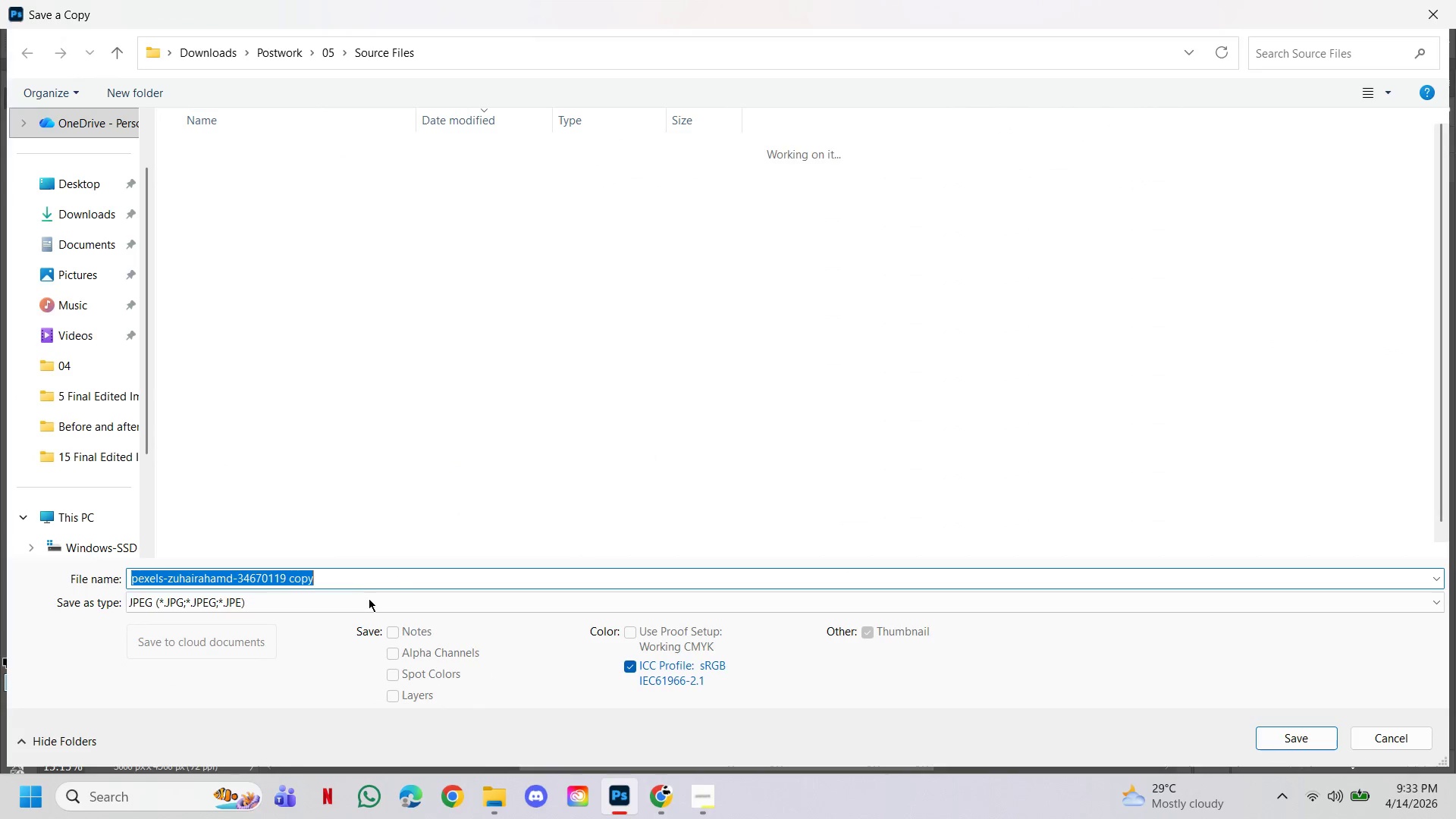 
left_click([366, 601])
 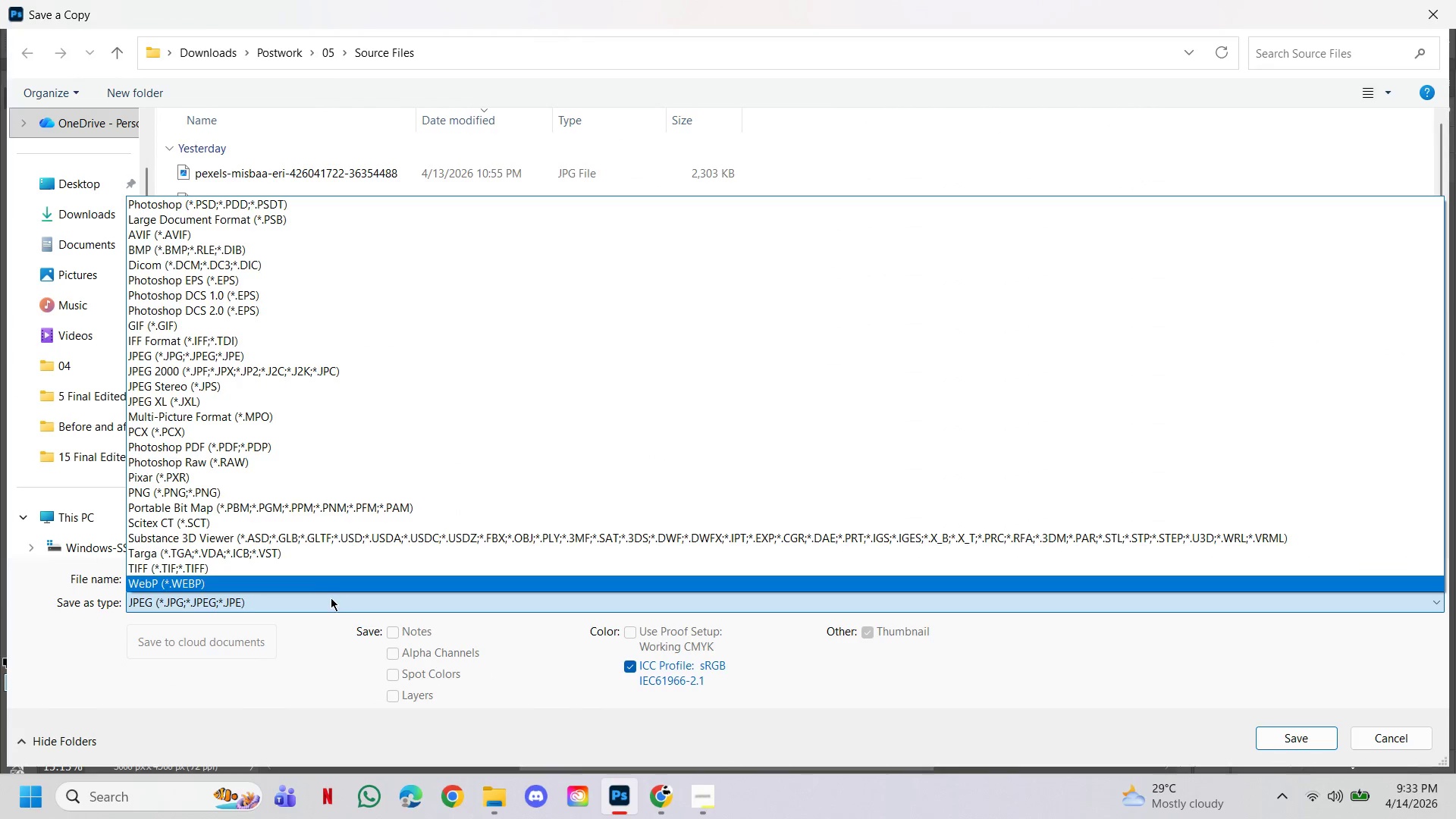 
left_click([331, 598])
 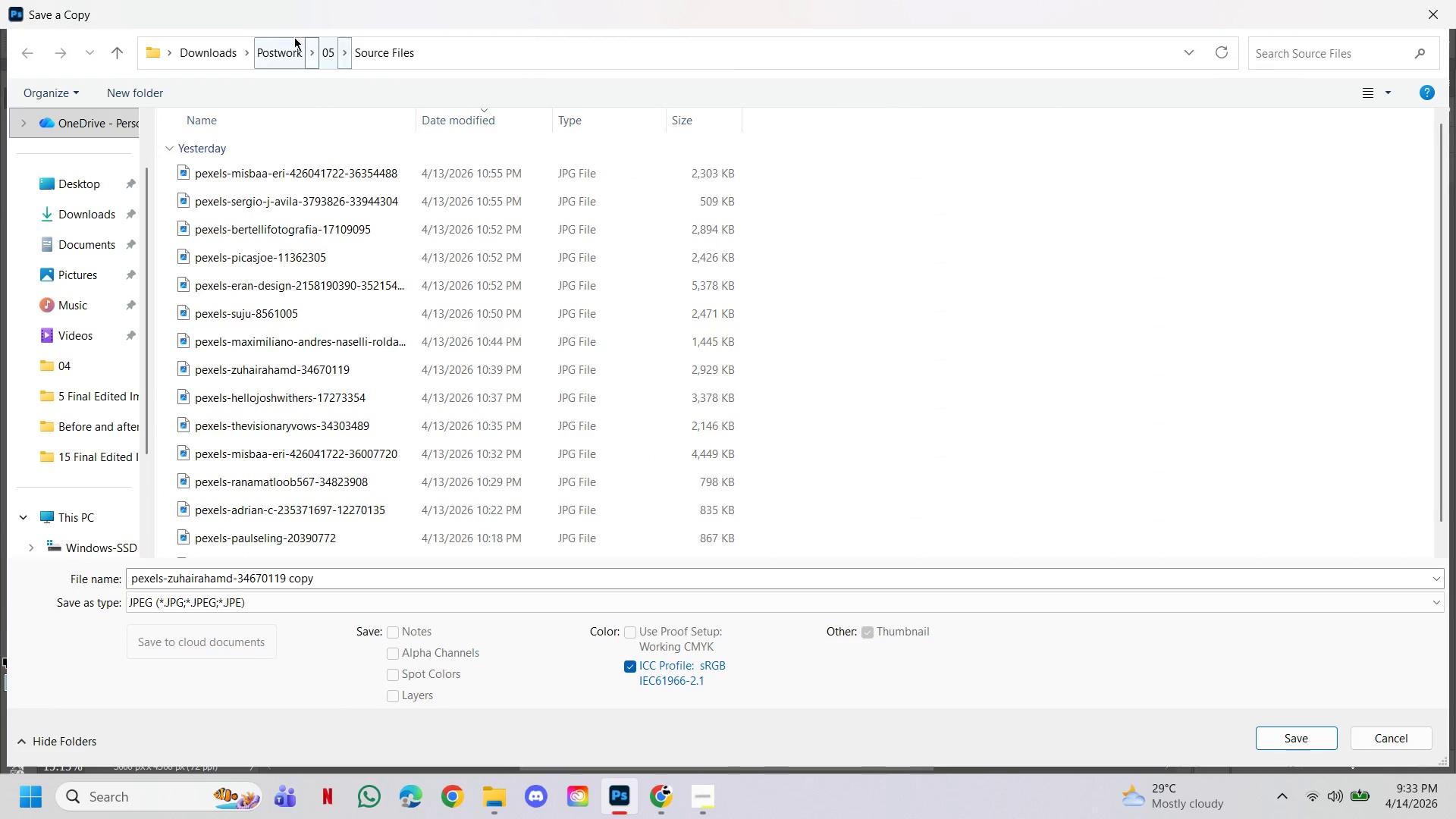 
left_click([281, 45])
 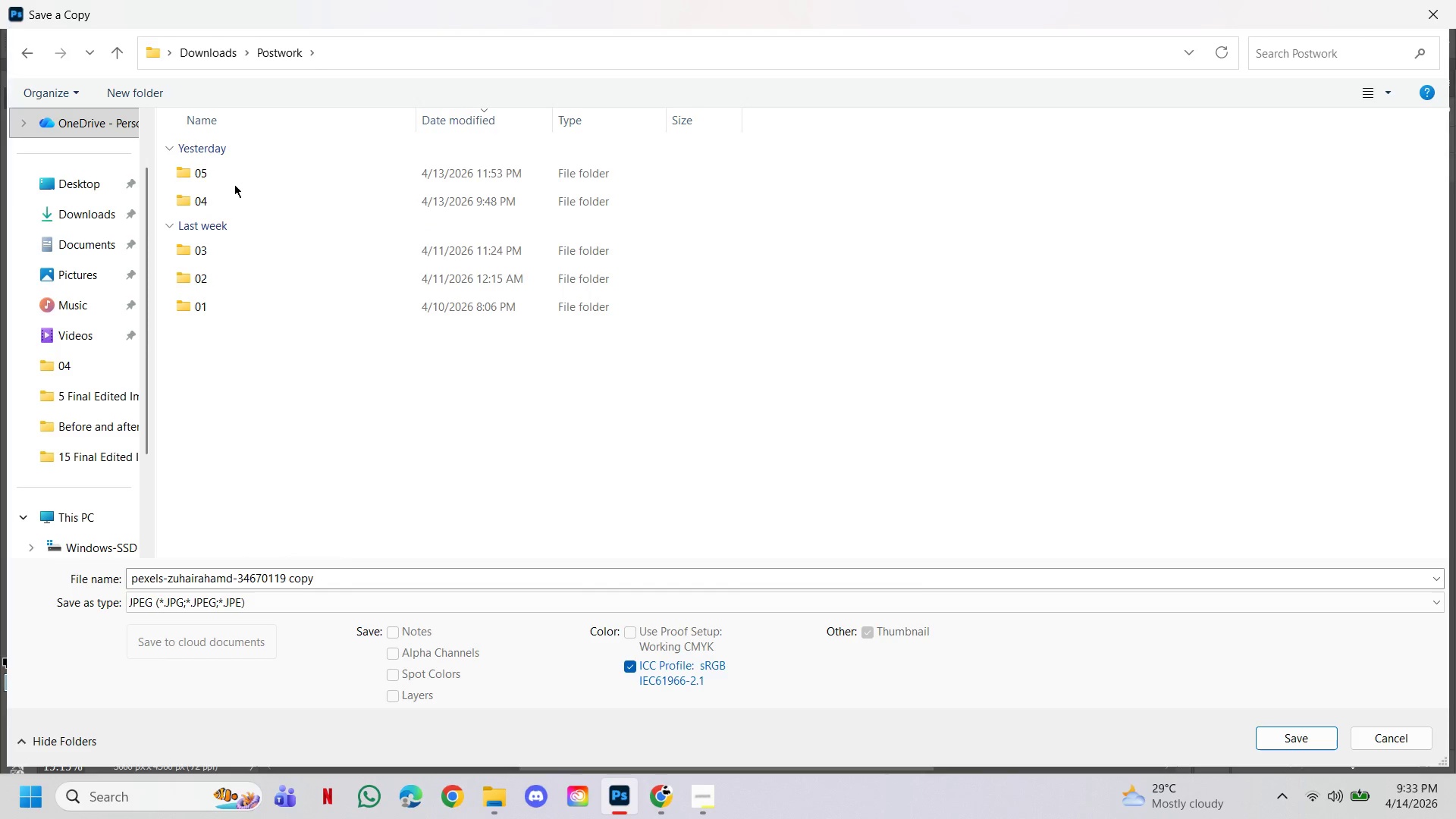 
double_click([234, 175])
 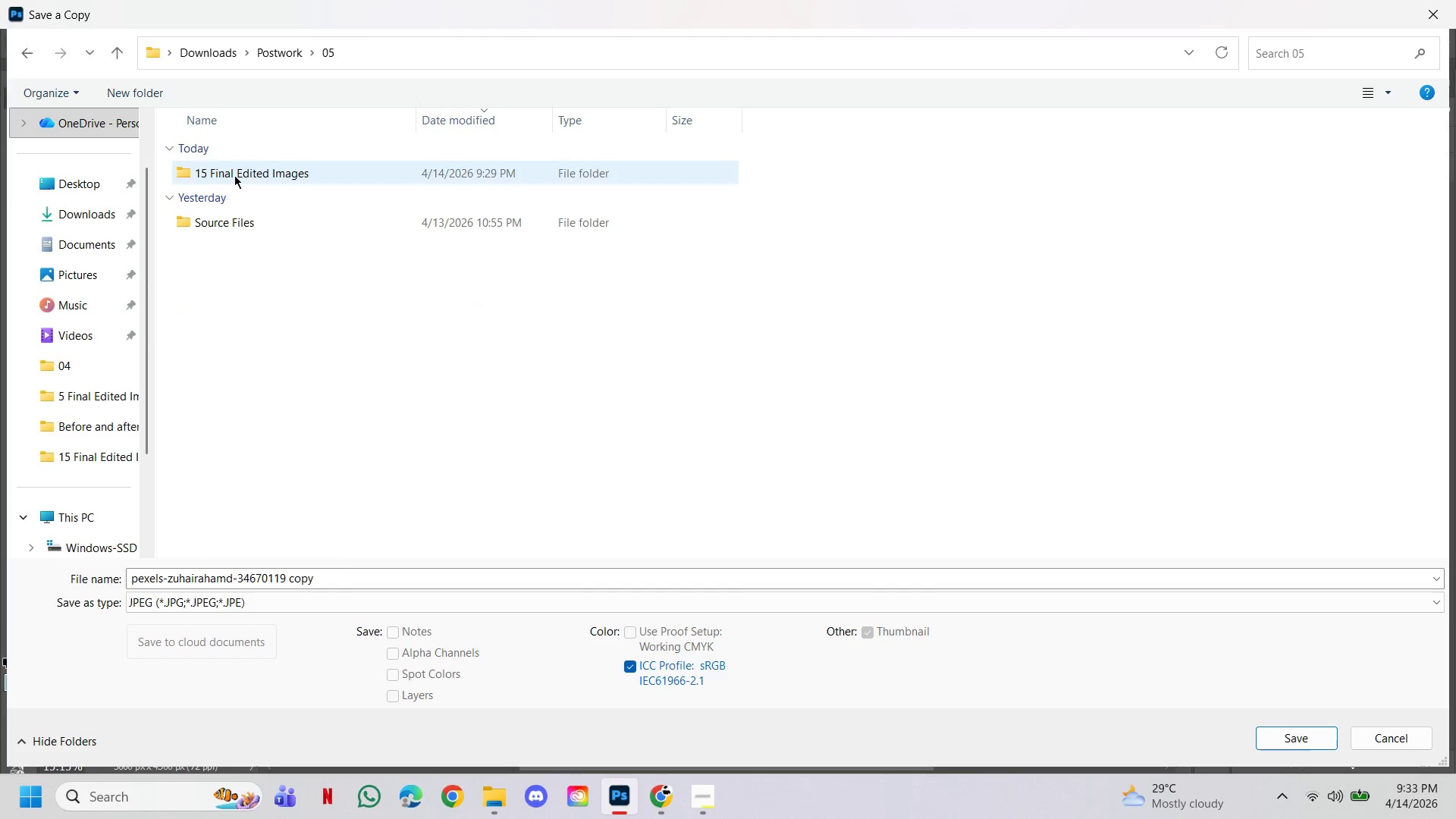 
triple_click([234, 175])
 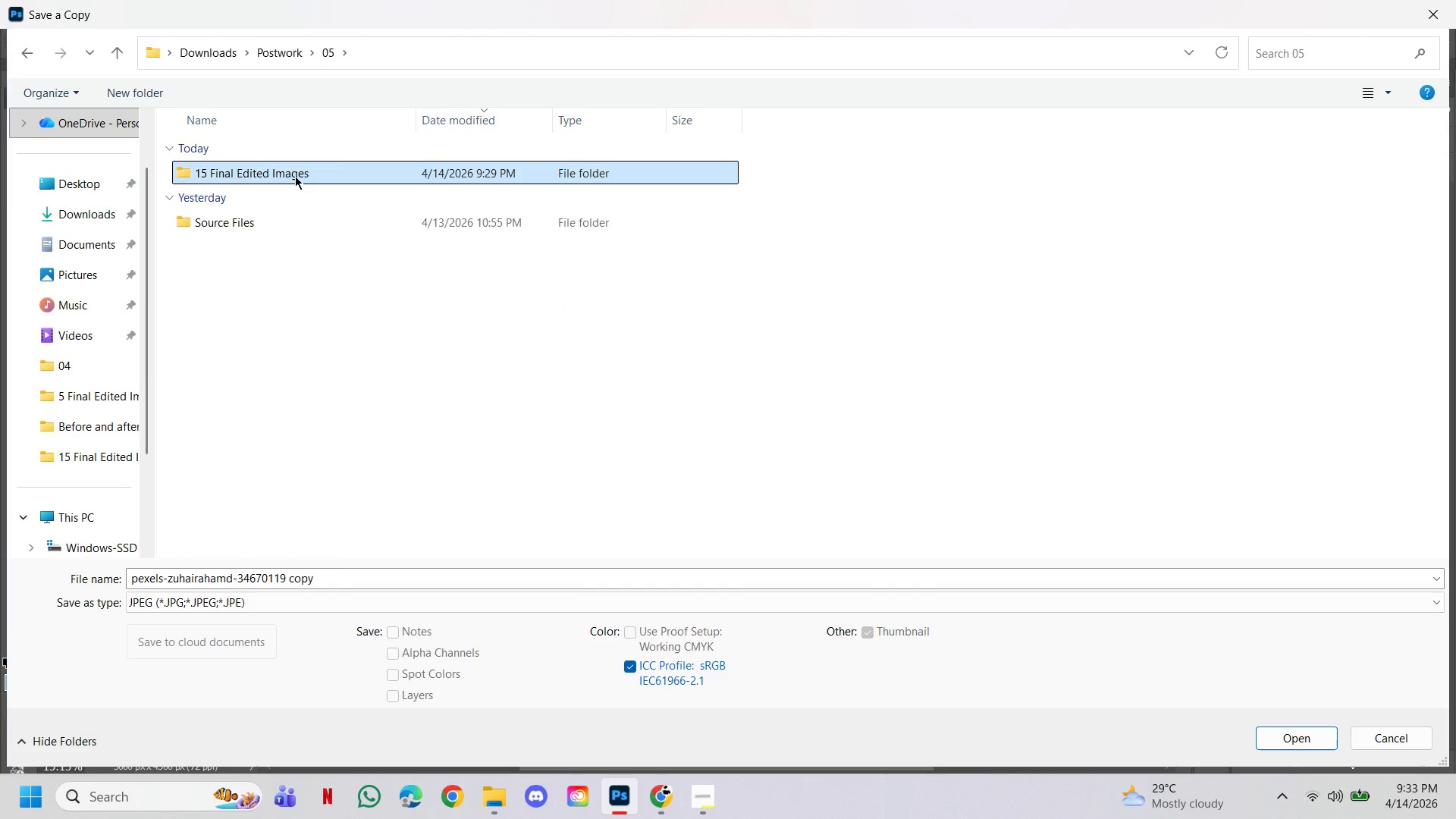 
double_click([295, 176])
 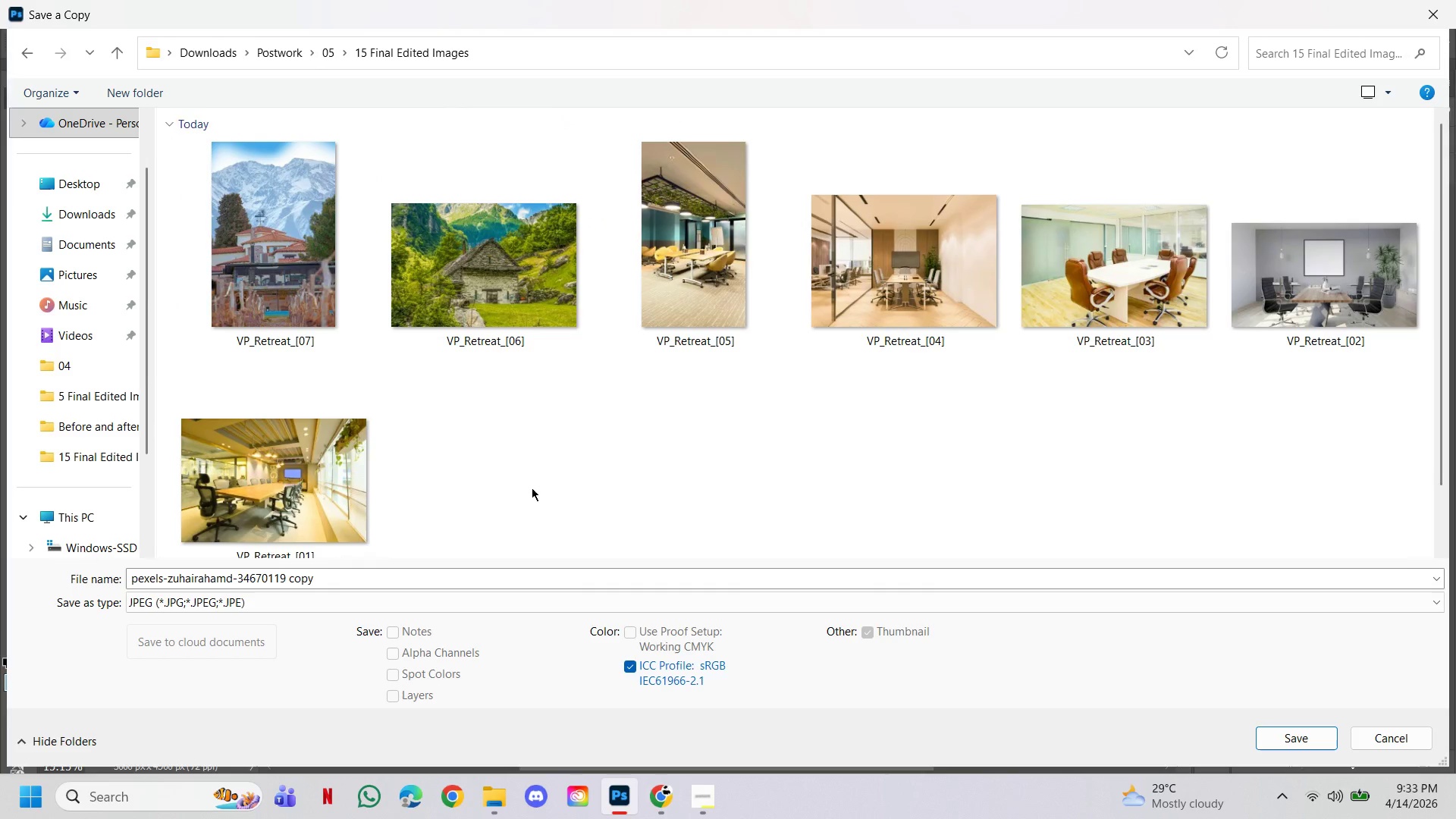 
left_click([532, 488])
 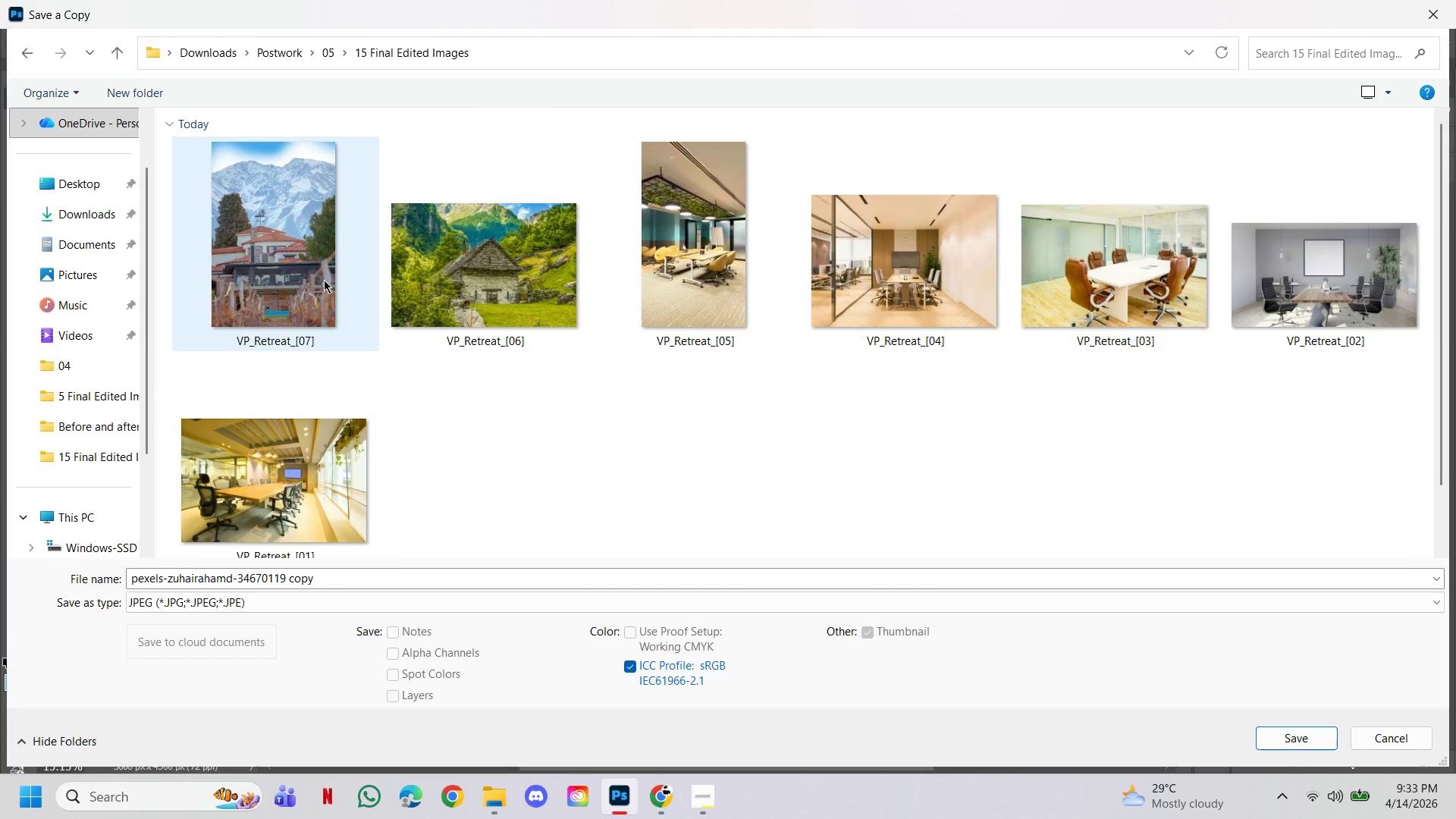 
left_click([307, 267])
 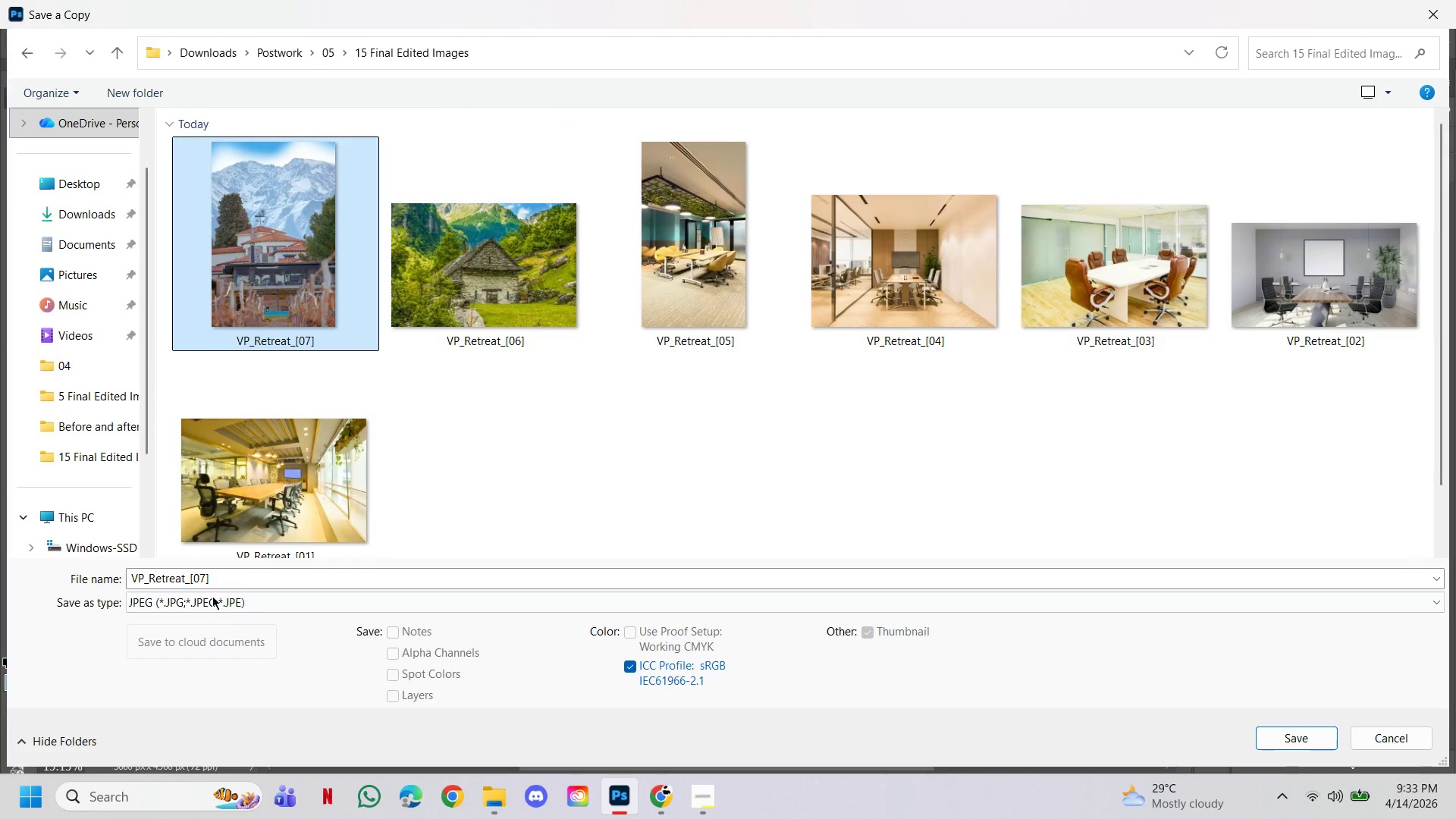 
left_click([208, 591])
 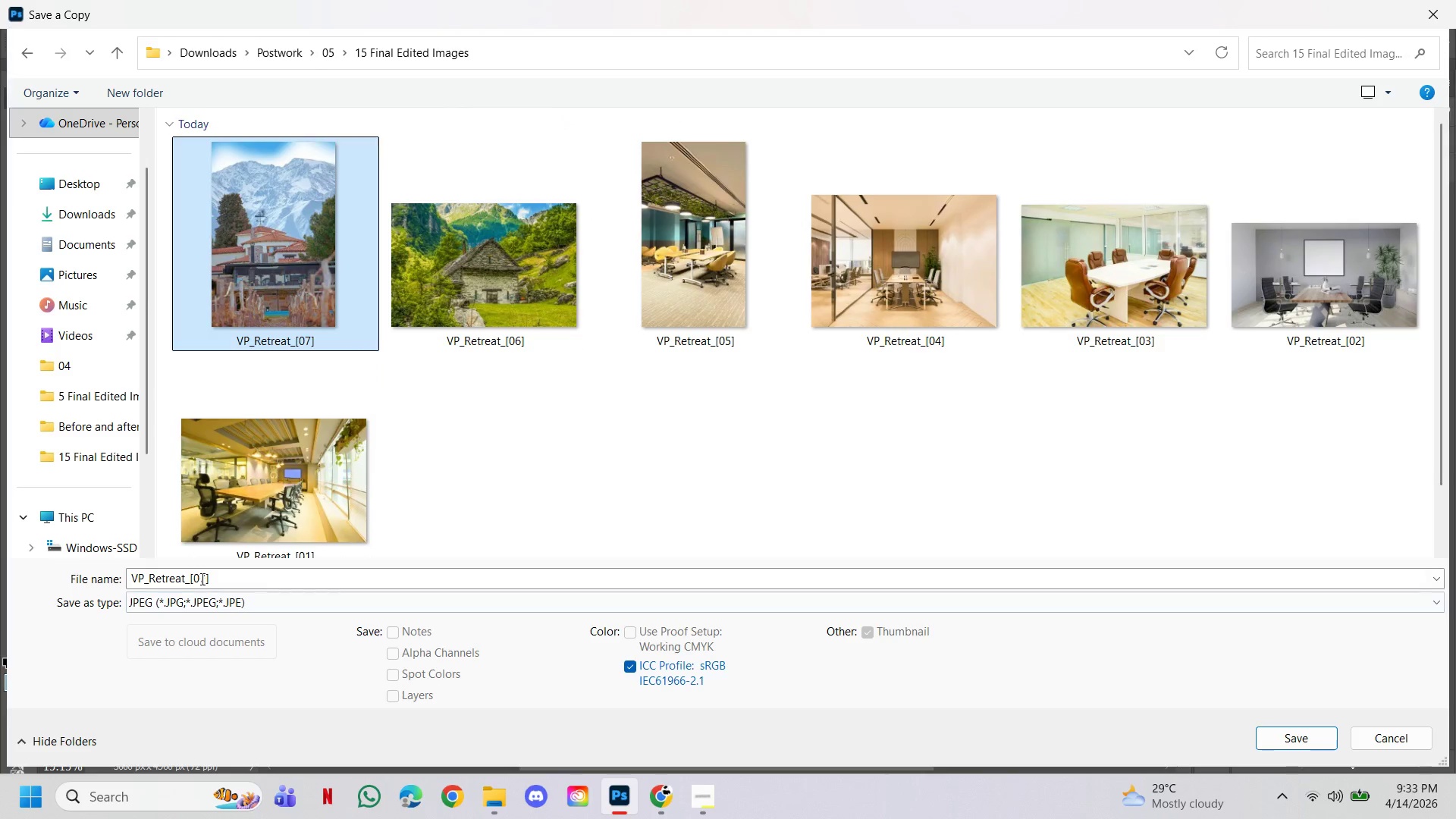 
double_click([202, 579])
 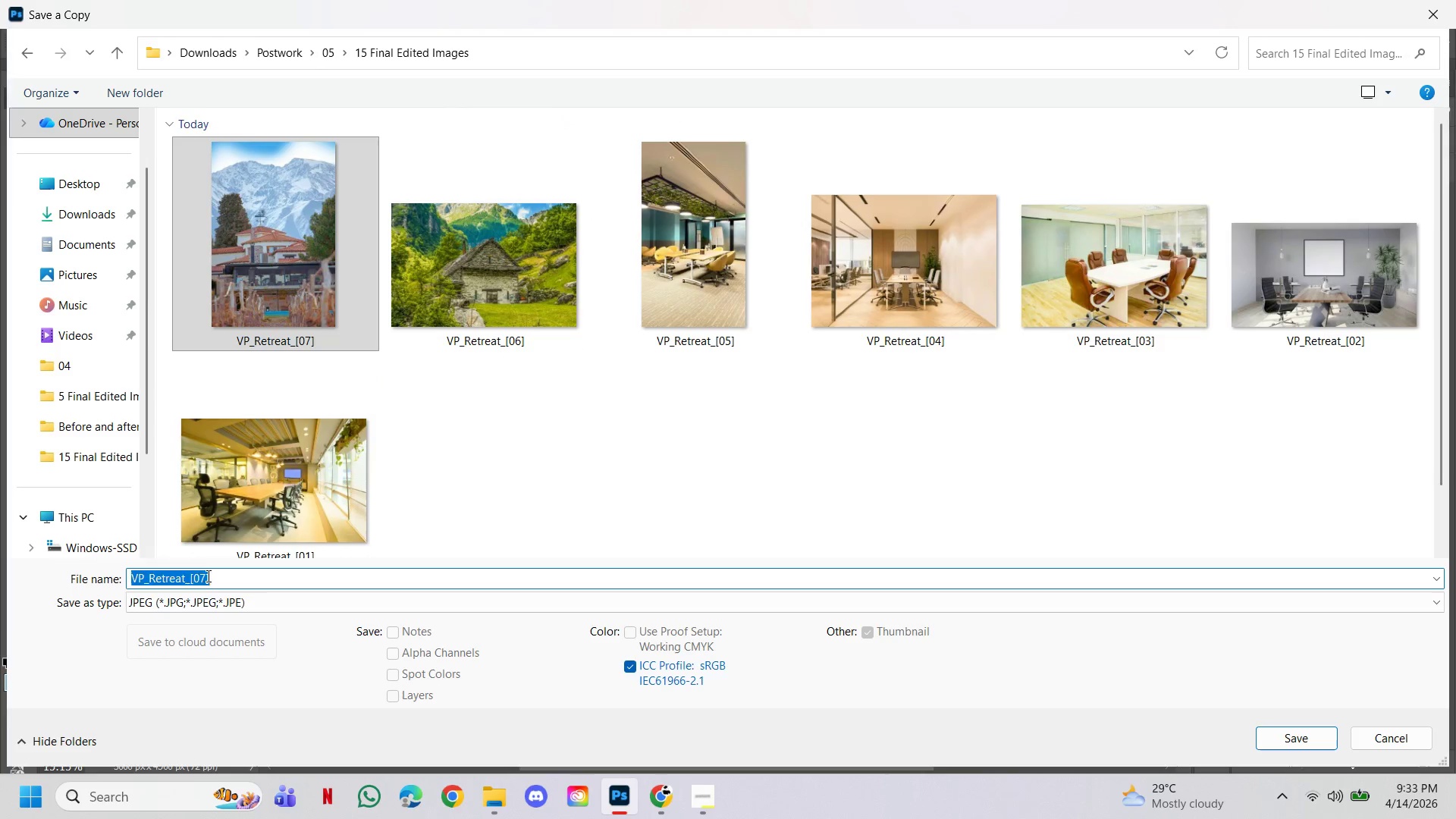 
left_click([209, 576])
 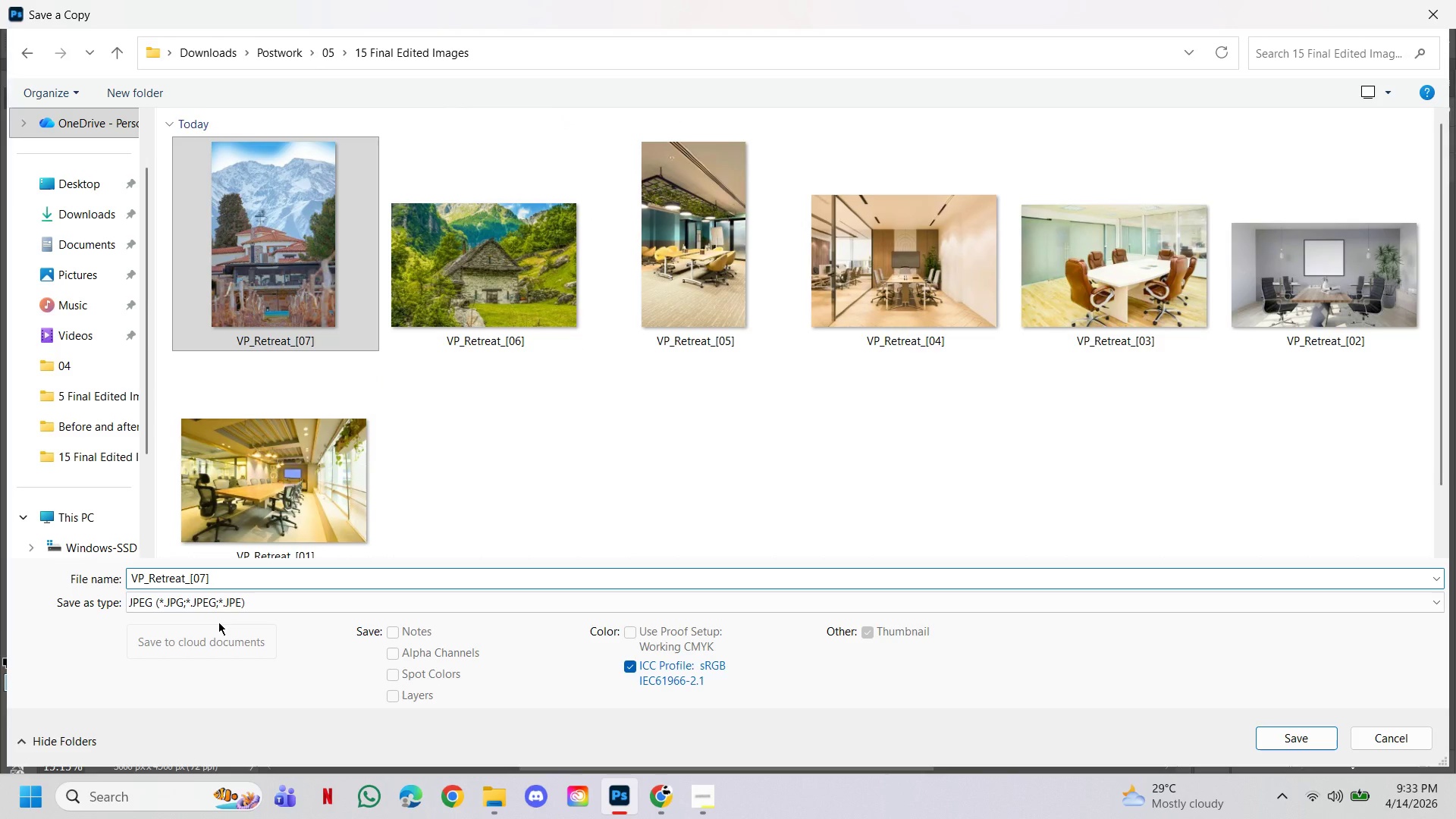 
key(ArrowLeft)
 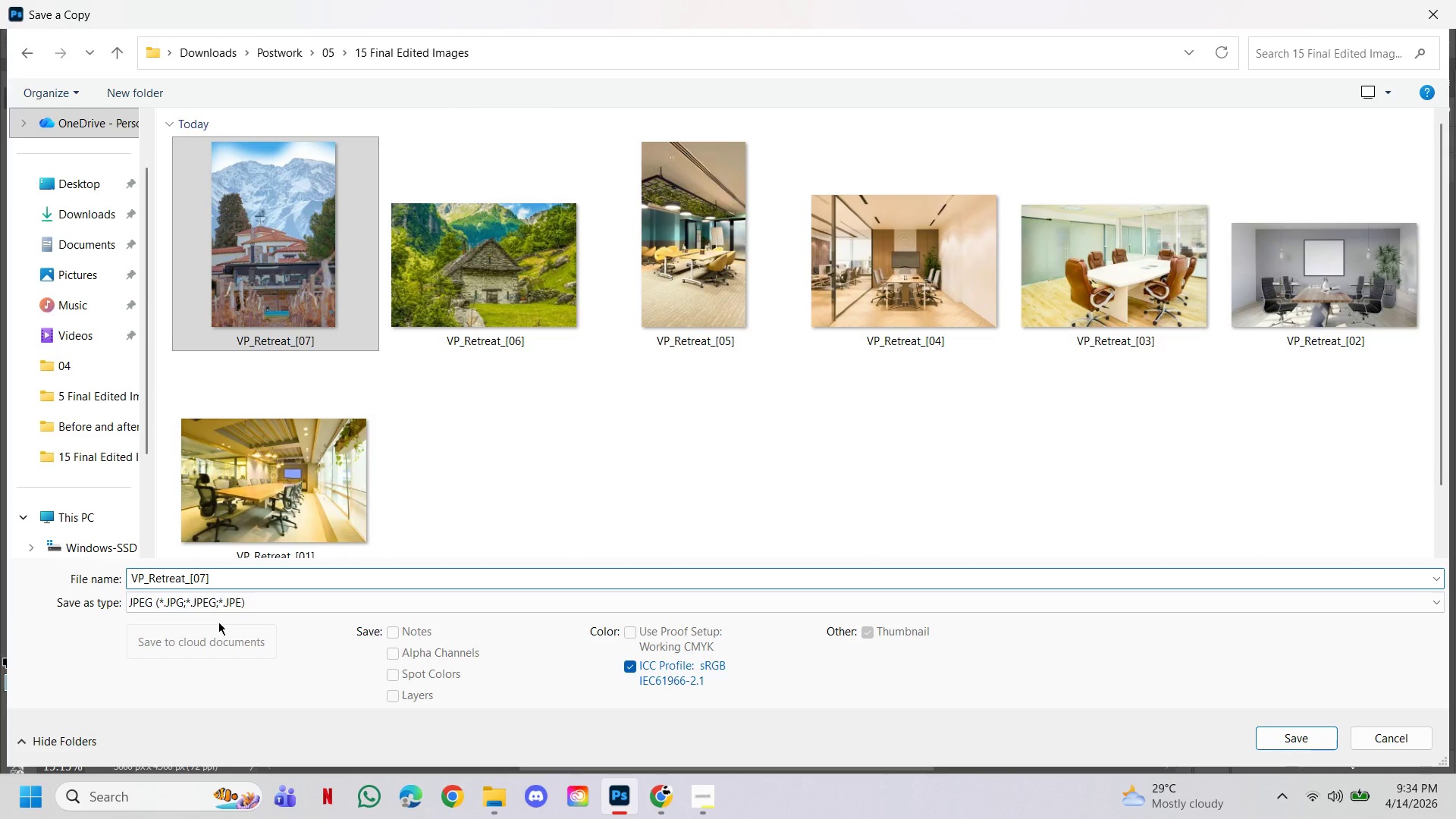 
key(Backspace)
 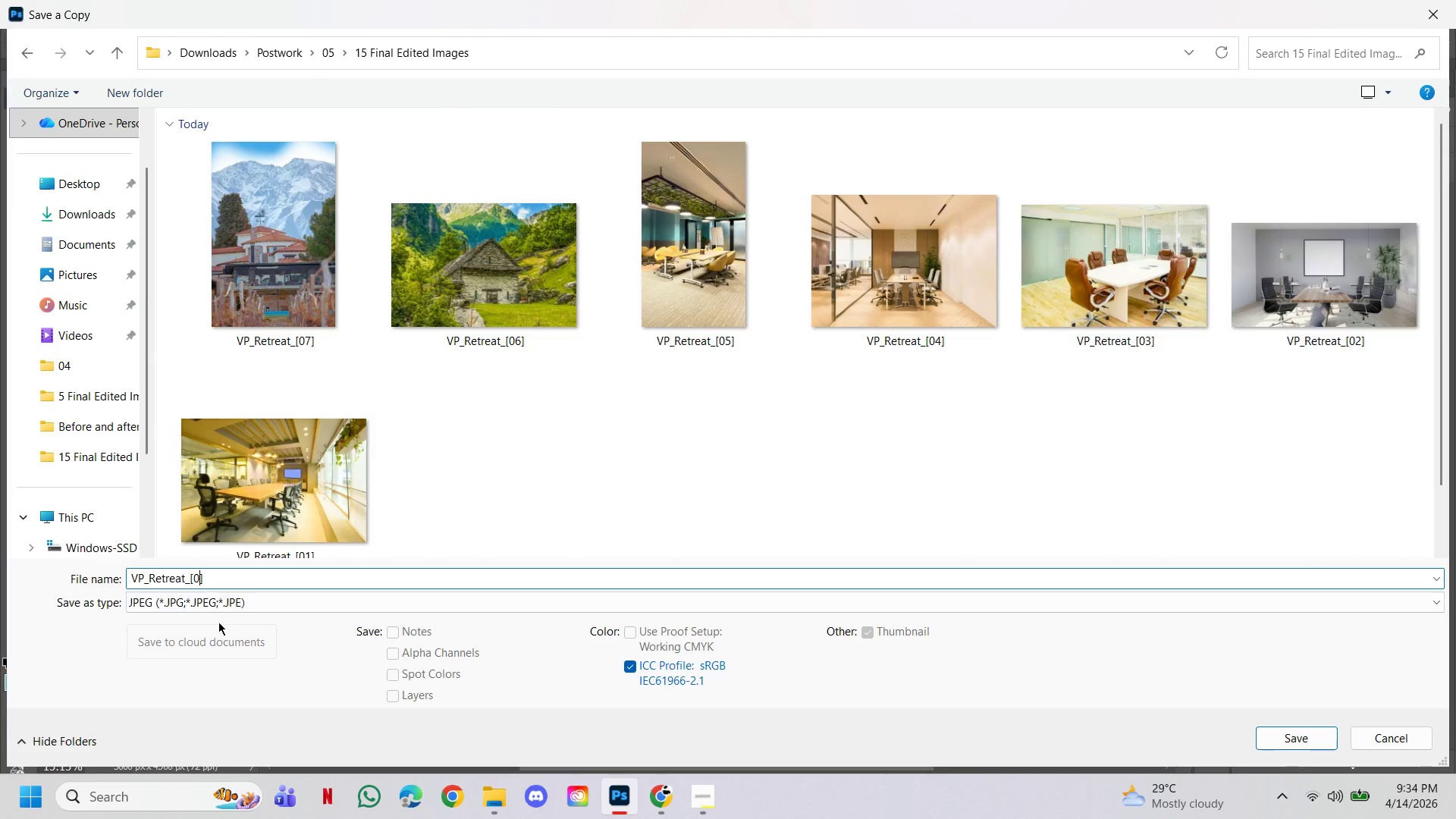 
key(8)
 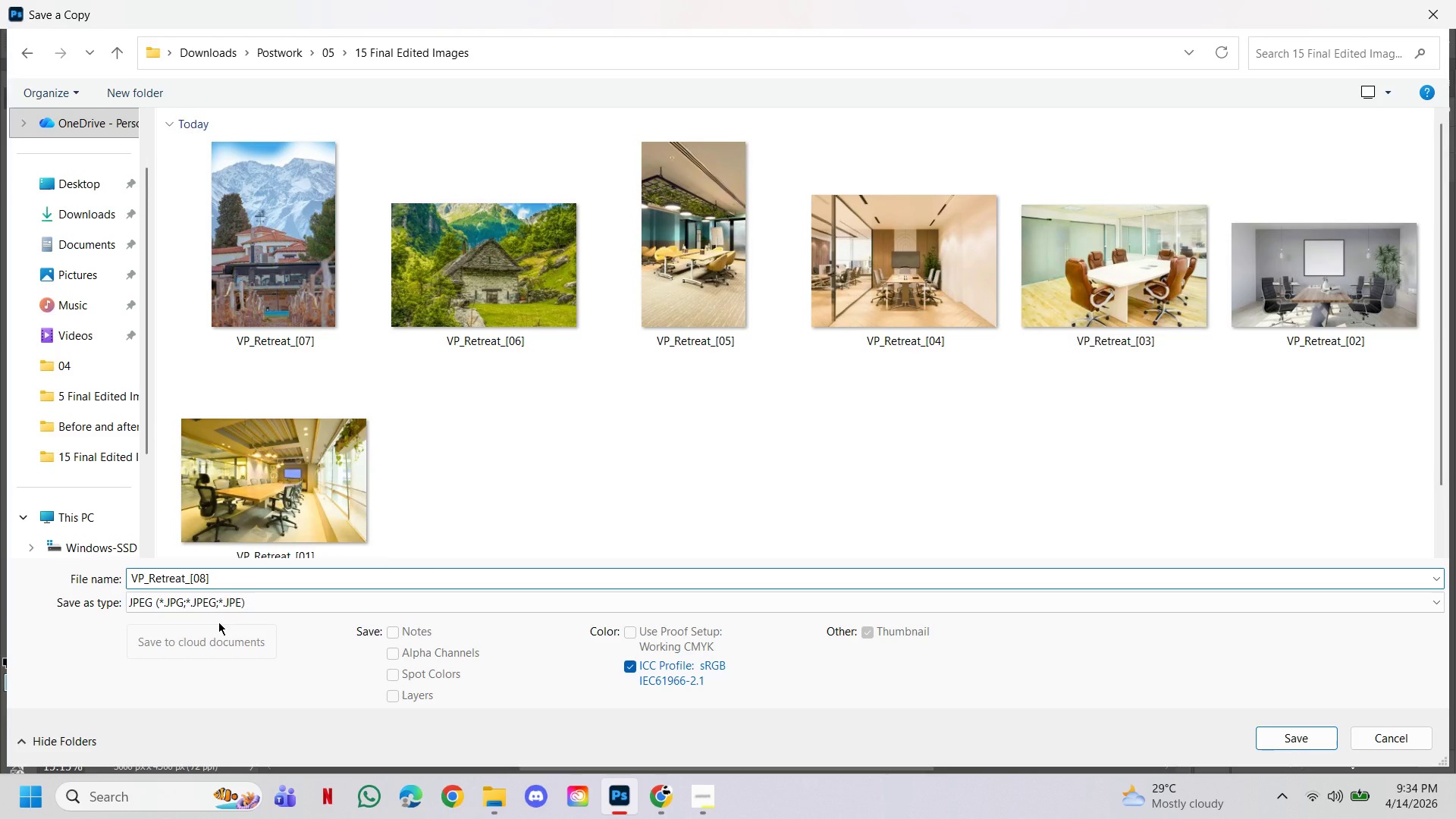 
key(Enter)
 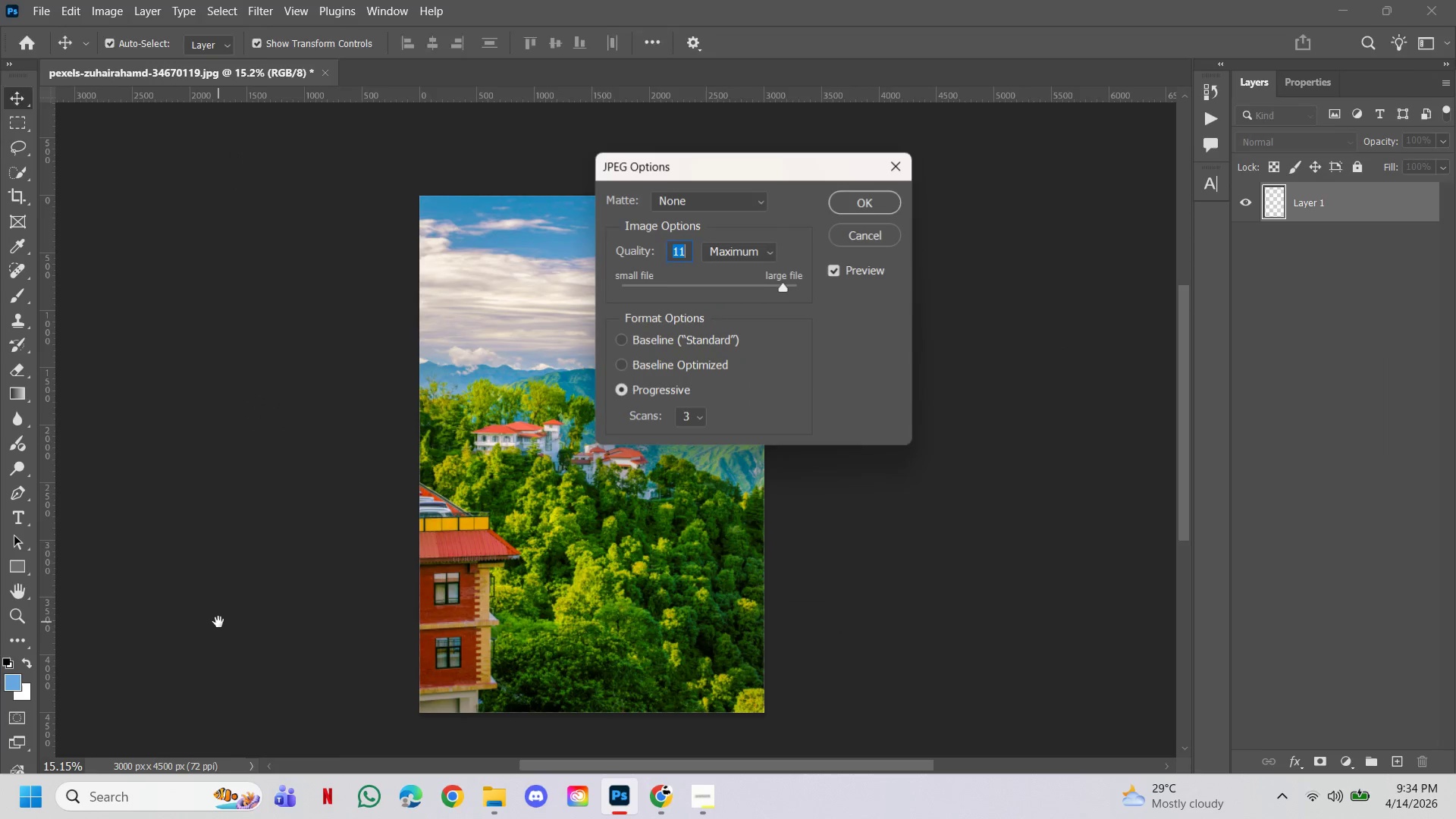 
key(Enter)
 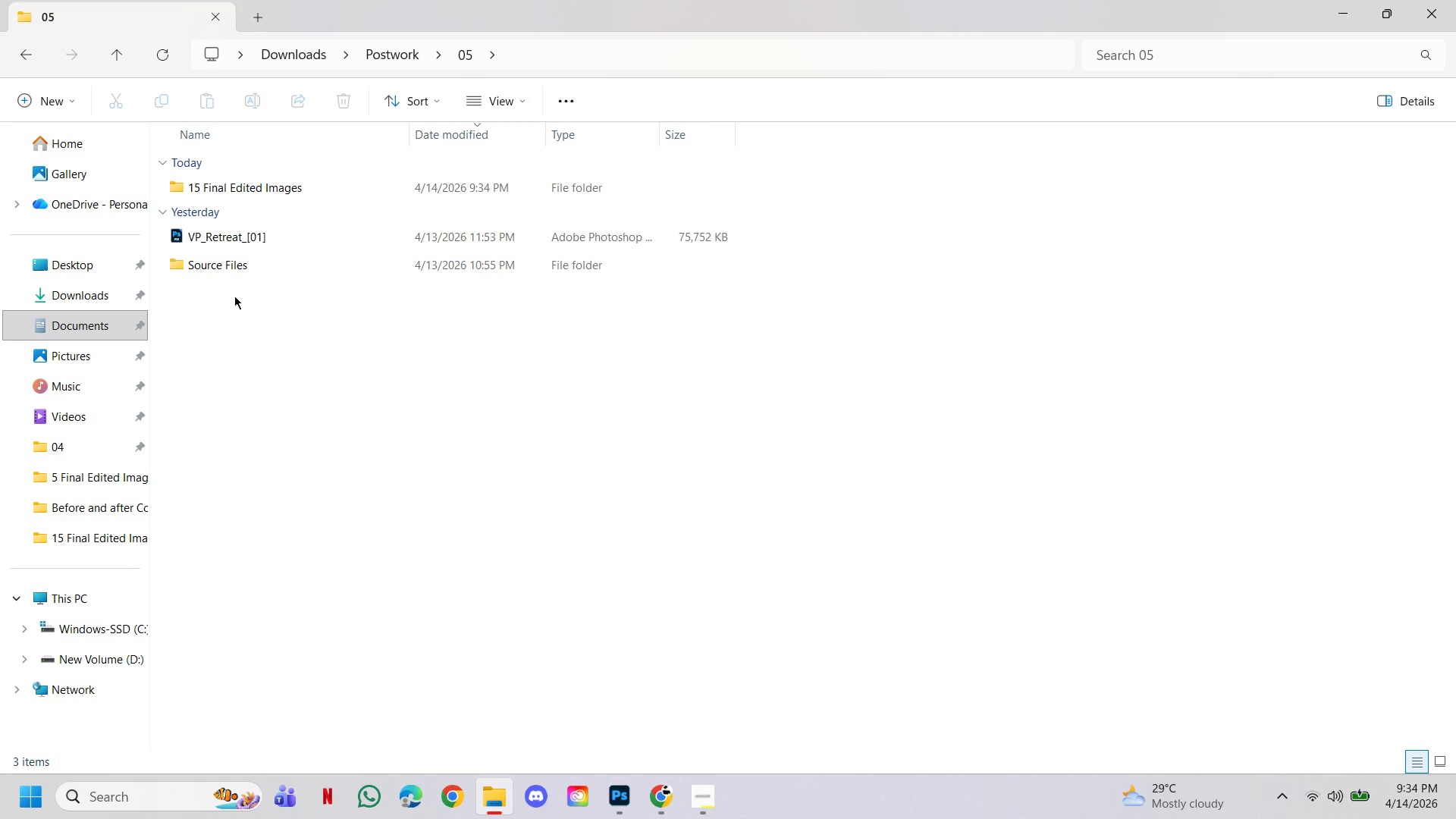 
double_click([236, 262])
 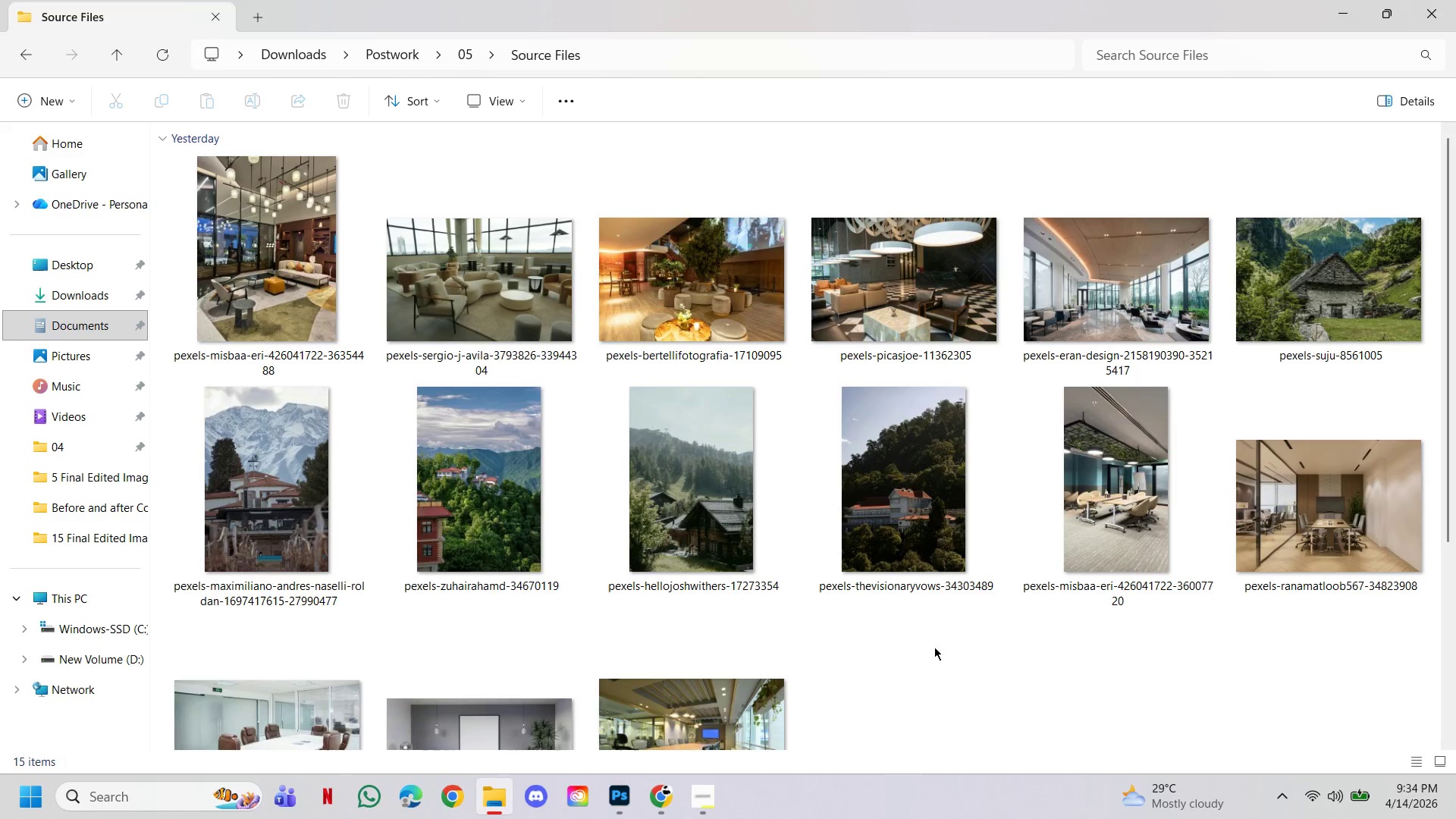 
left_click([955, 665])
 